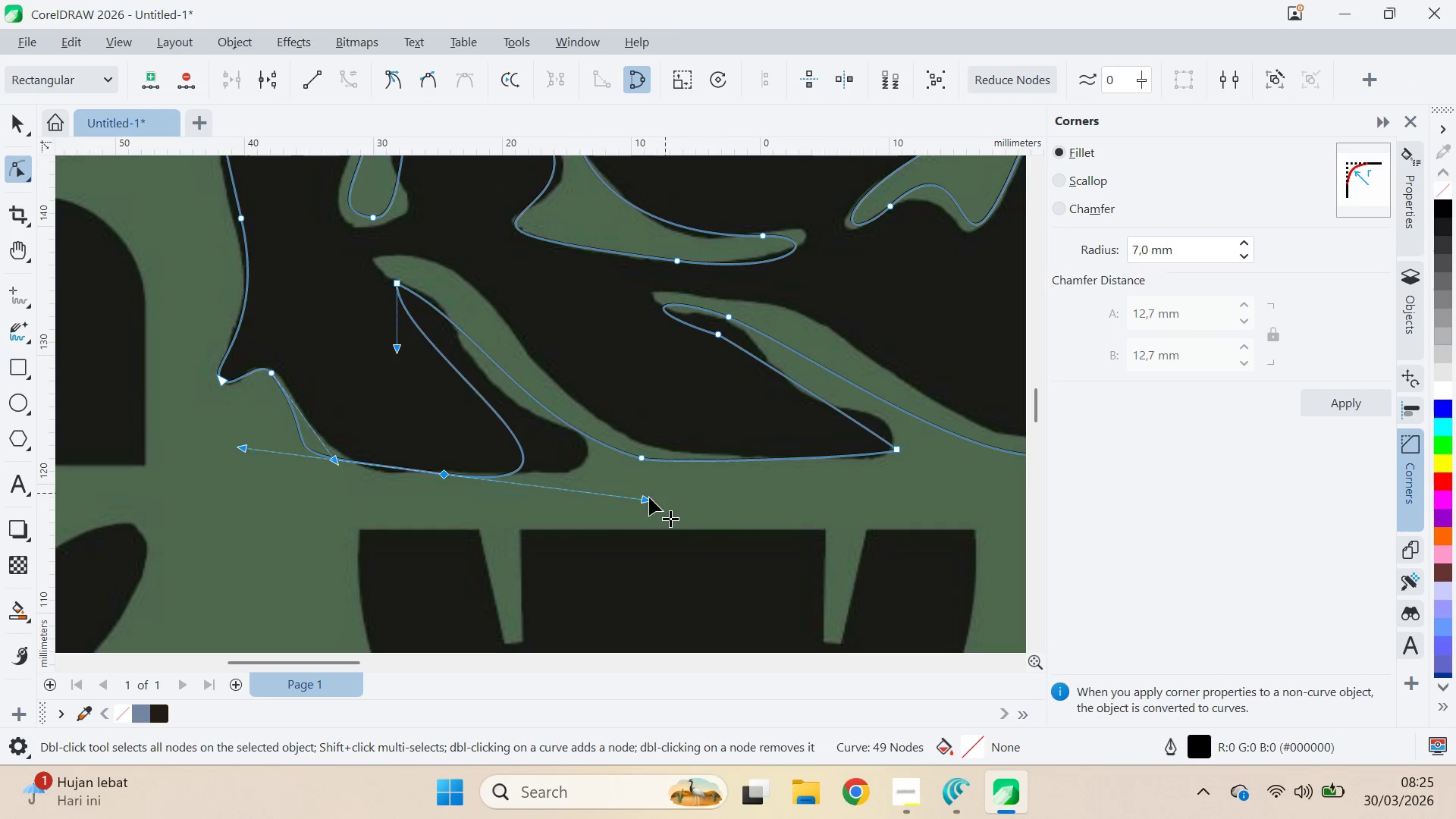 
left_click_drag(start_coordinate=[649, 506], to_coordinate=[568, 478])
 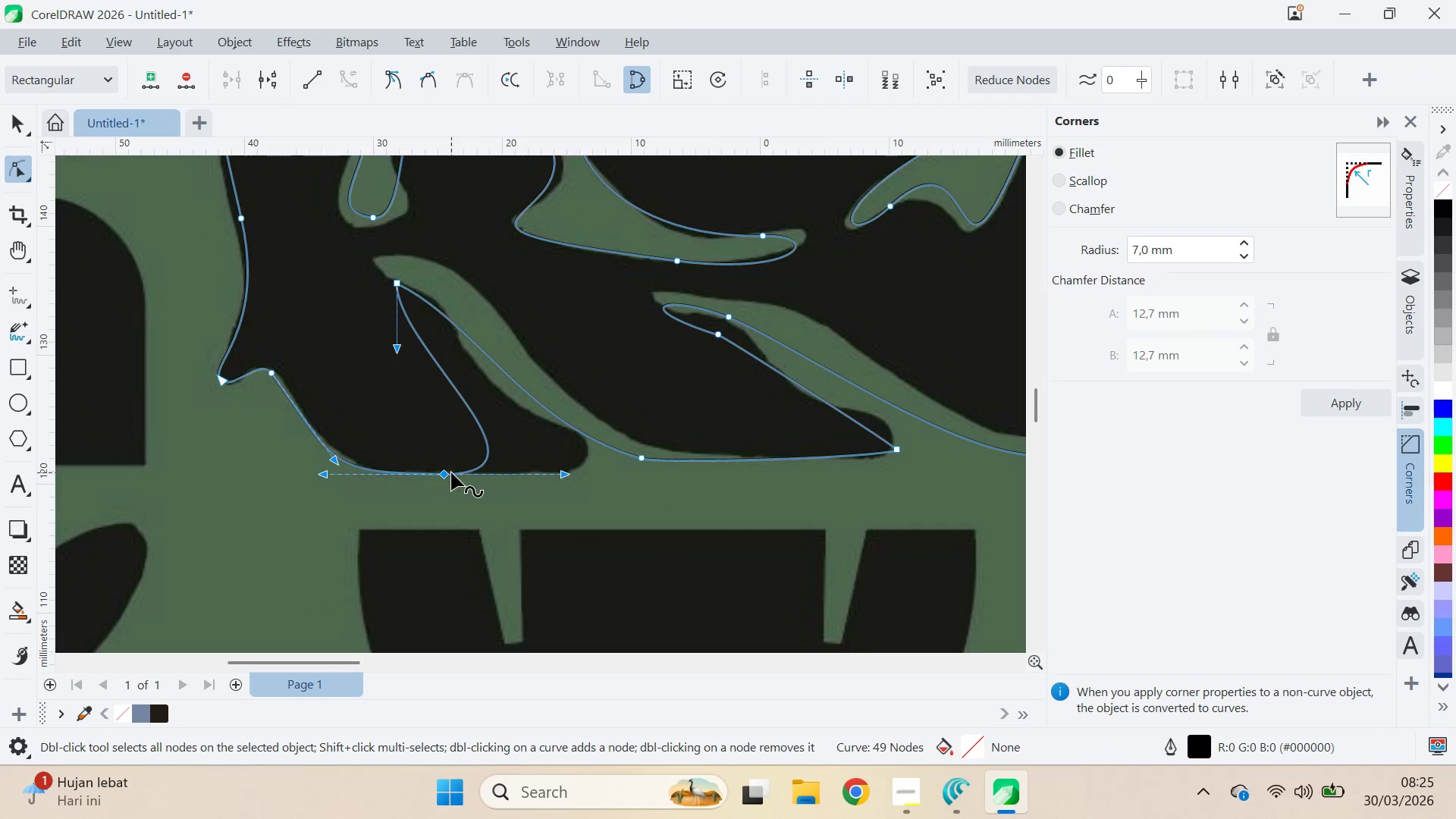 
hold_key(key=ShiftLeft, duration=0.55)
 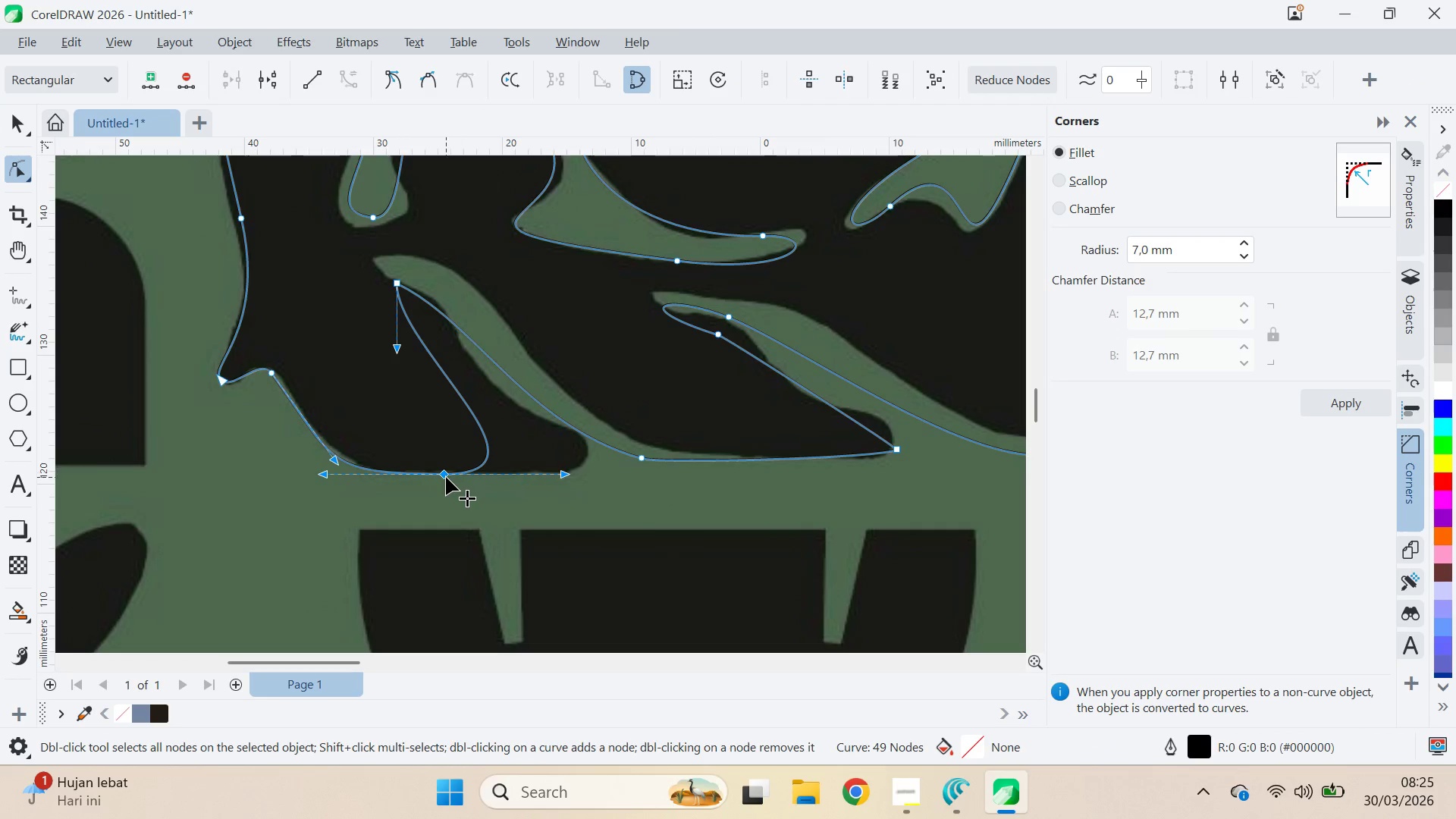 
left_click_drag(start_coordinate=[446, 477], to_coordinate=[481, 479])
 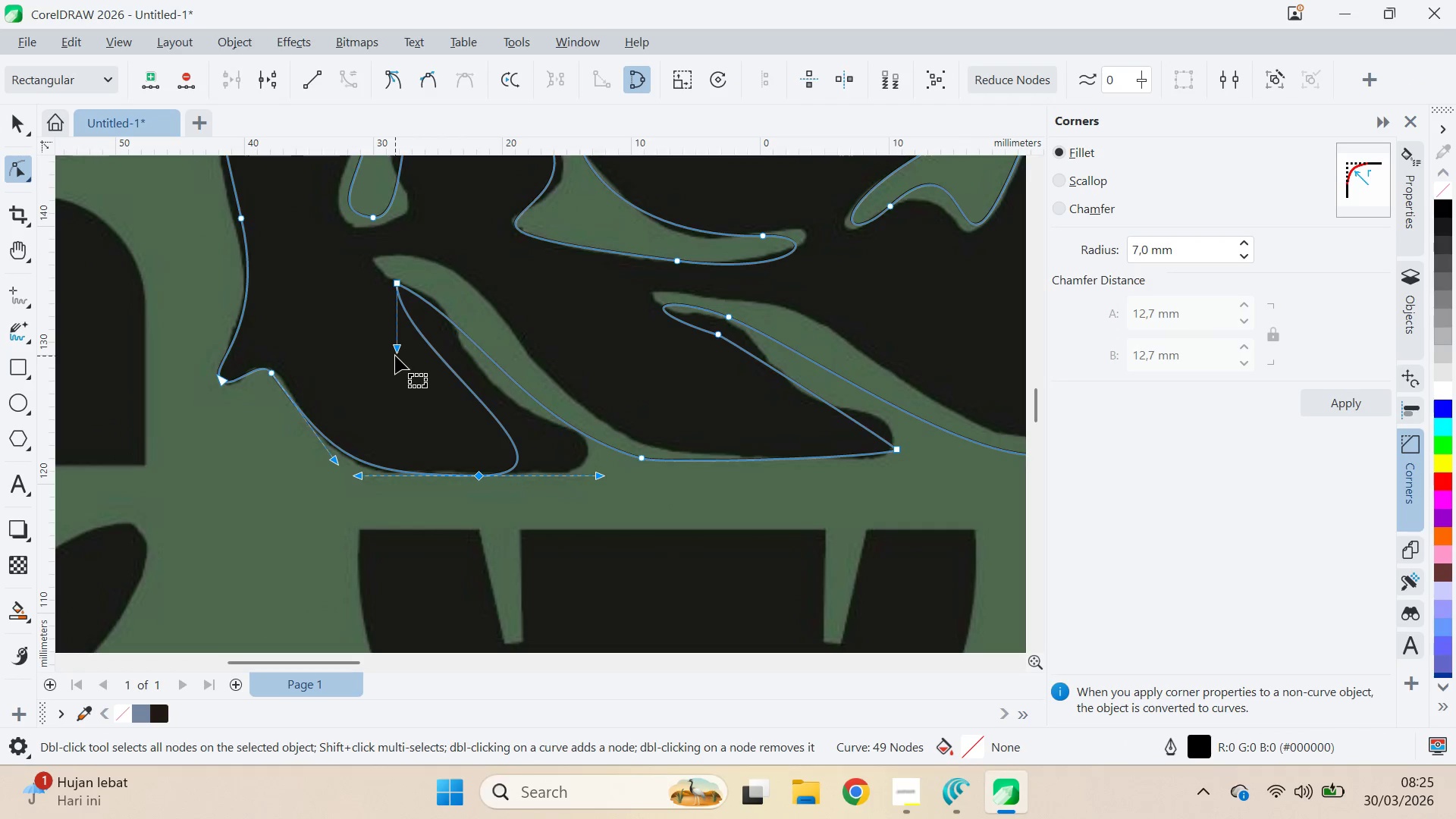 
left_click_drag(start_coordinate=[395, 283], to_coordinate=[376, 259])
 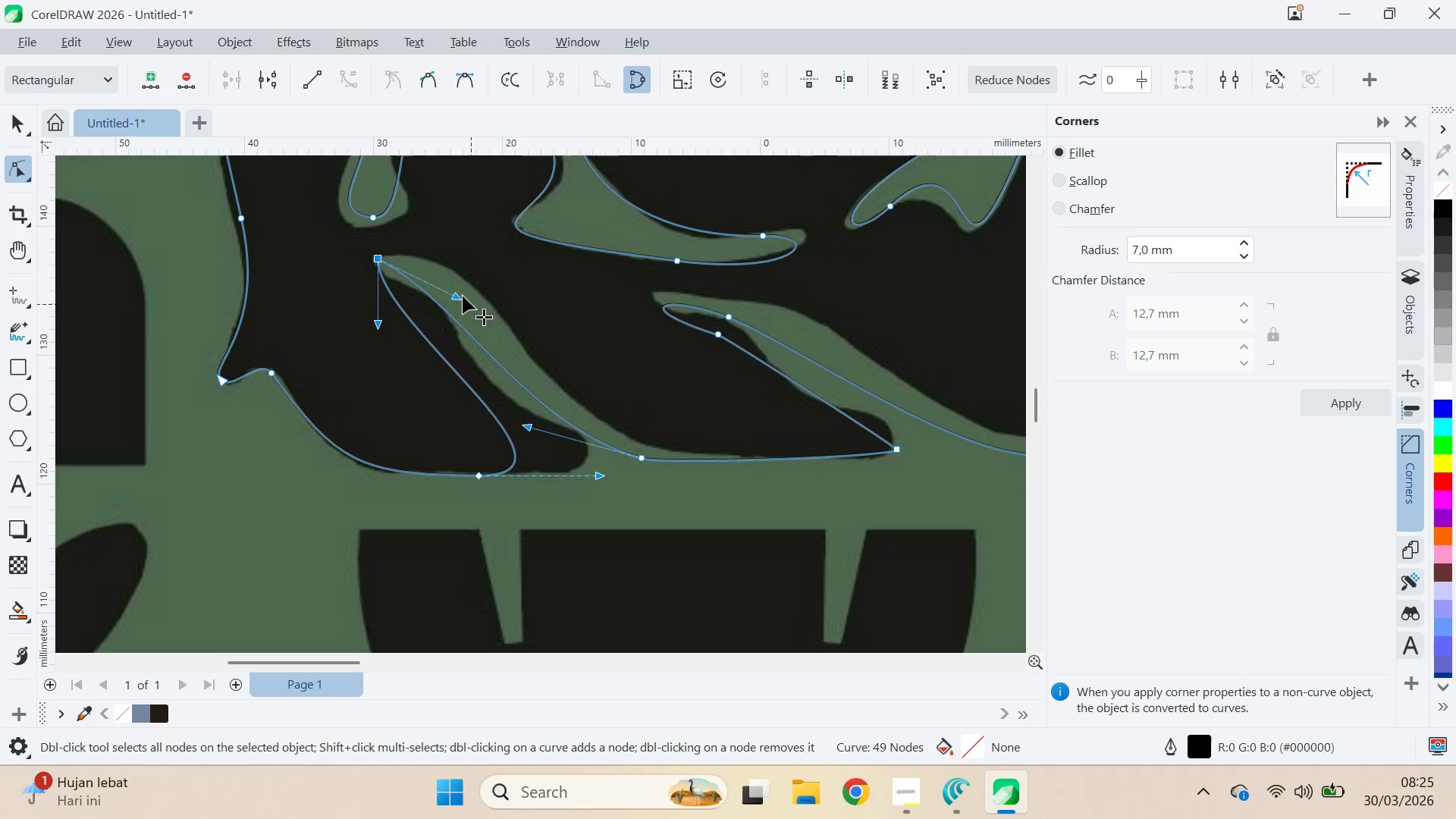 
left_click_drag(start_coordinate=[456, 293], to_coordinate=[484, 226])
 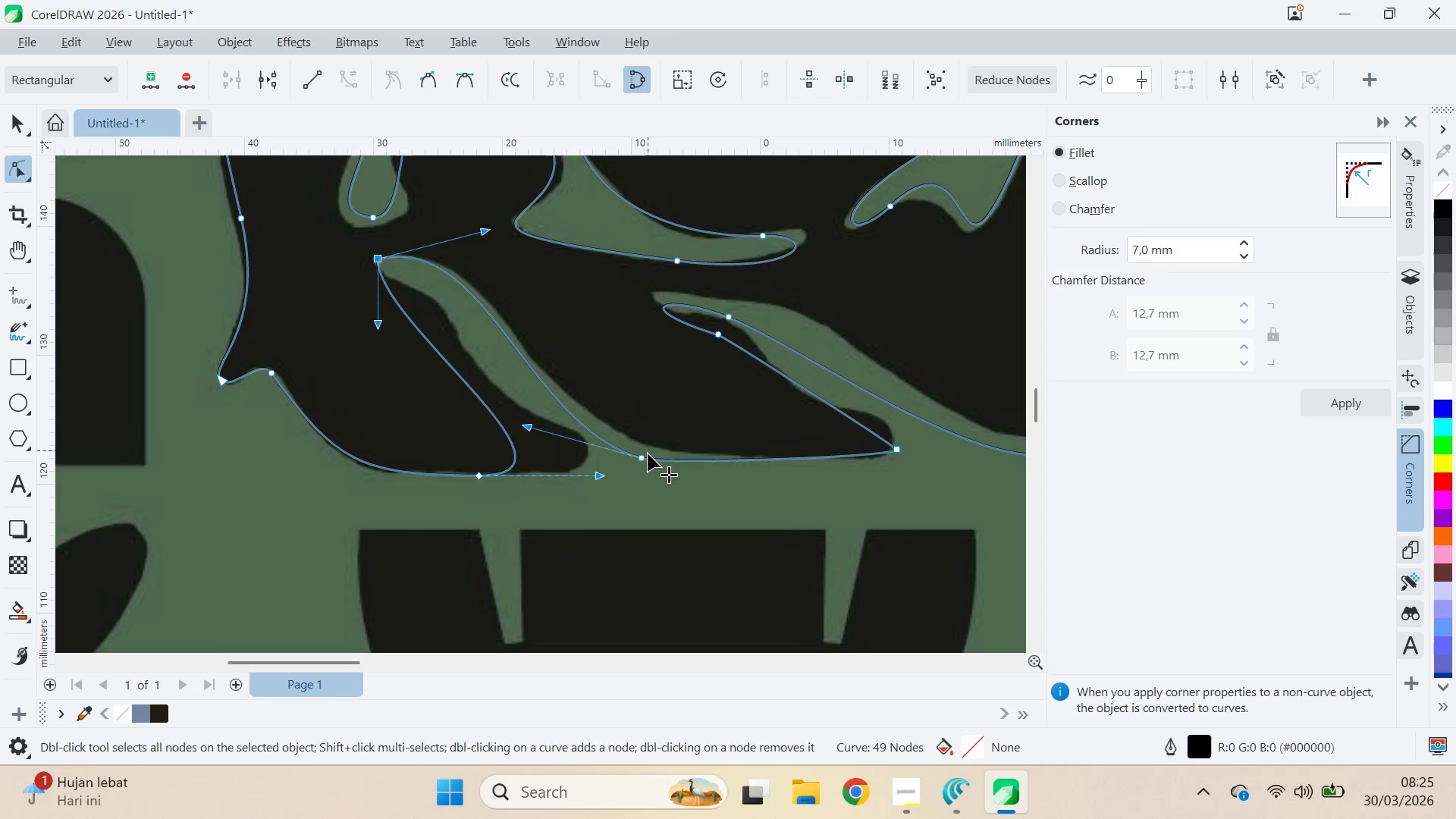 
left_click_drag(start_coordinate=[646, 459], to_coordinate=[679, 453])
 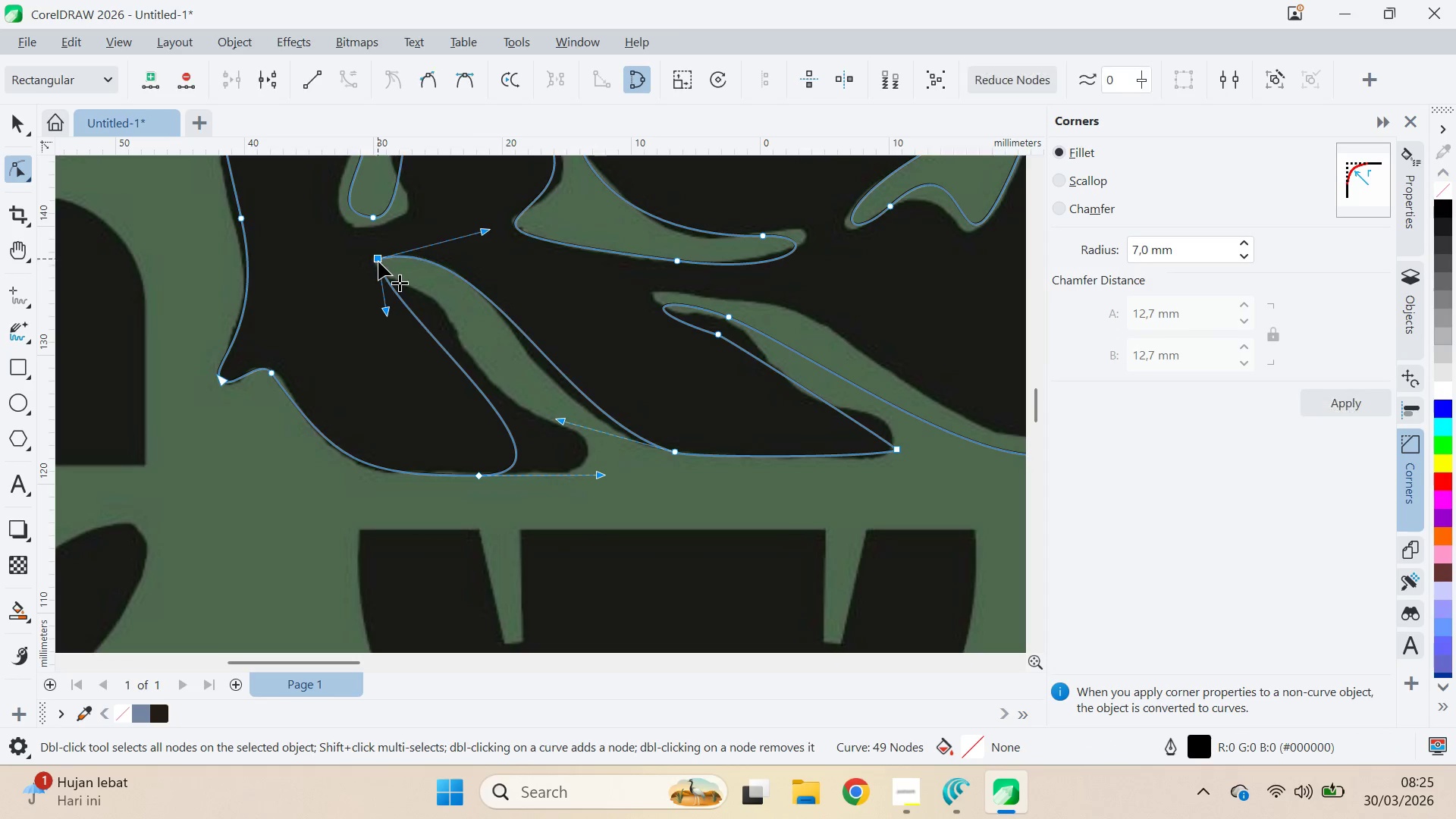 
left_click_drag(start_coordinate=[390, 313], to_coordinate=[394, 331])
 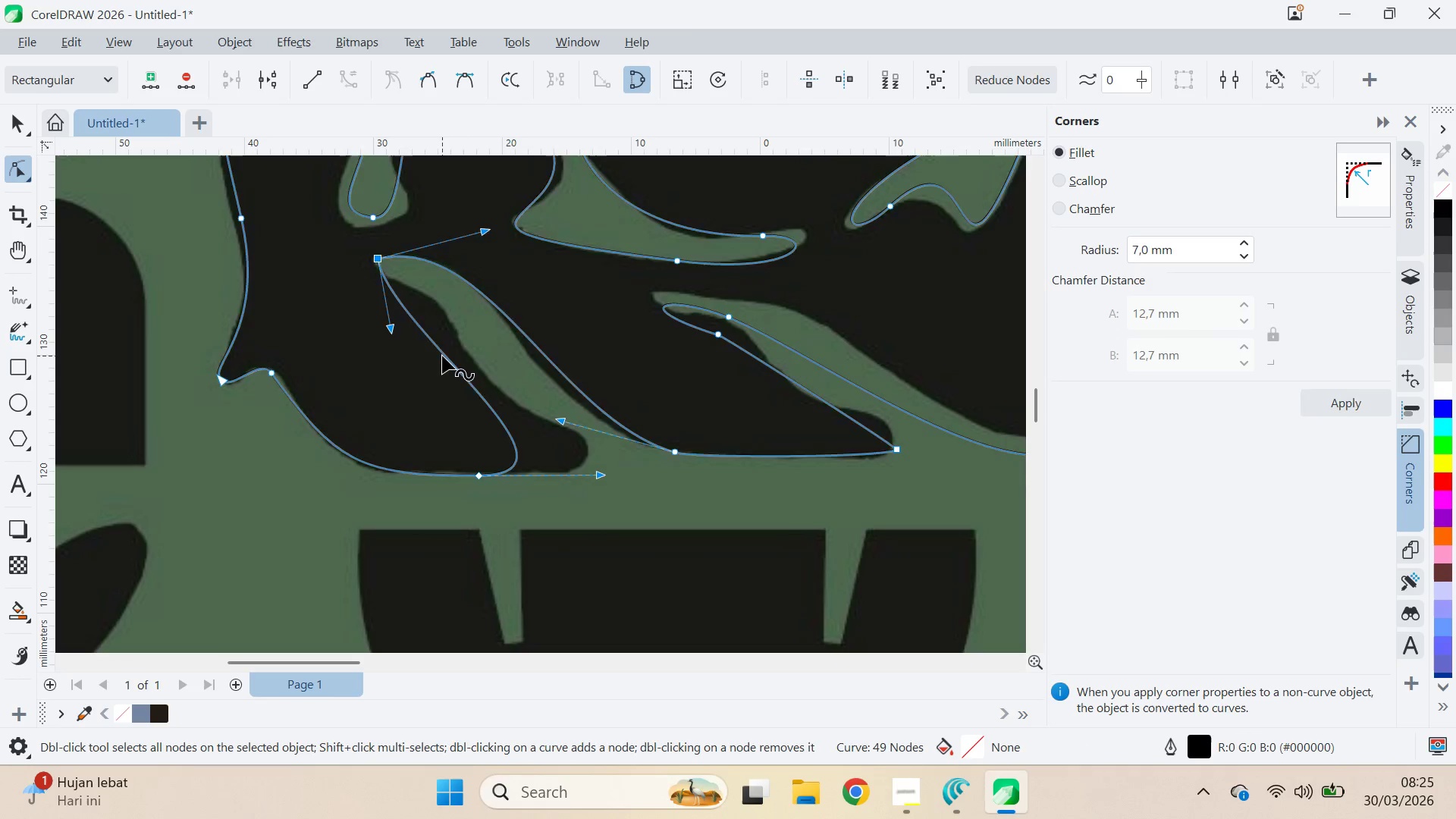 
double_click([442, 356])
 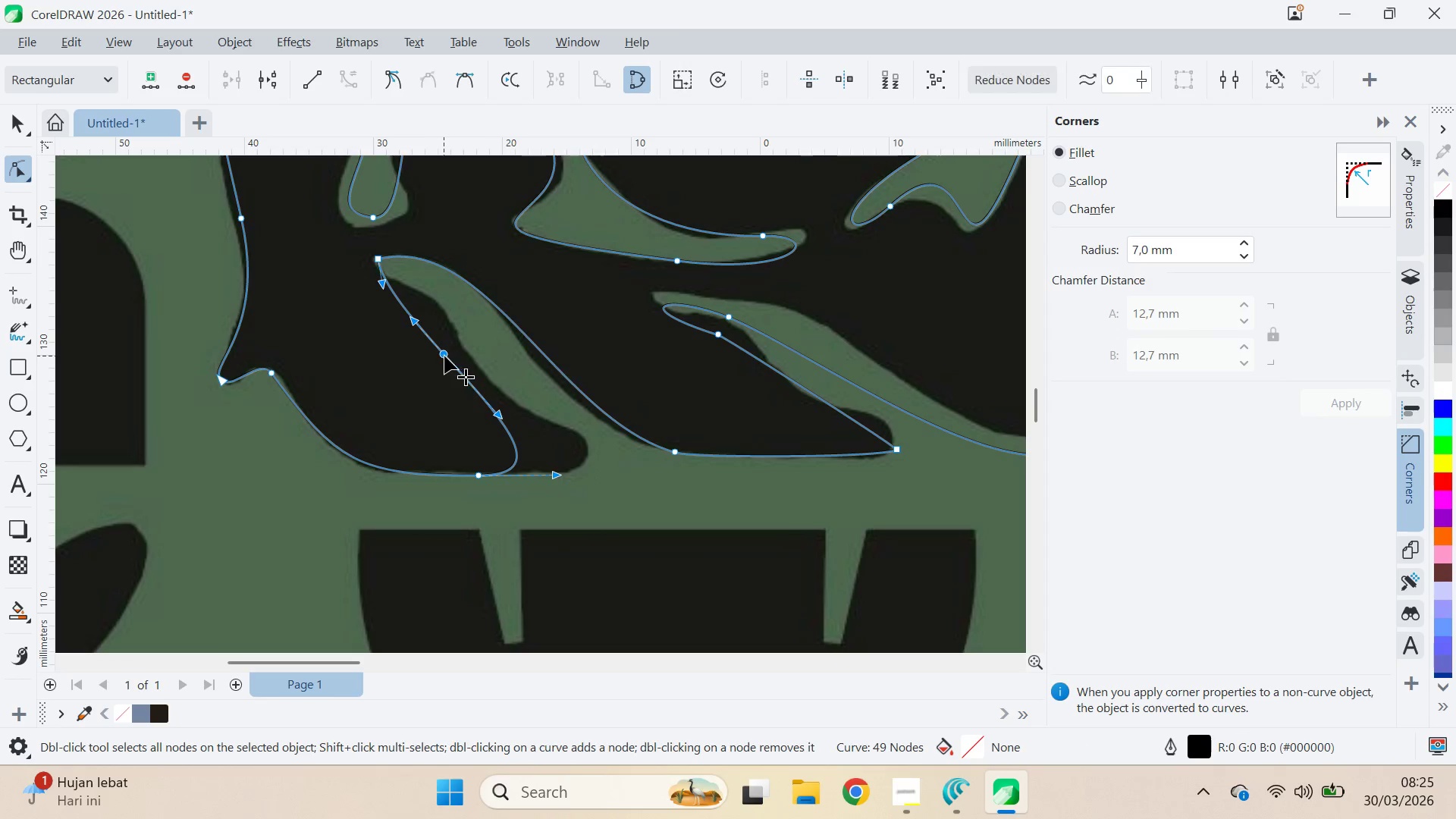 
left_click_drag(start_coordinate=[444, 356], to_coordinate=[446, 310])
 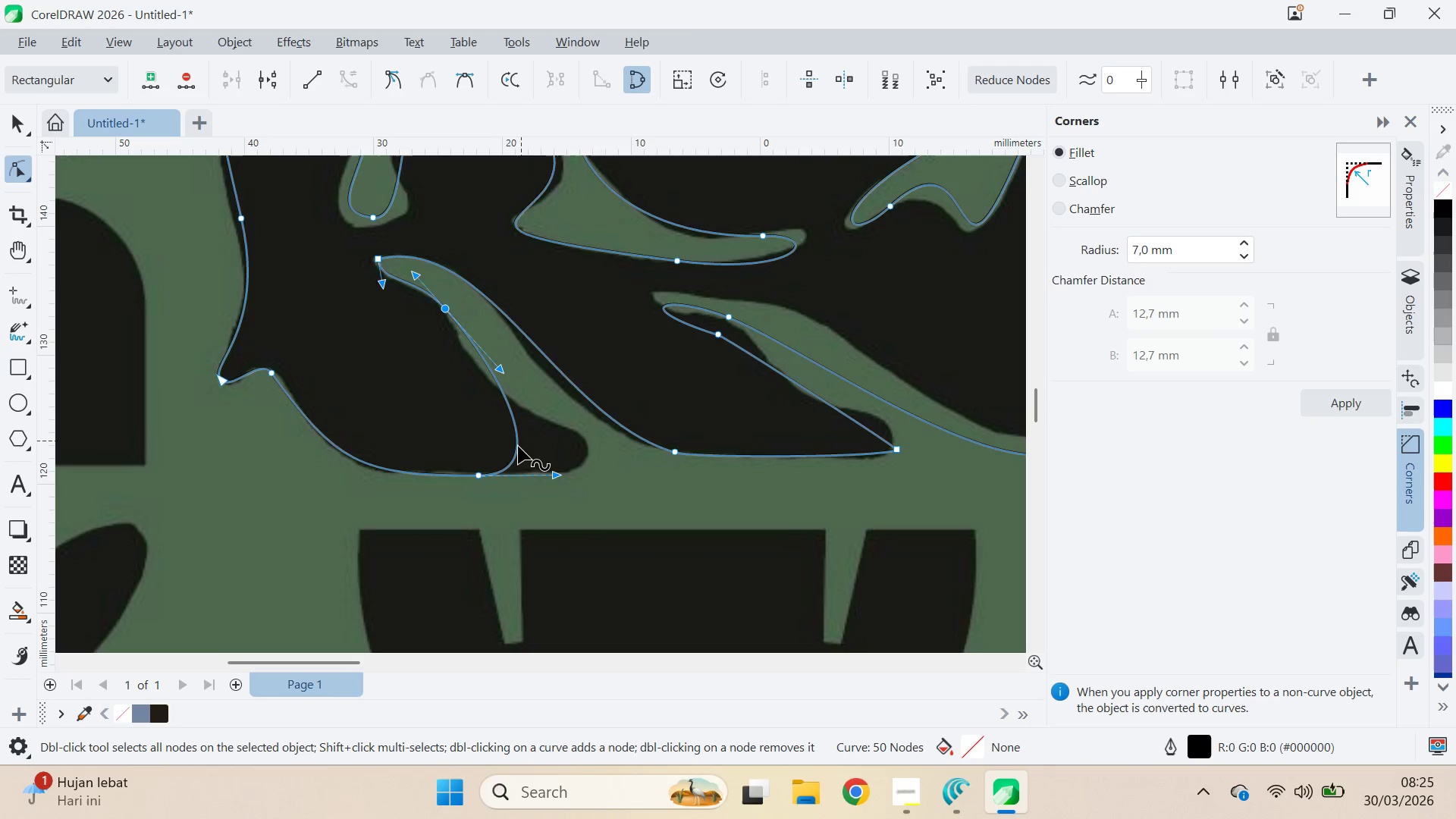 
double_click([518, 446])
 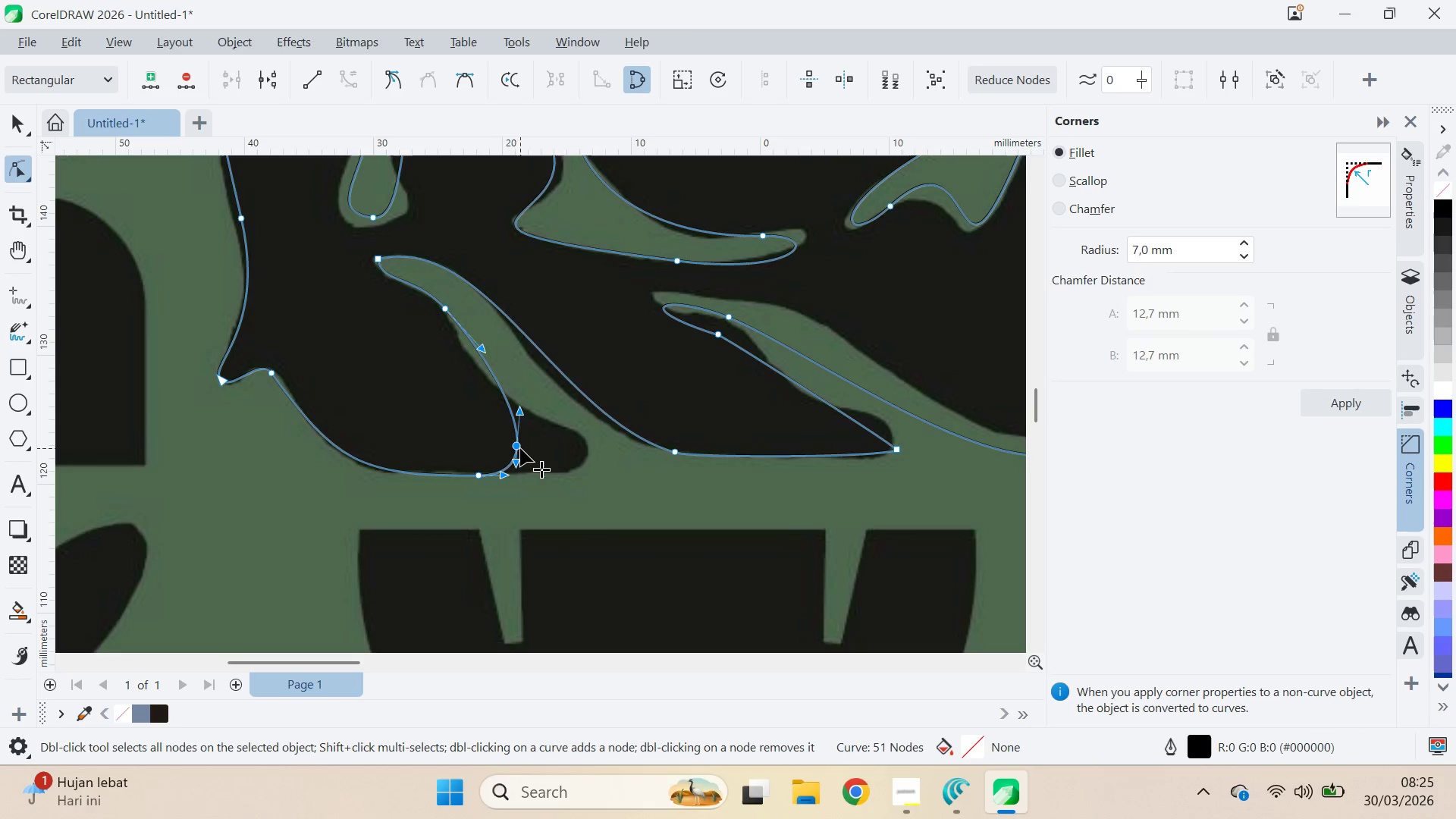 
left_click_drag(start_coordinate=[516, 448], to_coordinate=[588, 460])
 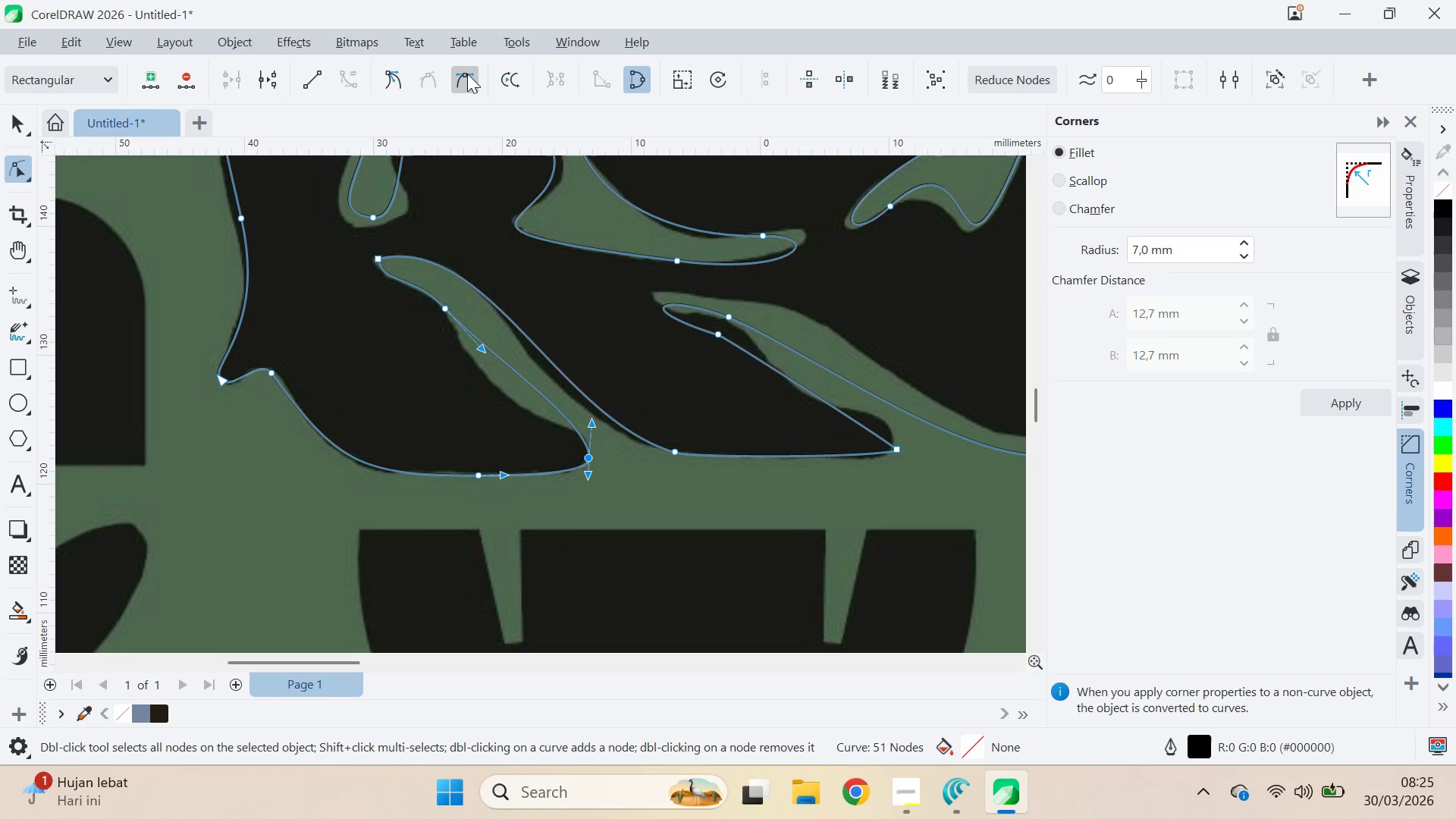 
left_click([467, 73])
 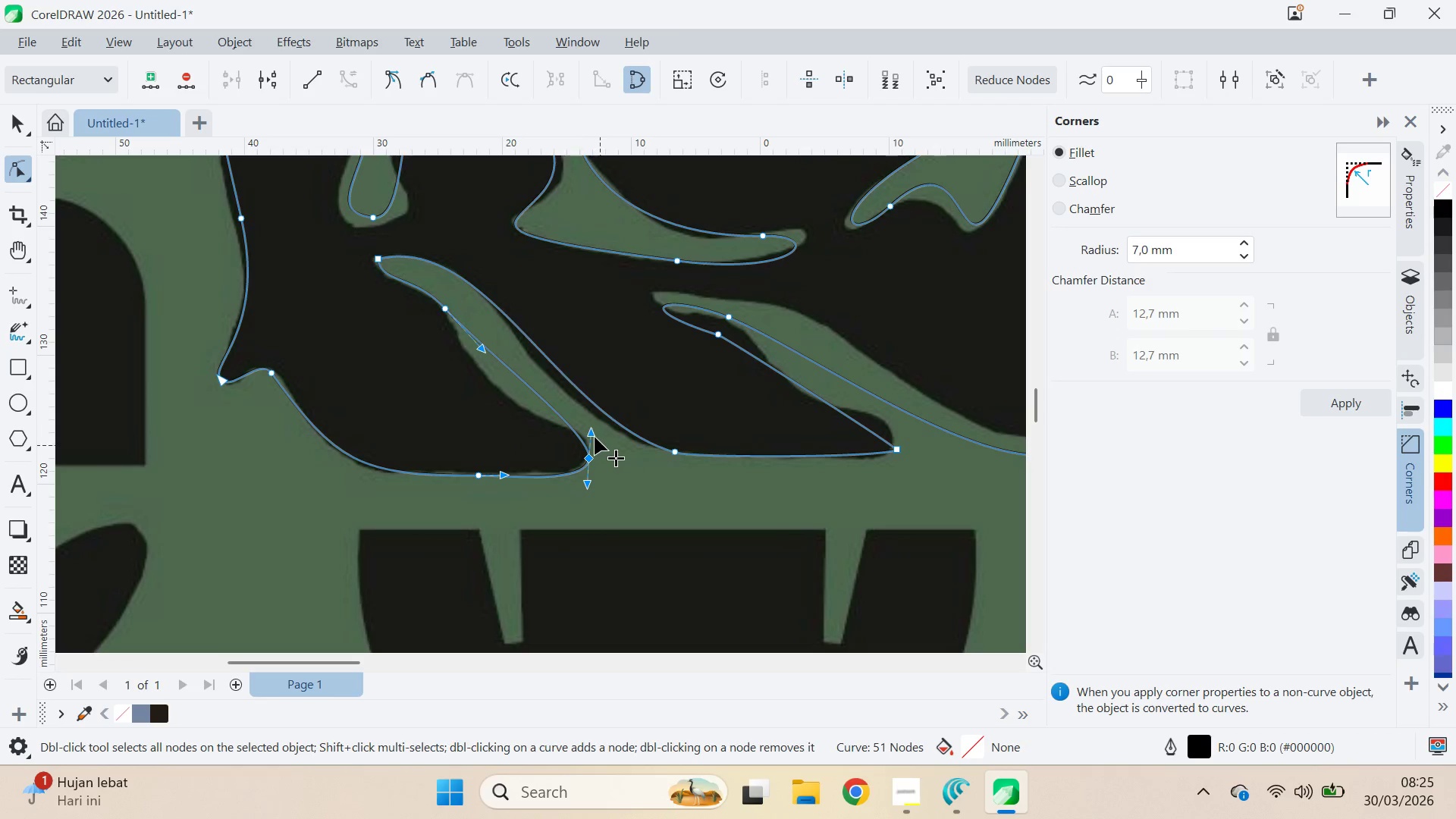 
left_click_drag(start_coordinate=[595, 436], to_coordinate=[593, 432])
 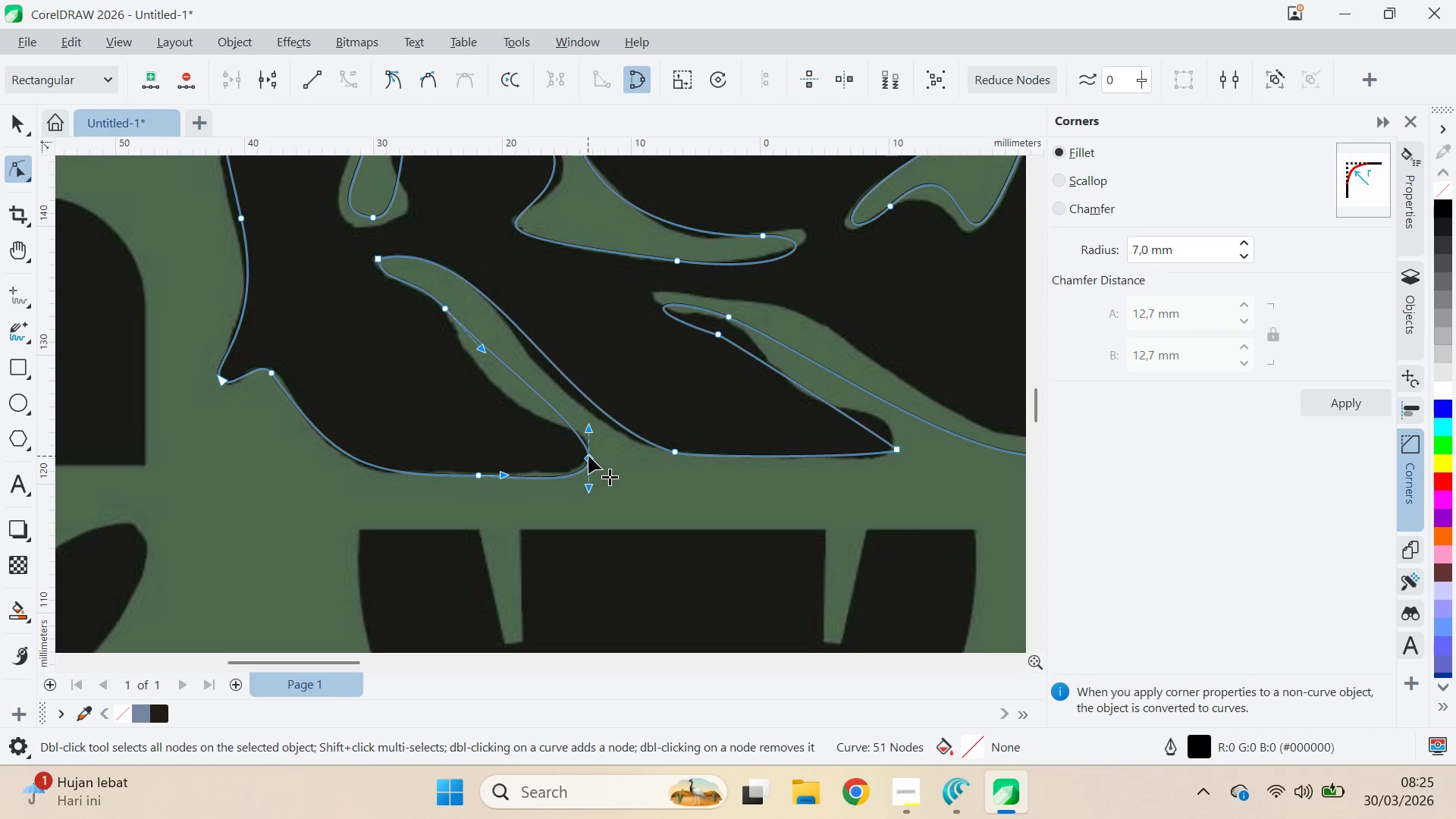 
hold_key(key=ShiftLeft, duration=0.7)
 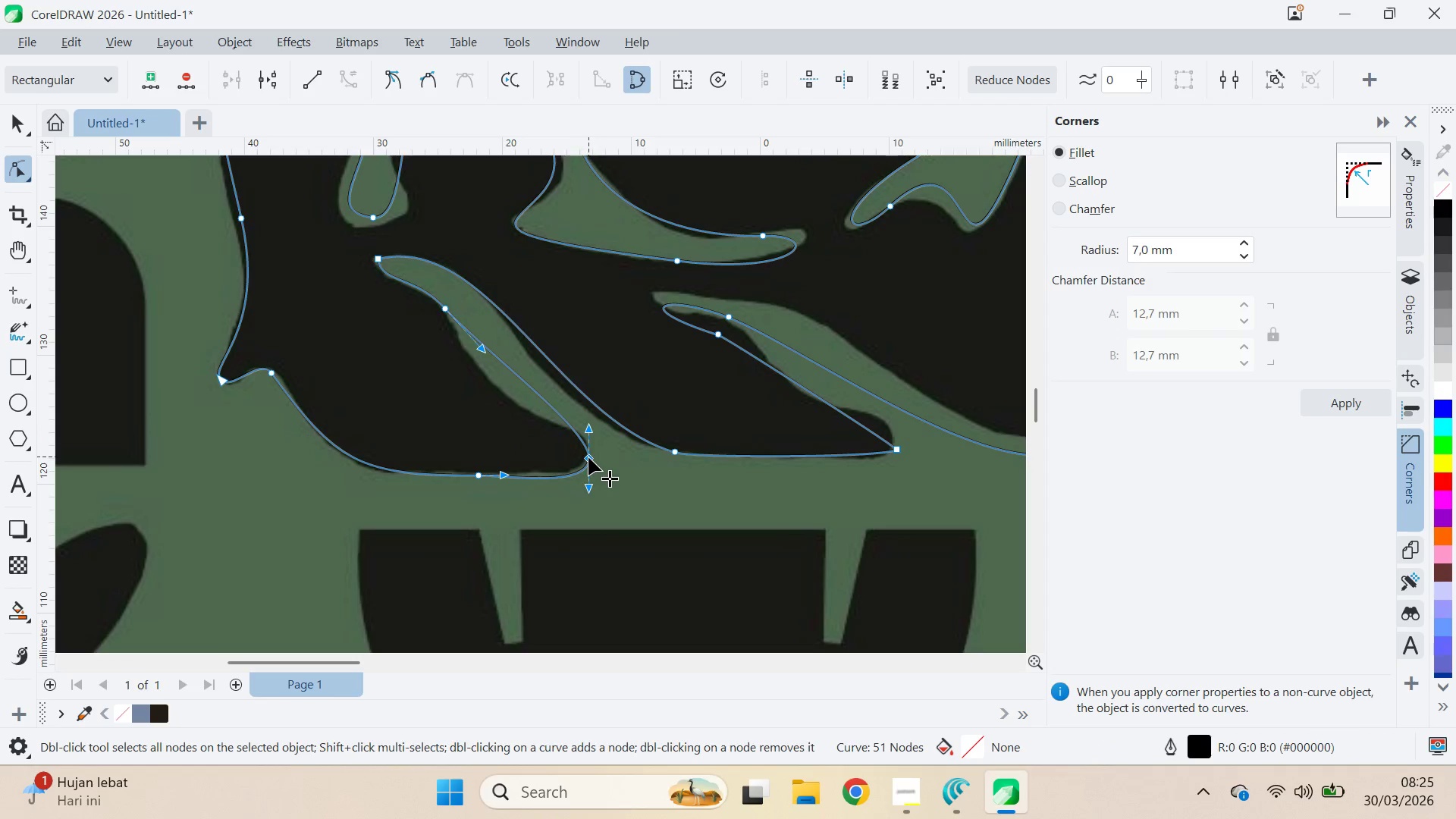 
left_click_drag(start_coordinate=[590, 460], to_coordinate=[590, 450])
 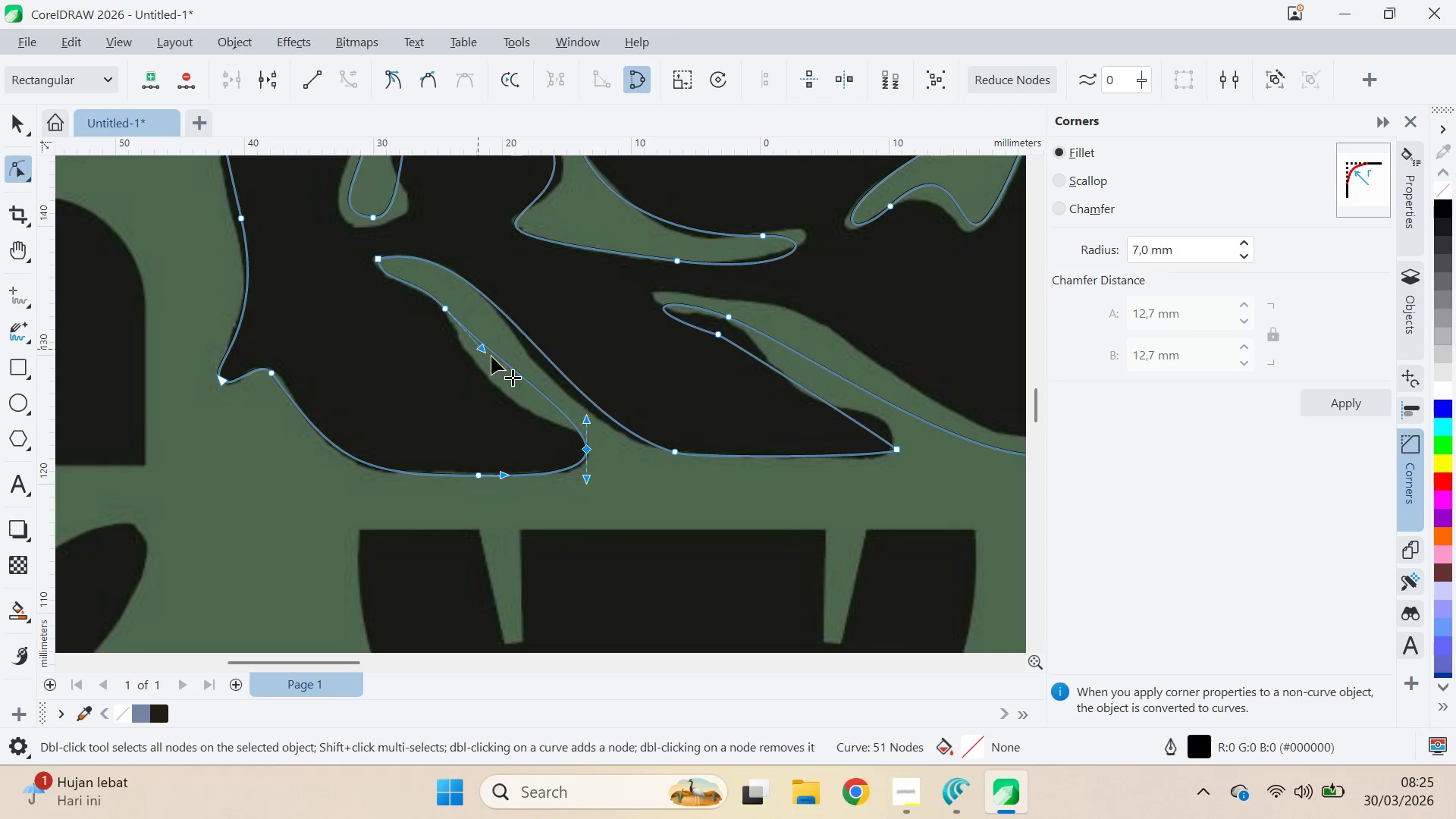 
hold_key(key=ShiftLeft, duration=0.86)
 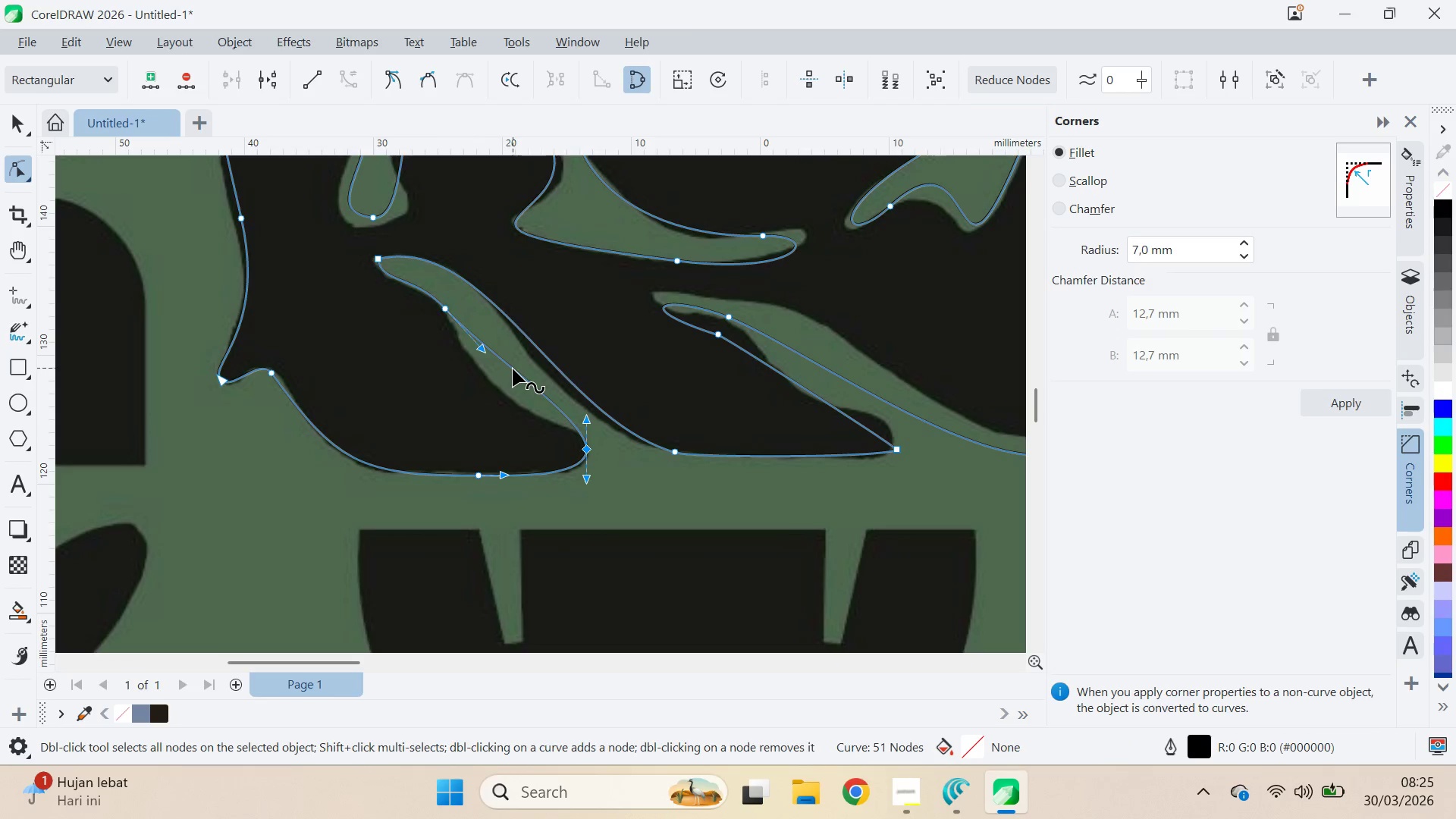 
double_click([513, 369])
 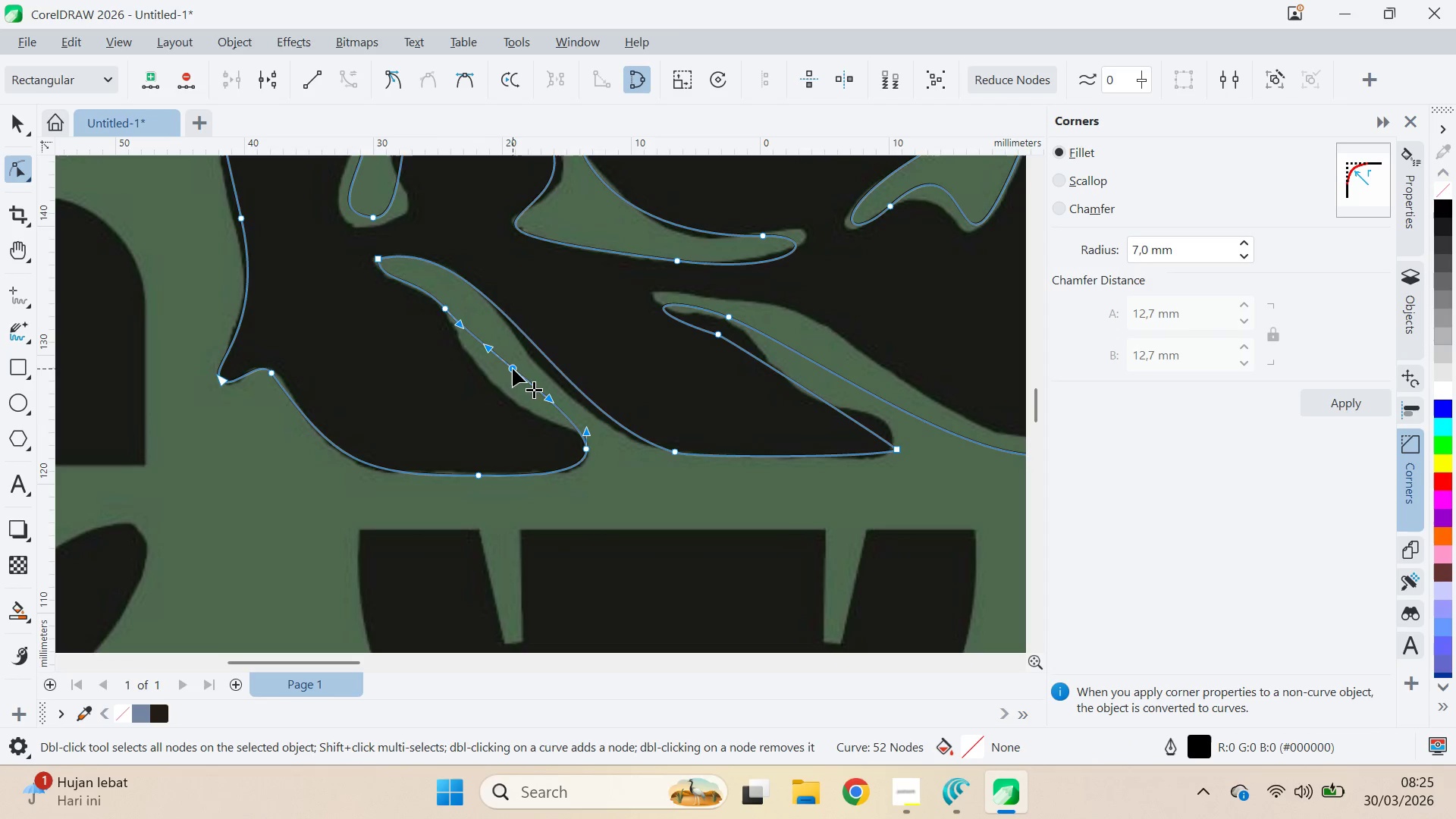 
left_click_drag(start_coordinate=[513, 369], to_coordinate=[492, 388])
 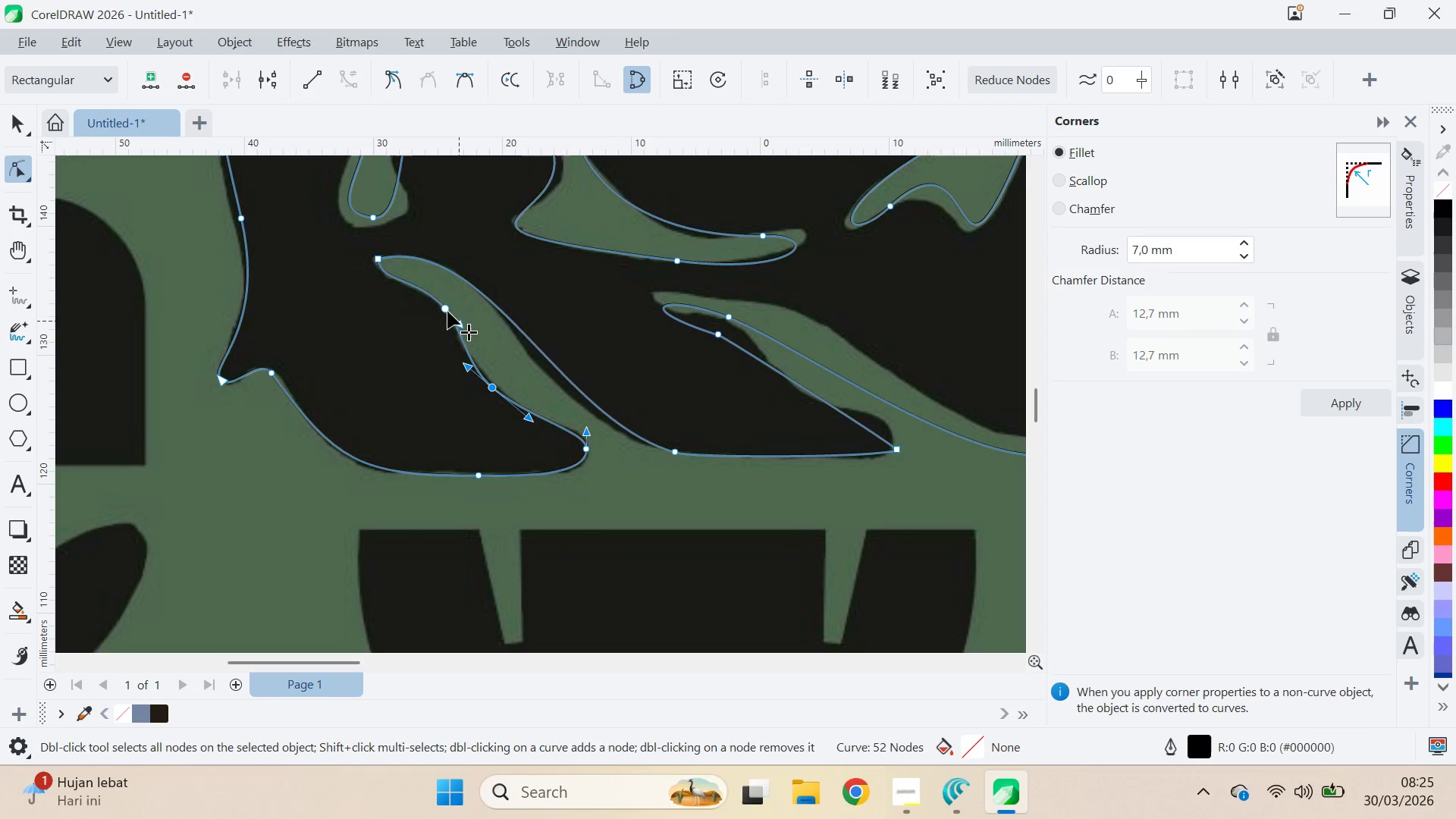 
left_click([444, 307])
 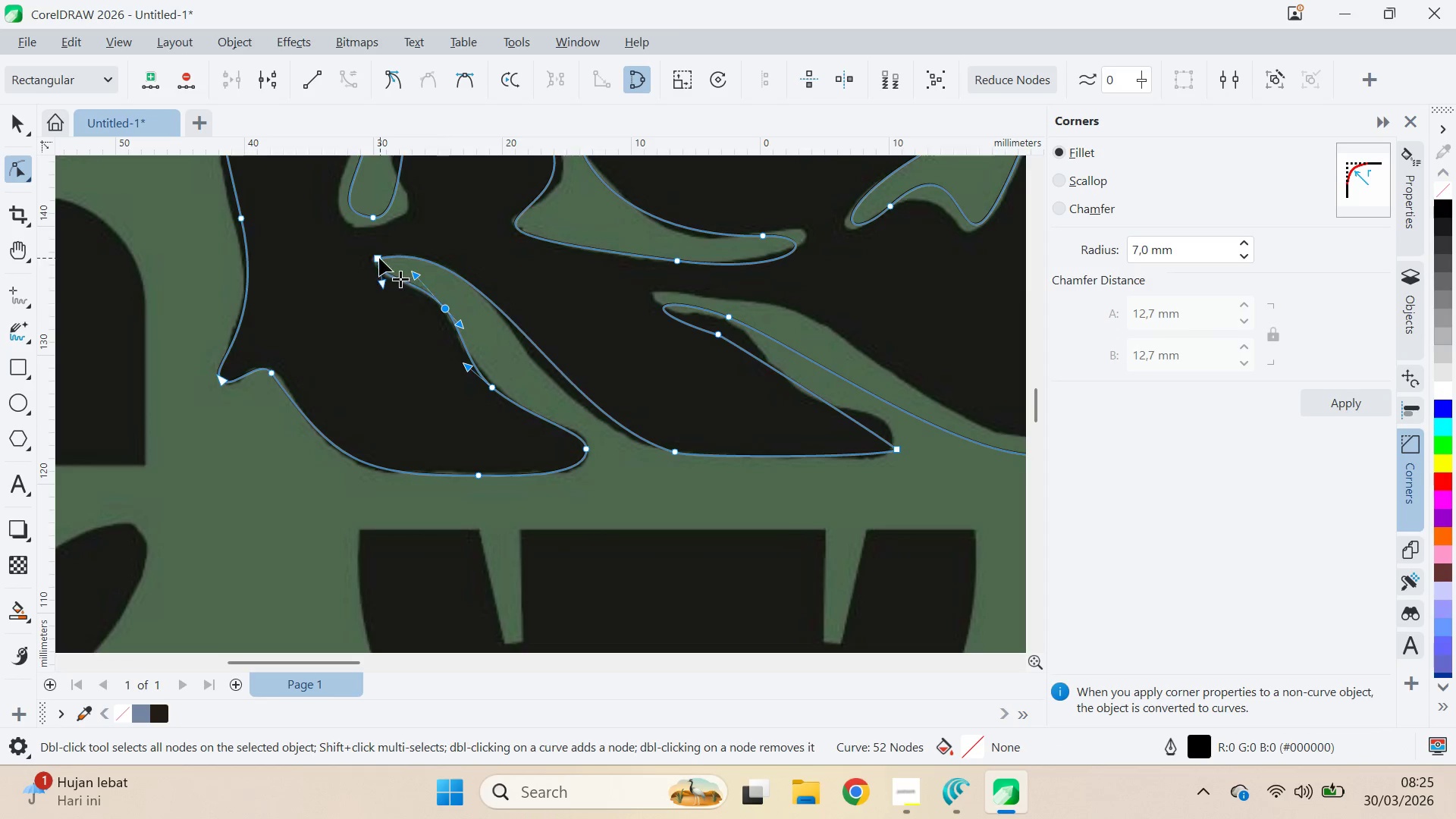 
left_click([378, 257])
 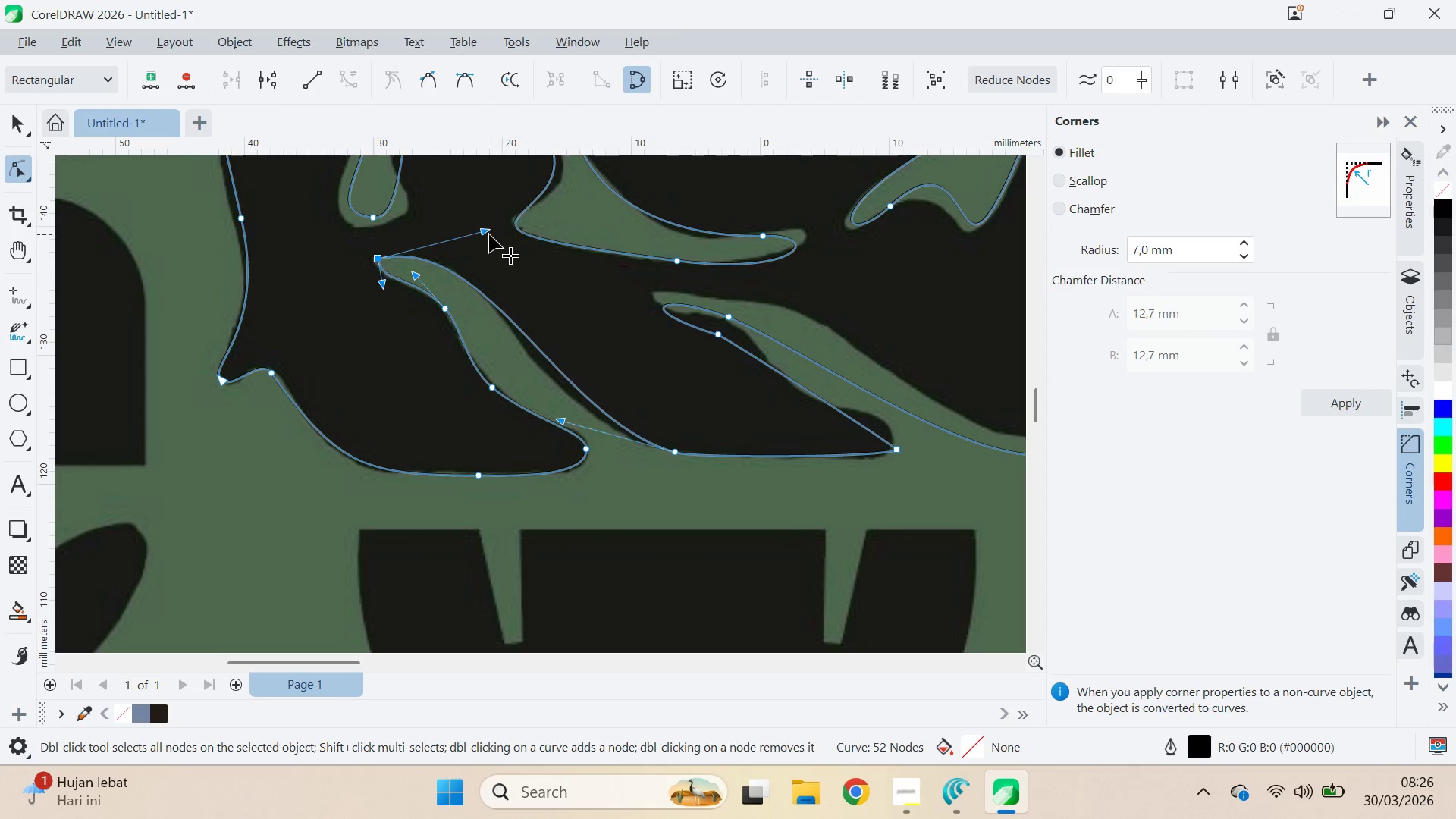 
left_click_drag(start_coordinate=[488, 232], to_coordinate=[470, 221])
 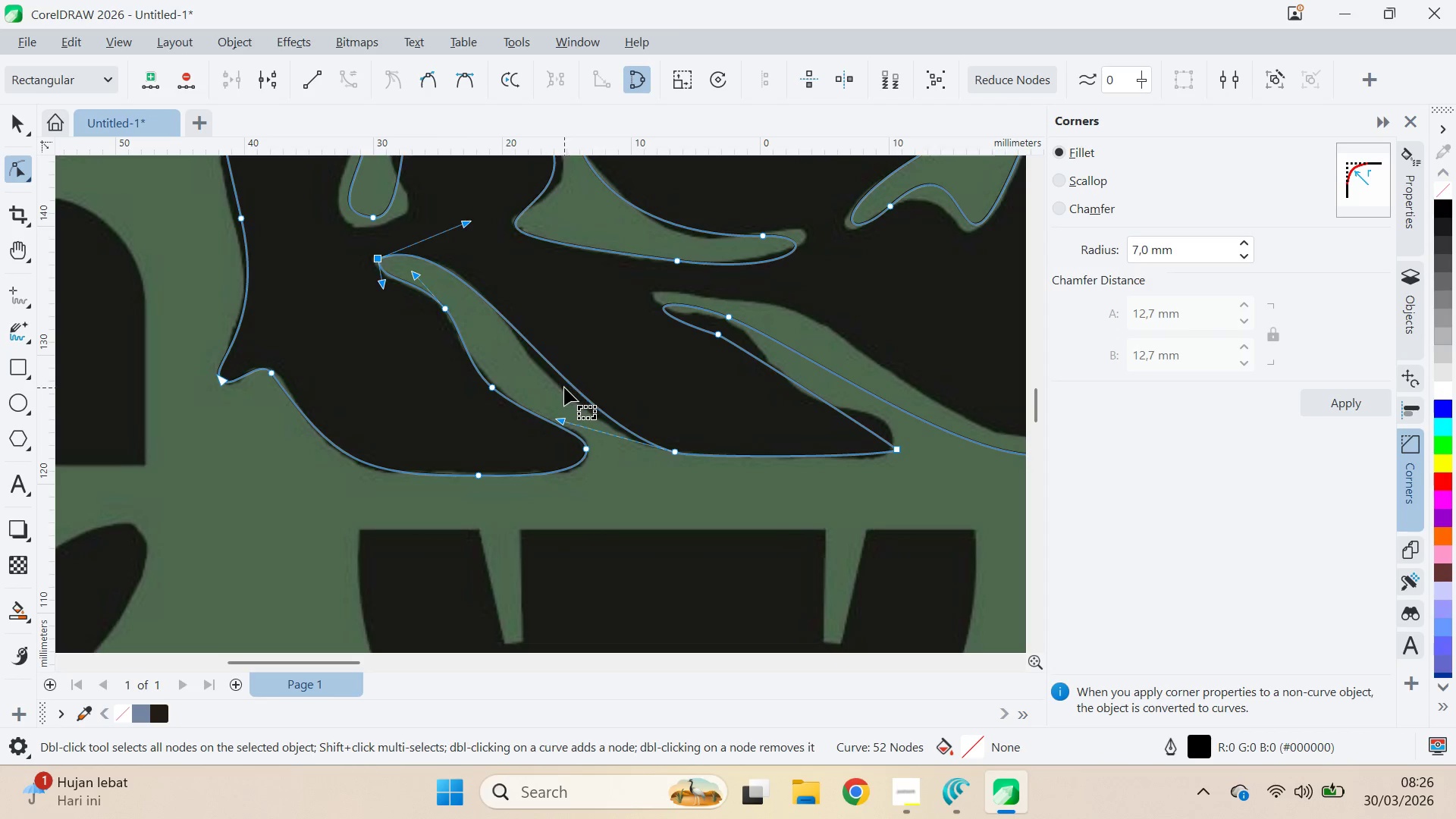 
double_click([566, 384])
 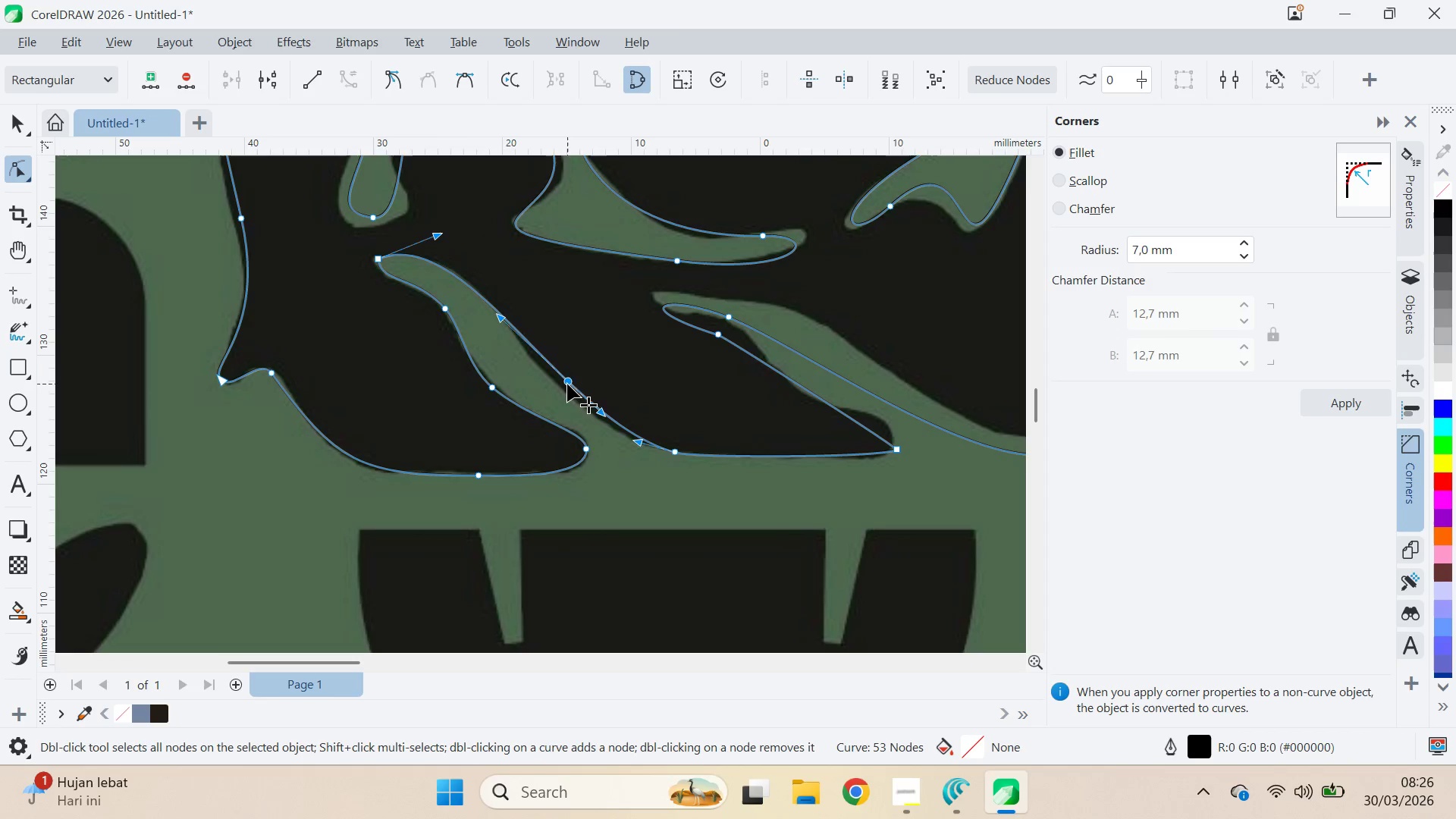 
left_click_drag(start_coordinate=[567, 384], to_coordinate=[556, 388])
 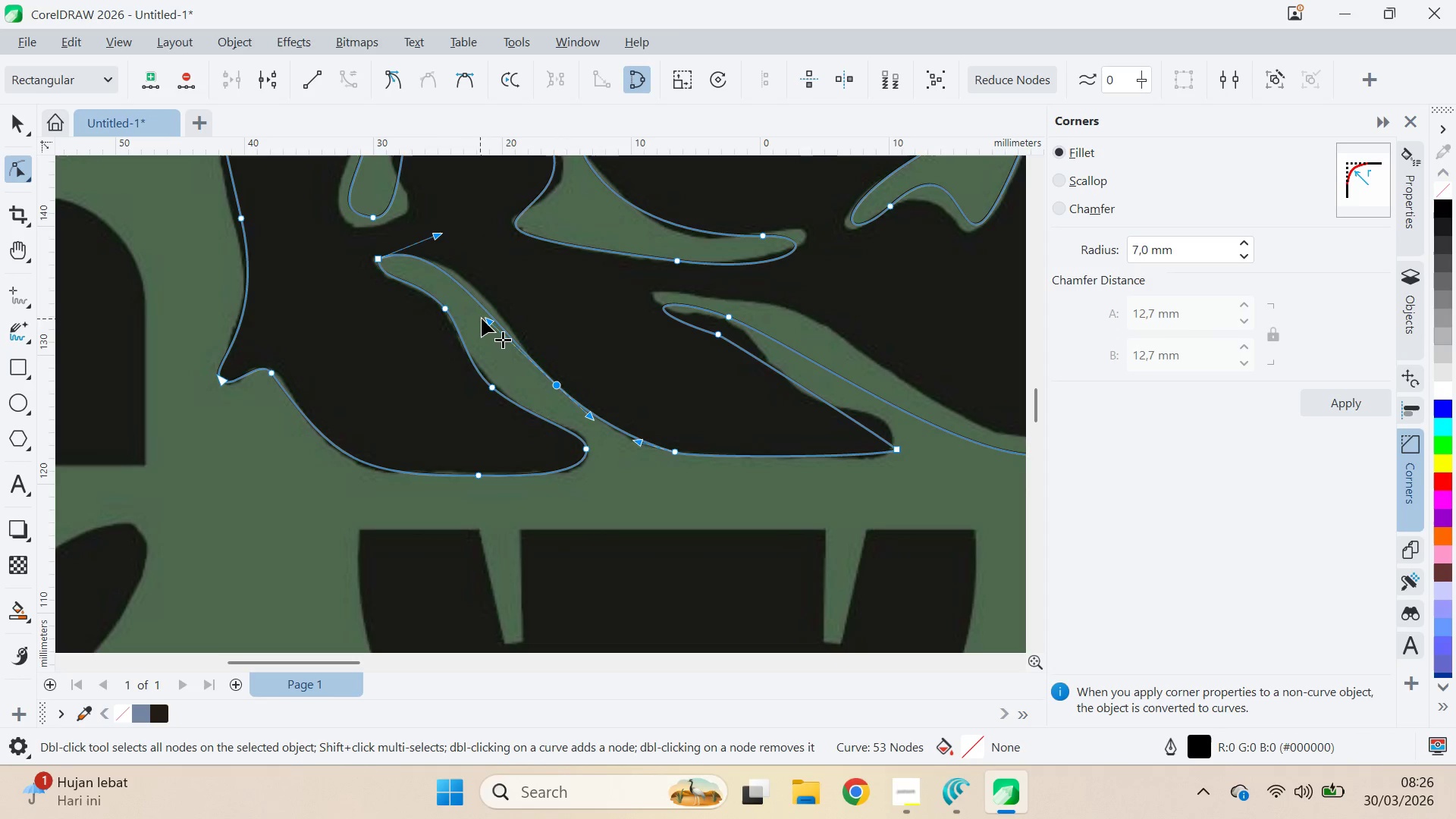 
left_click_drag(start_coordinate=[484, 316], to_coordinate=[493, 306])
 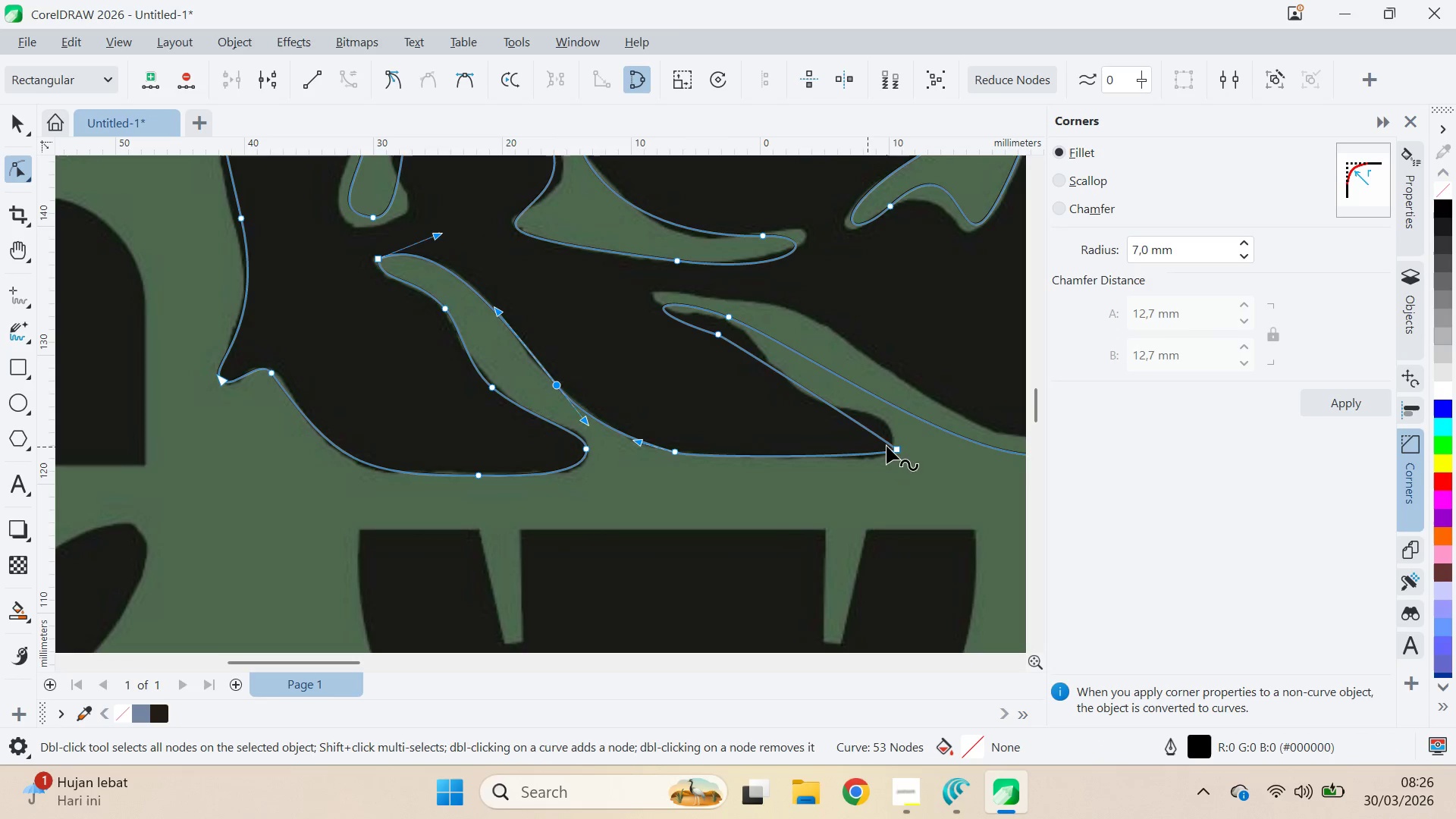 
double_click([900, 448])
 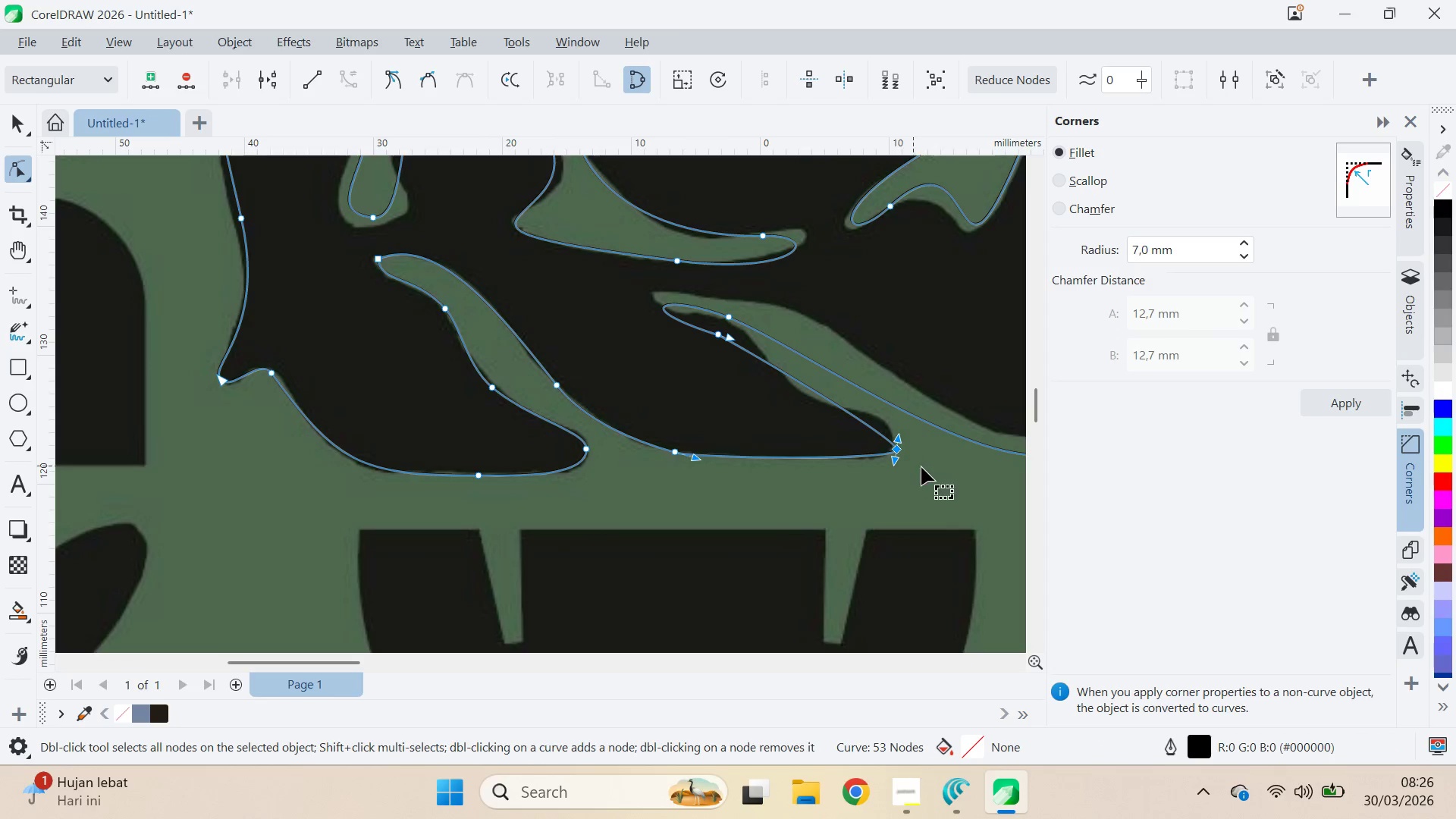 
left_click_drag(start_coordinate=[900, 443], to_coordinate=[895, 420])
 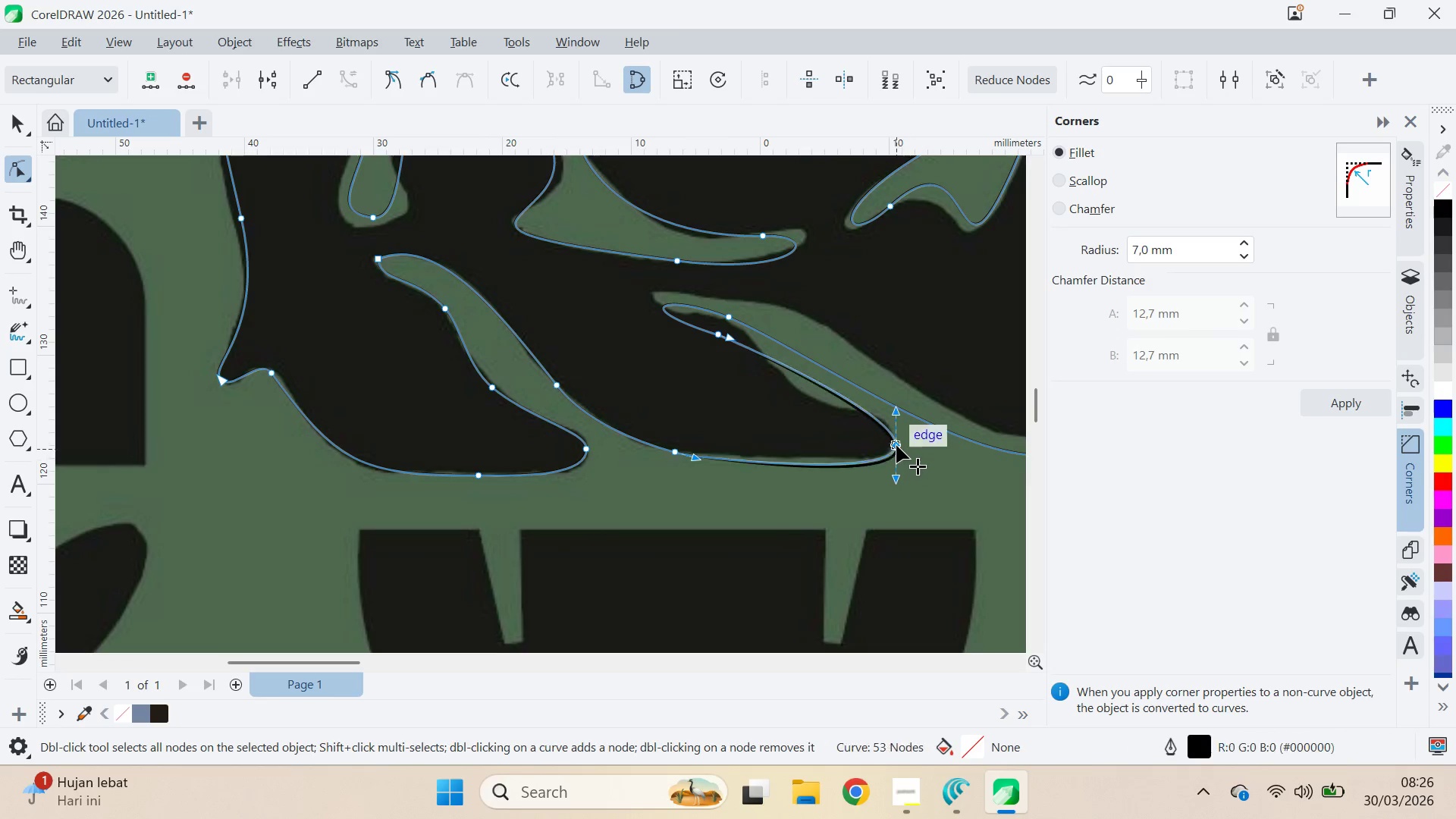 
hold_key(key=ShiftLeft, duration=1.14)
 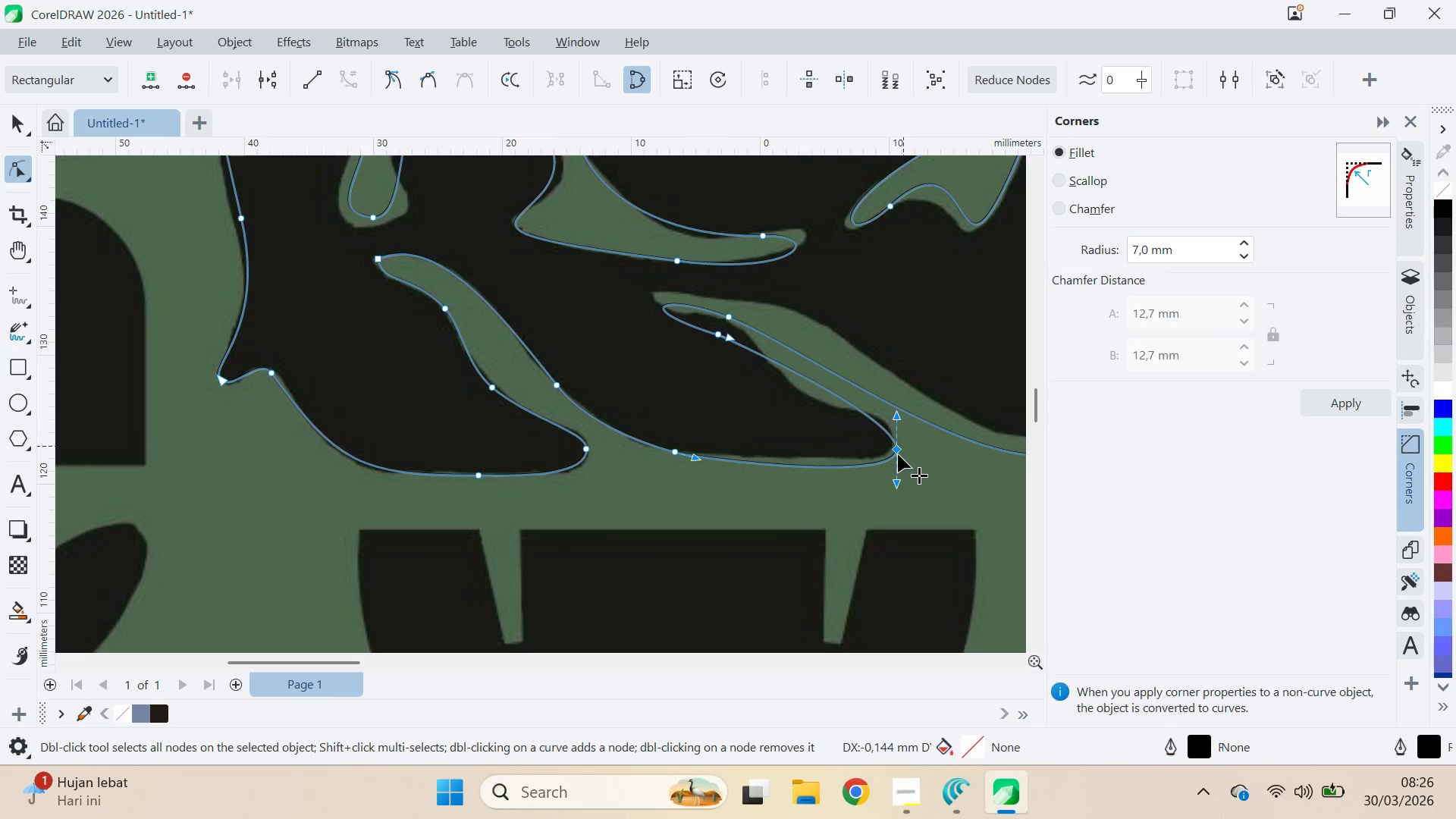 
left_click_drag(start_coordinate=[896, 452], to_coordinate=[896, 443])
 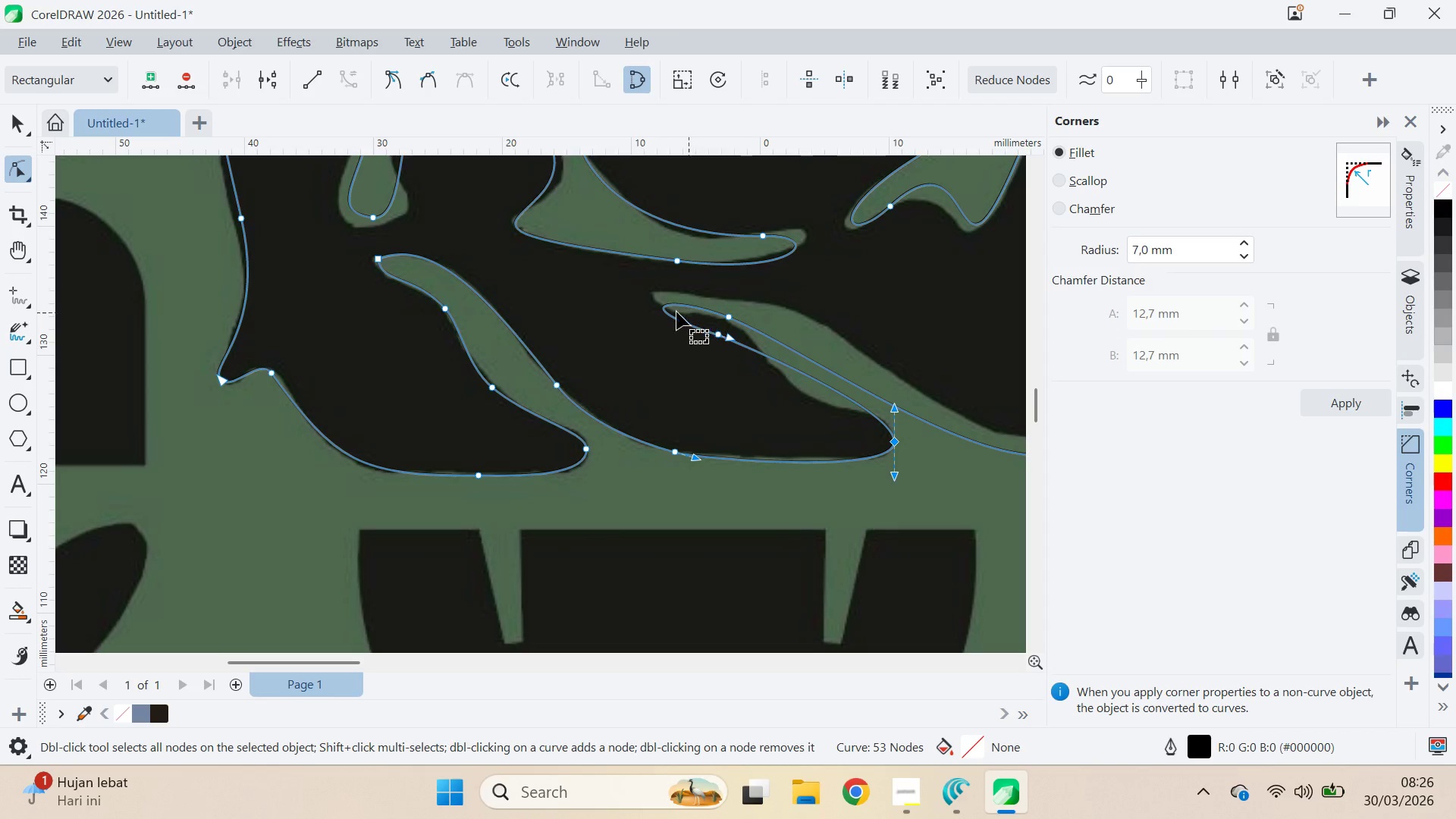 
double_click([663, 310])
 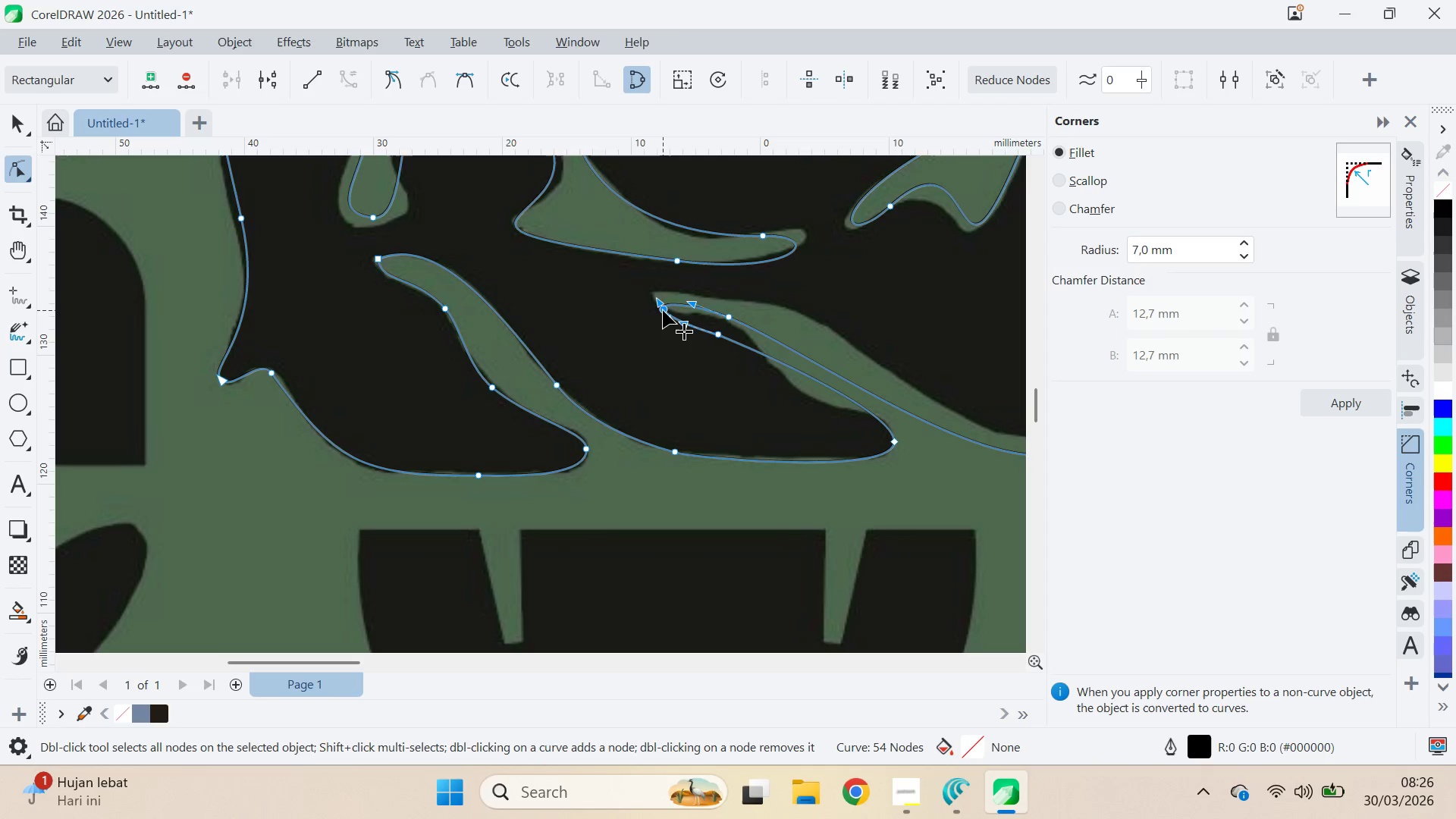 
left_click_drag(start_coordinate=[663, 310], to_coordinate=[652, 299])
 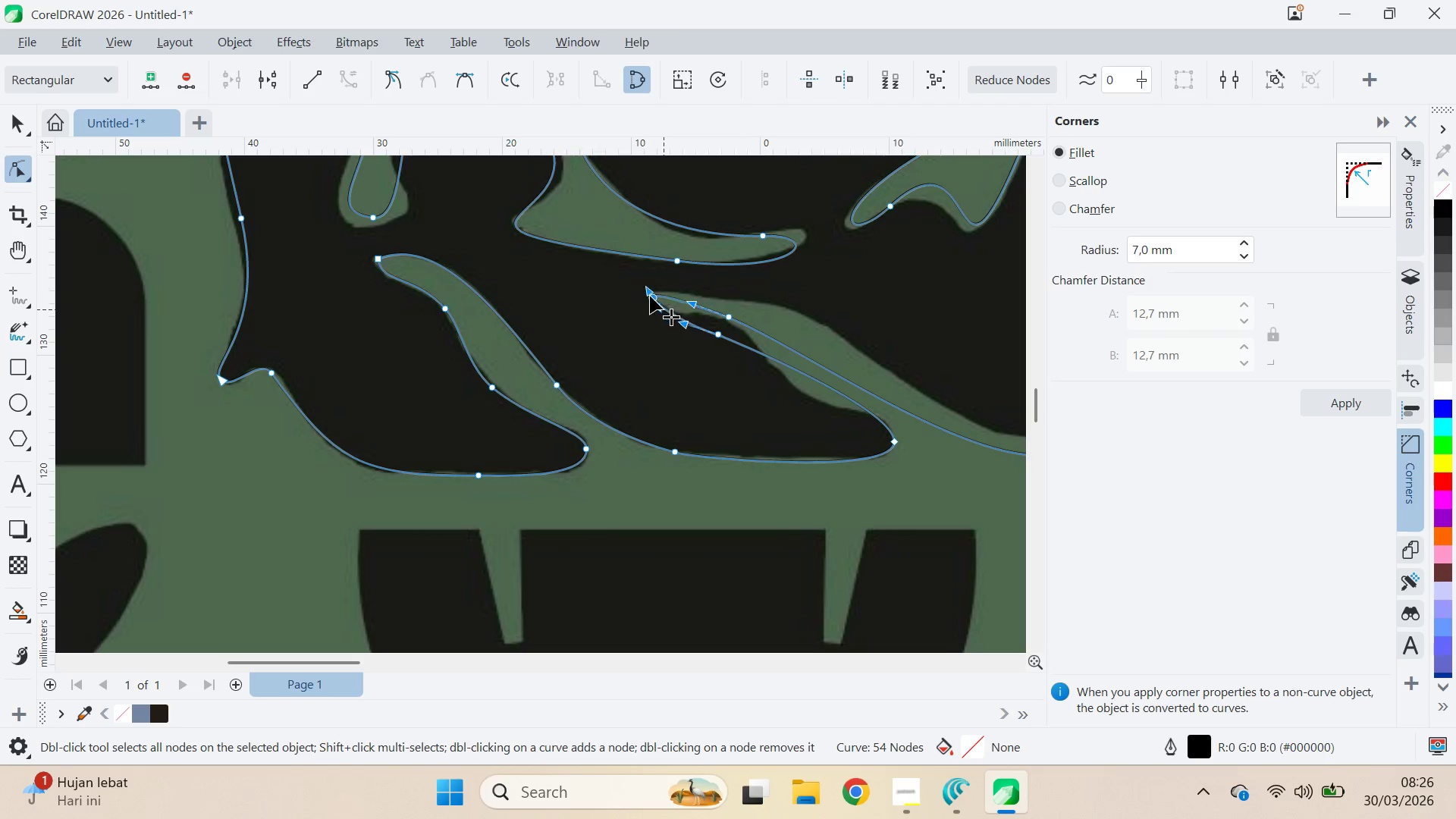 
triple_click([650, 296])
 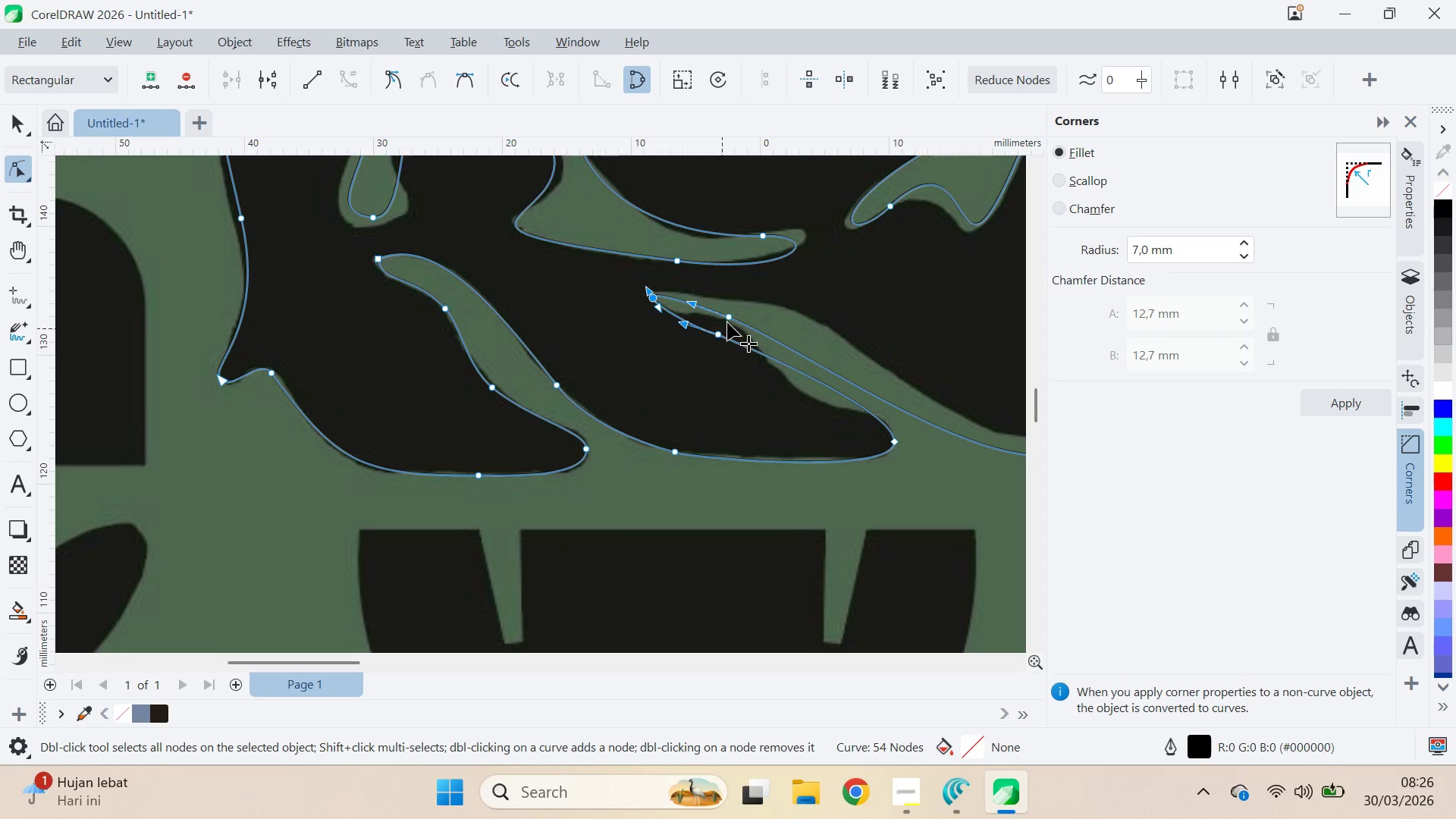 
left_click_drag(start_coordinate=[735, 315], to_coordinate=[777, 306])
 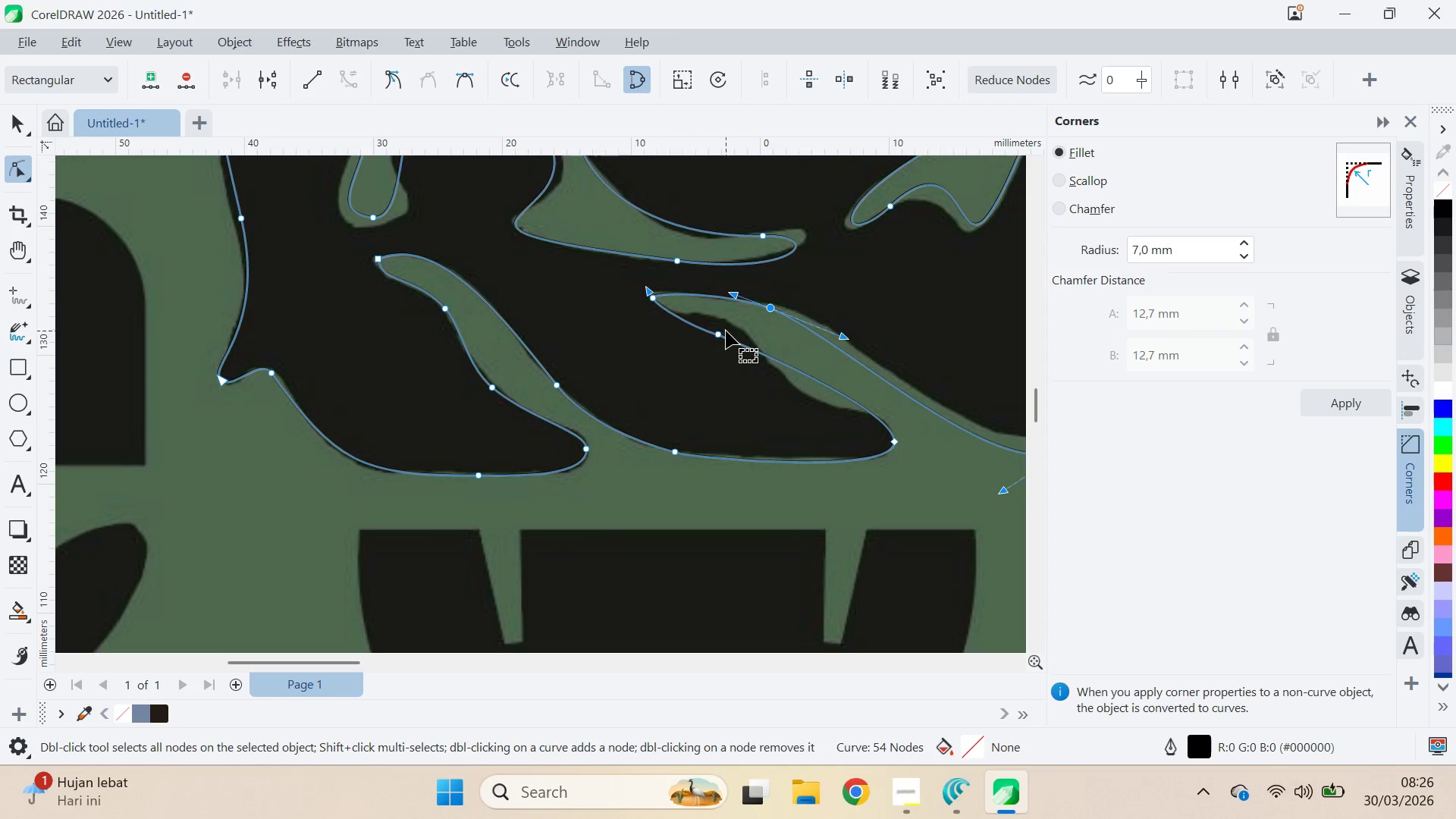 
left_click_drag(start_coordinate=[720, 333], to_coordinate=[723, 315])
 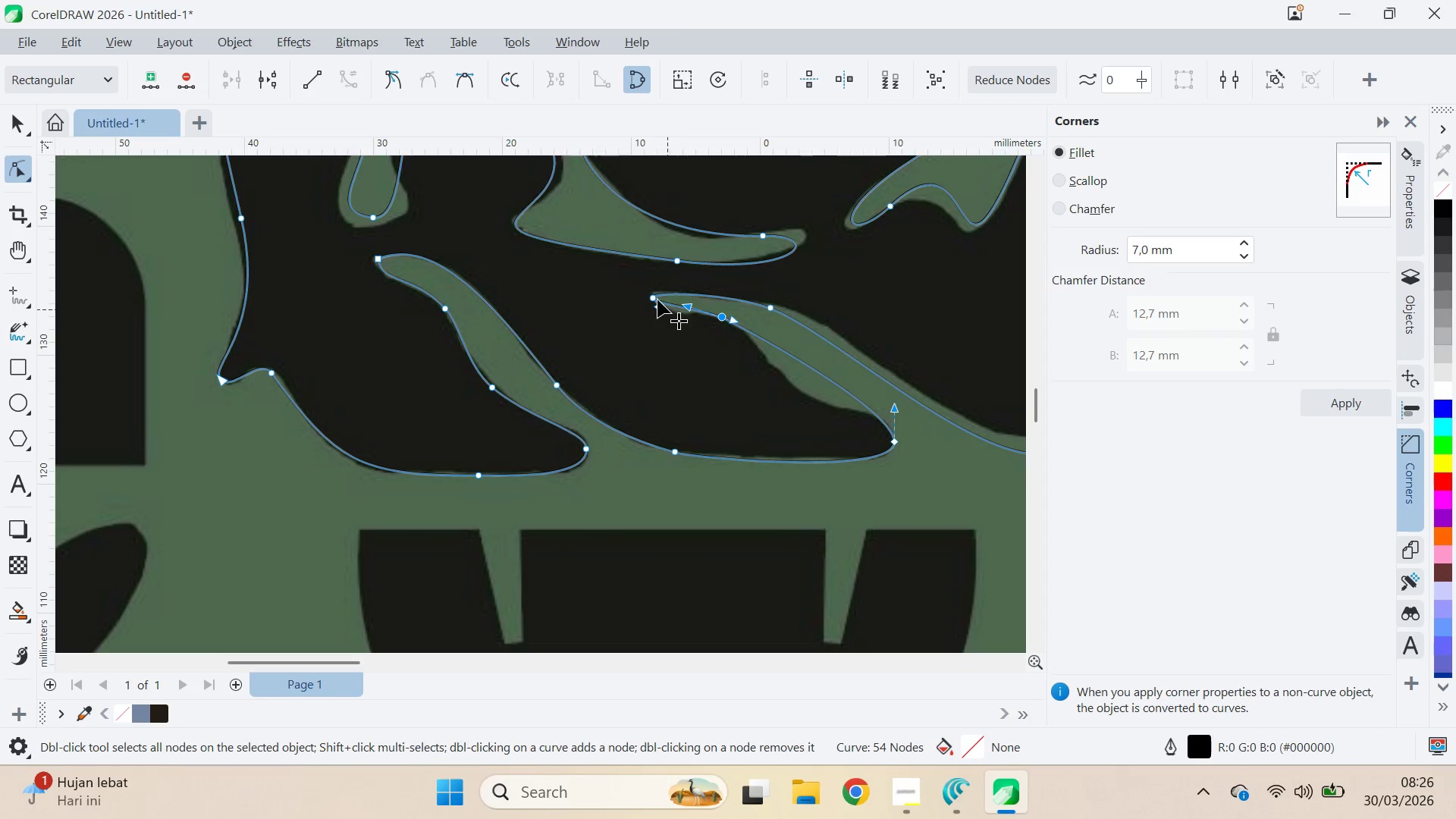 
left_click([657, 299])
 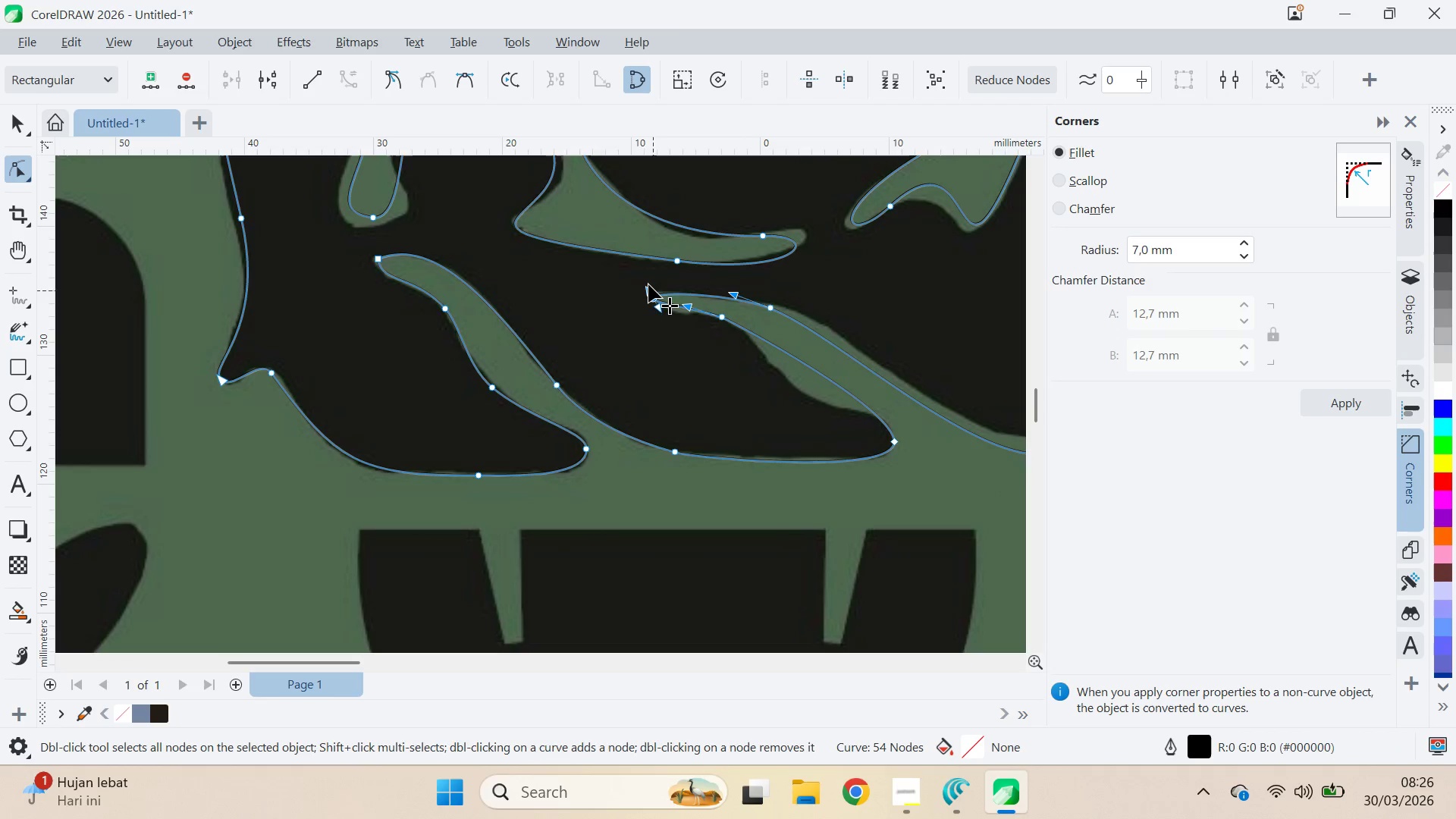 
left_click_drag(start_coordinate=[648, 284], to_coordinate=[676, 280])
 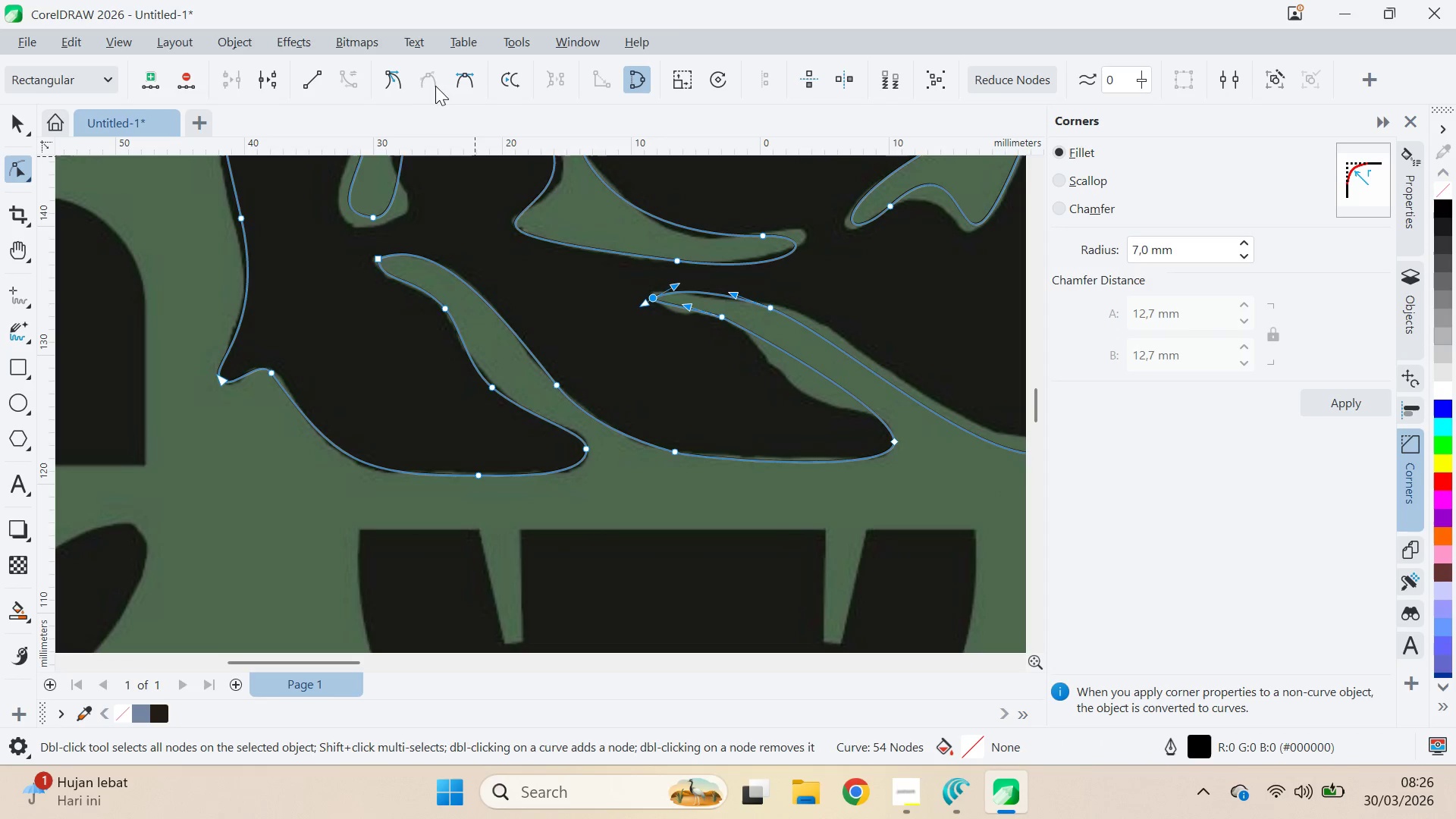 
left_click([403, 74])
 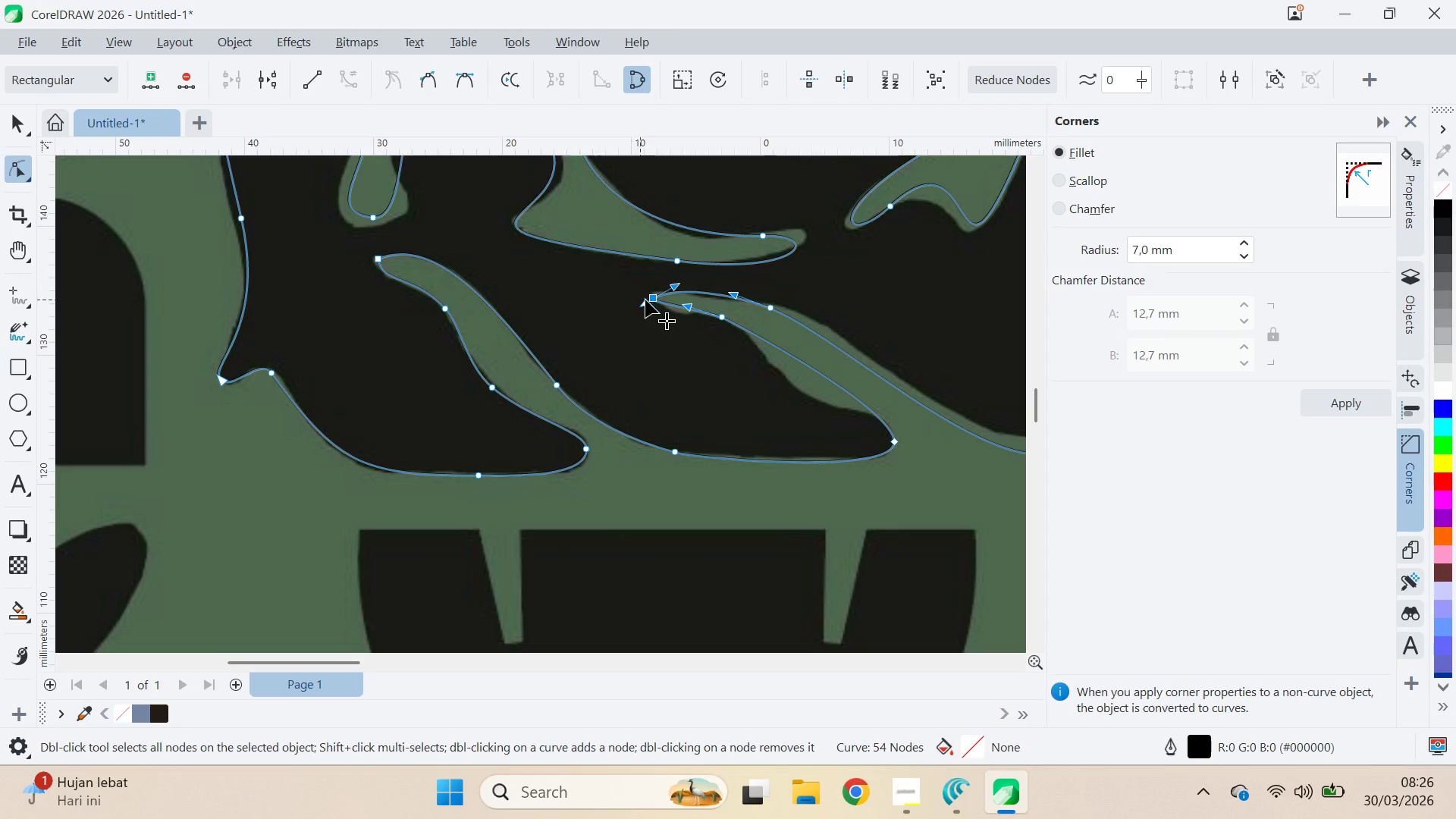 
left_click_drag(start_coordinate=[645, 311], to_coordinate=[670, 331])
 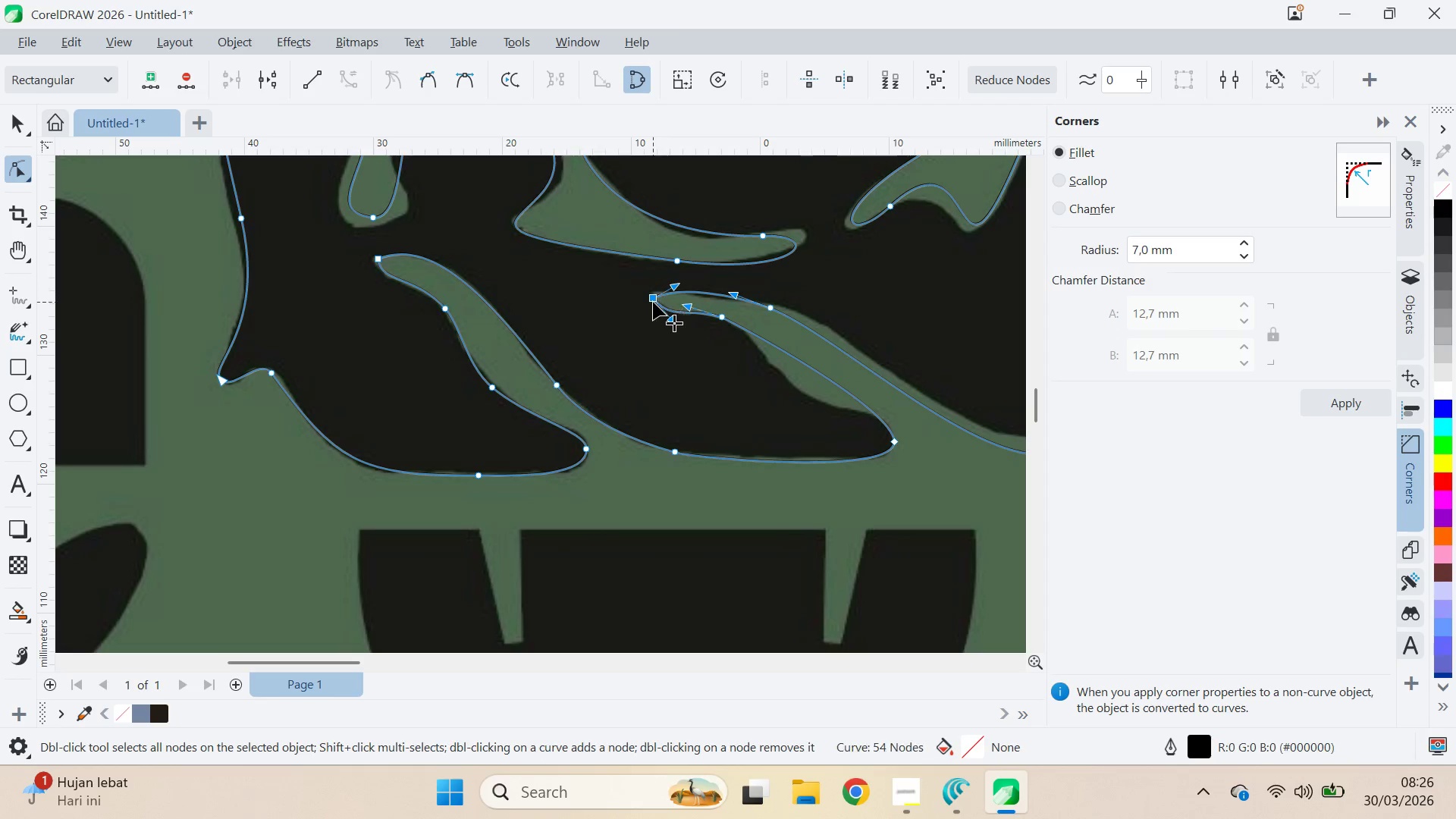 
left_click_drag(start_coordinate=[653, 302], to_coordinate=[657, 361])
 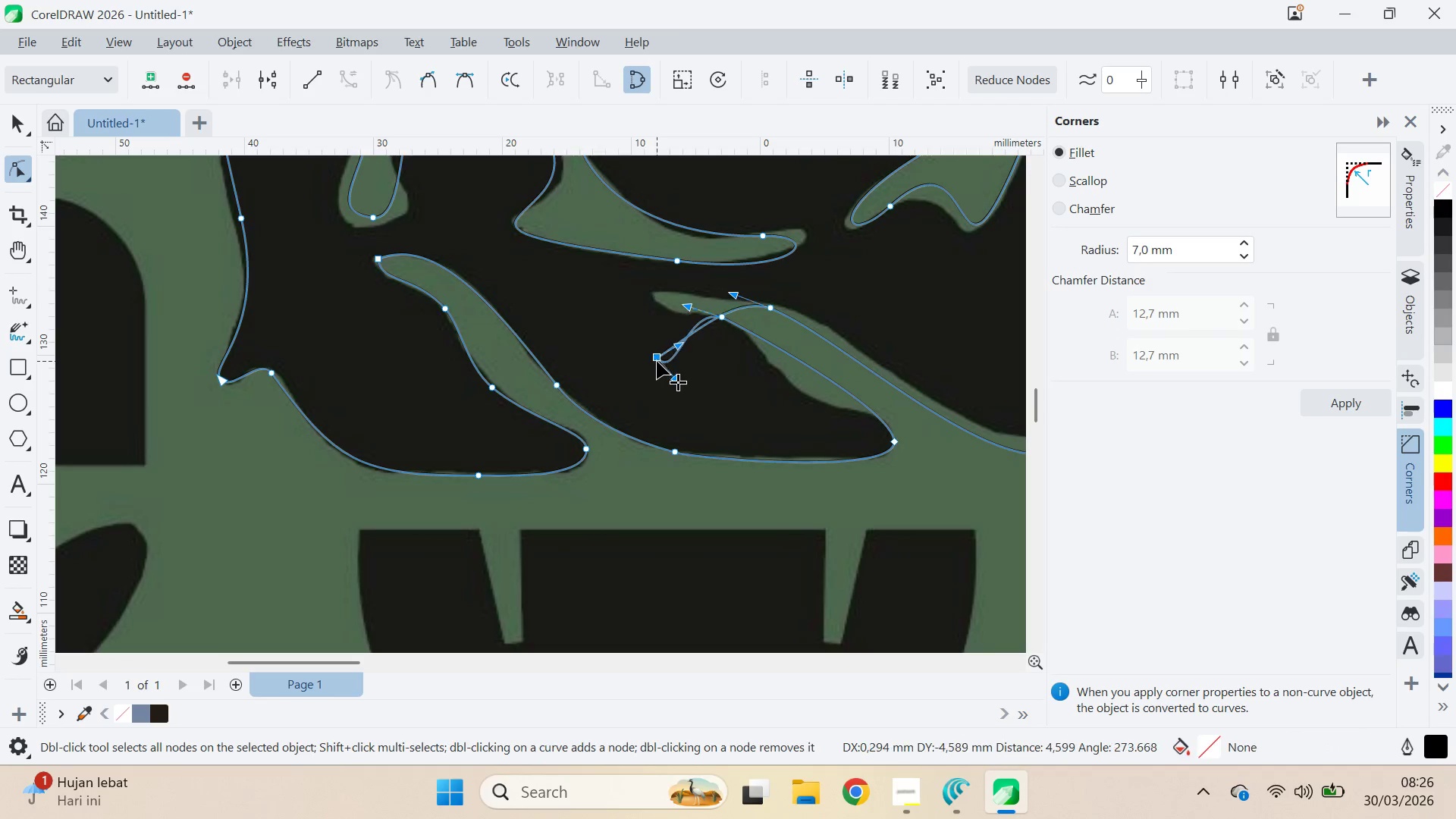 
left_click_drag(start_coordinate=[657, 361], to_coordinate=[653, 297])
 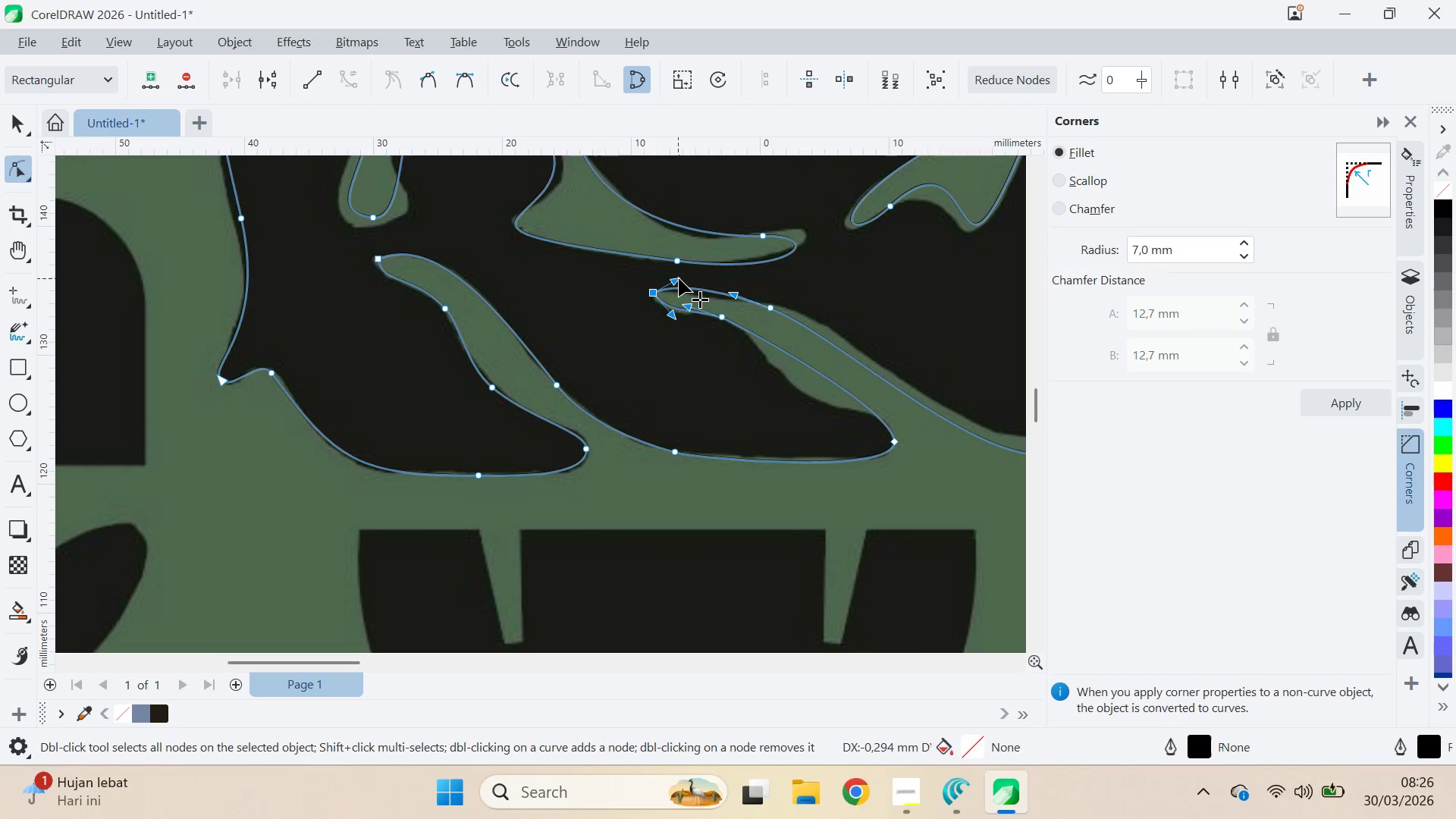 
left_click_drag(start_coordinate=[679, 278], to_coordinate=[686, 281])
 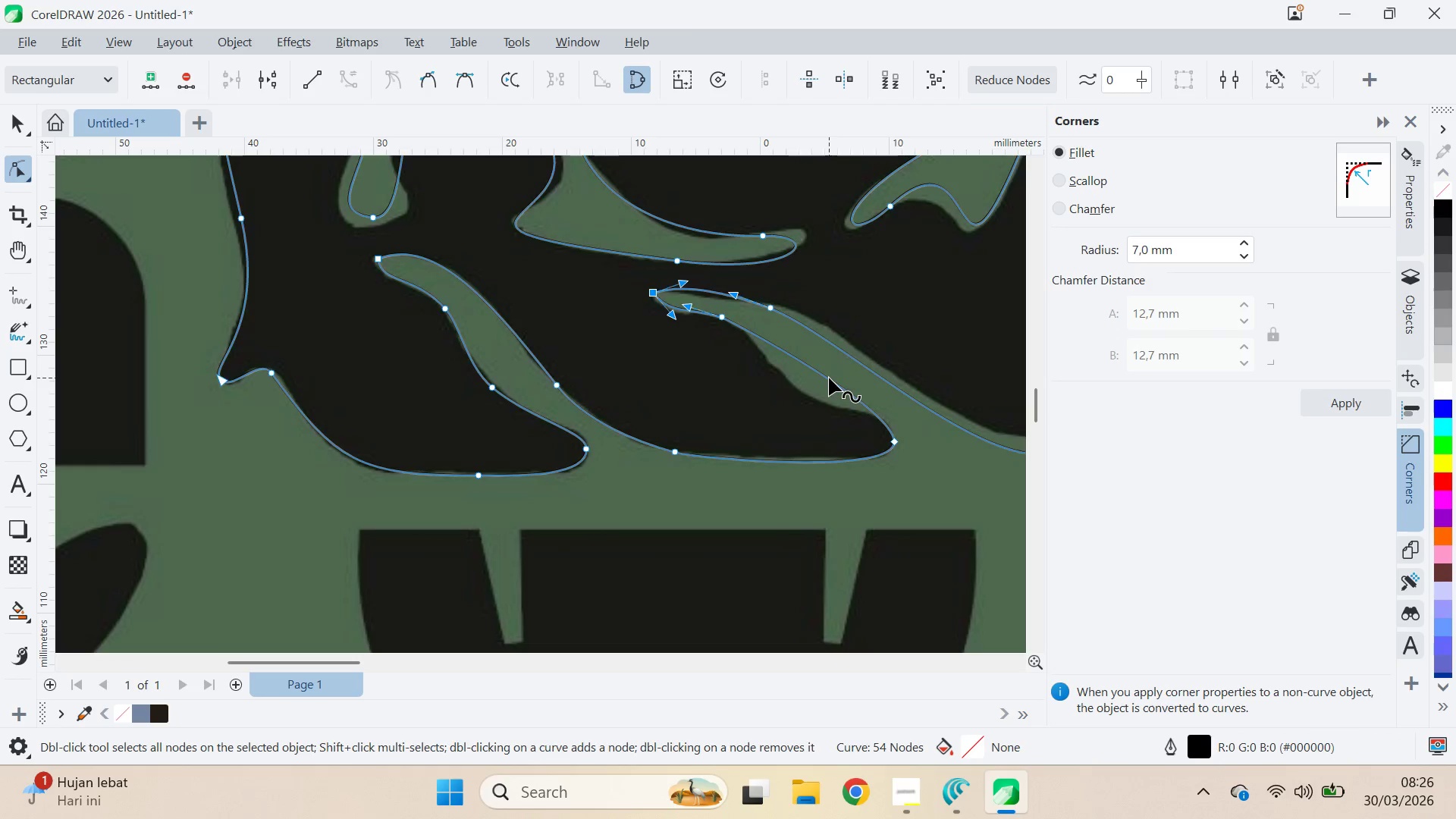 
double_click([829, 378])
 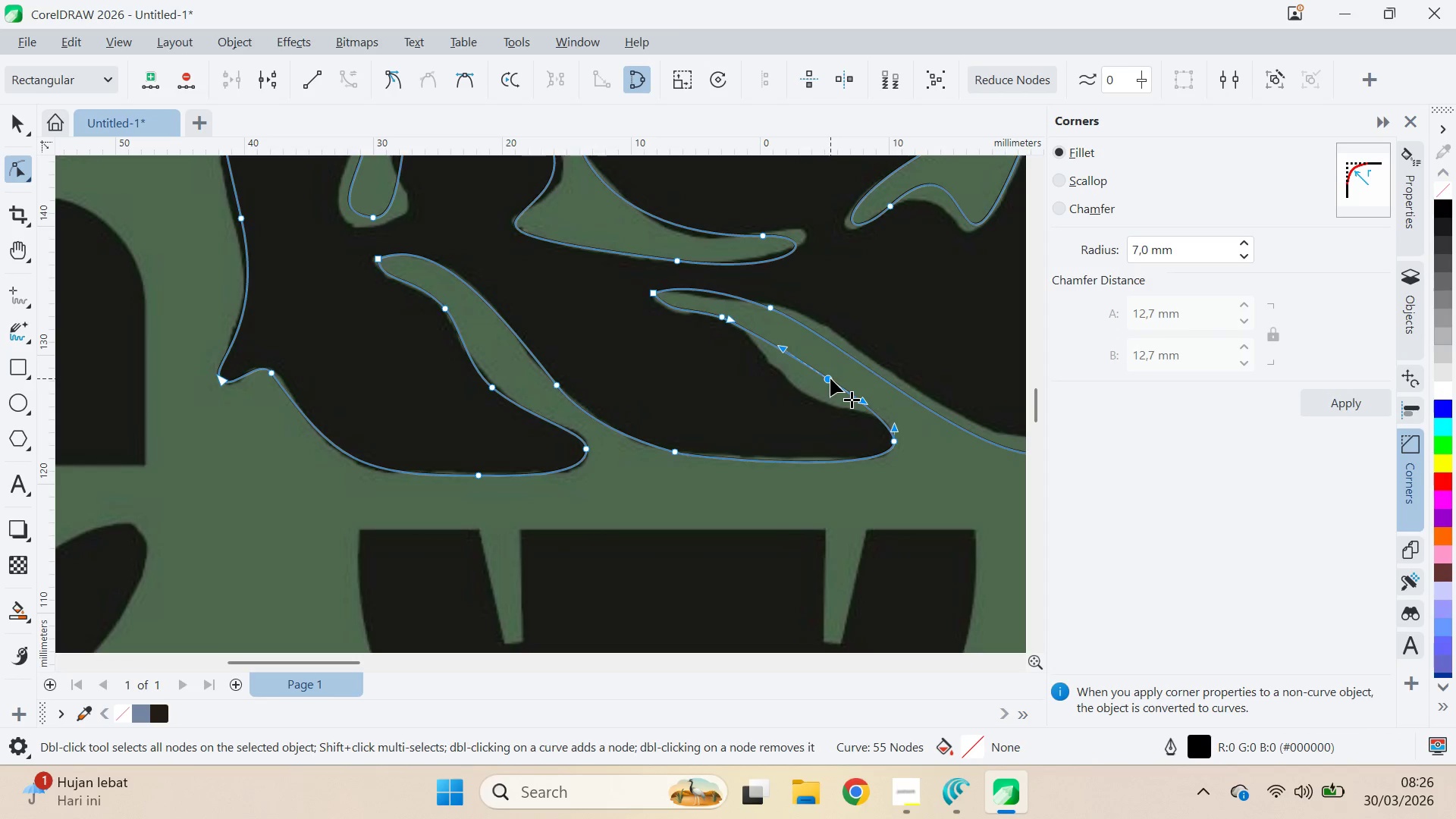 
left_click_drag(start_coordinate=[830, 378], to_coordinate=[804, 389])
 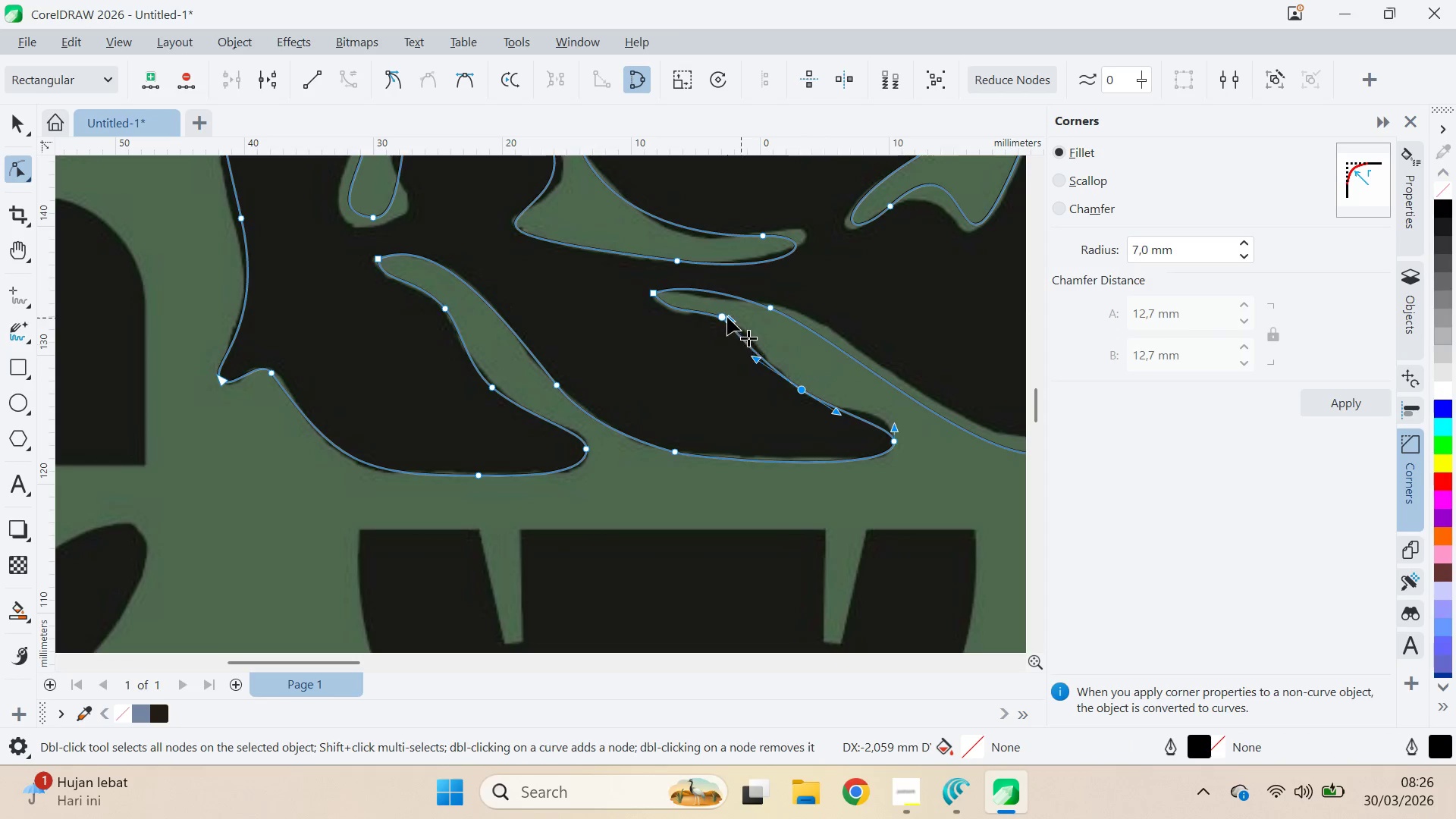 
left_click([727, 317])
 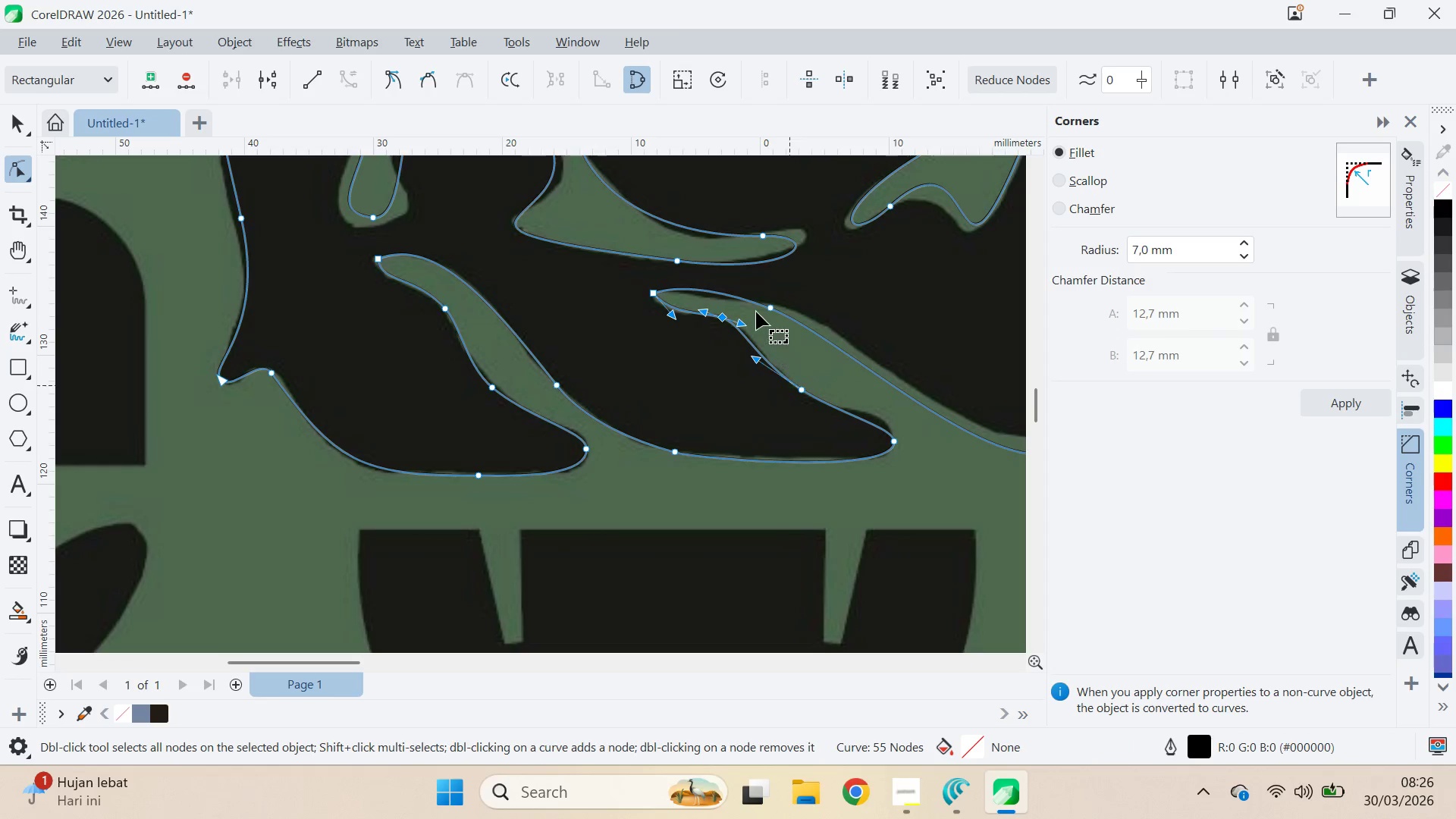 
left_click_drag(start_coordinate=[725, 320], to_coordinate=[735, 327])
 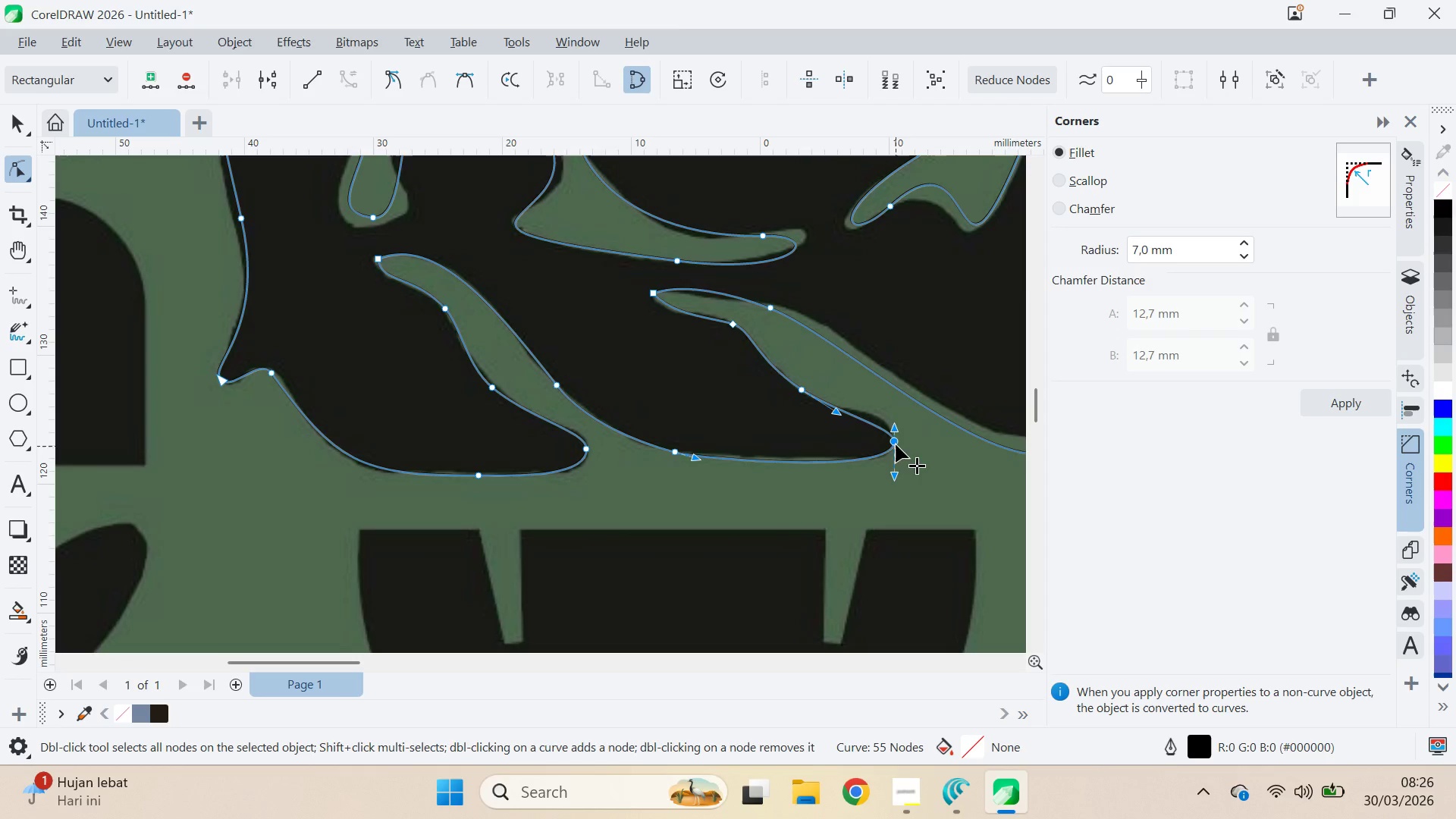 
left_click_drag(start_coordinate=[897, 431], to_coordinate=[893, 410])
 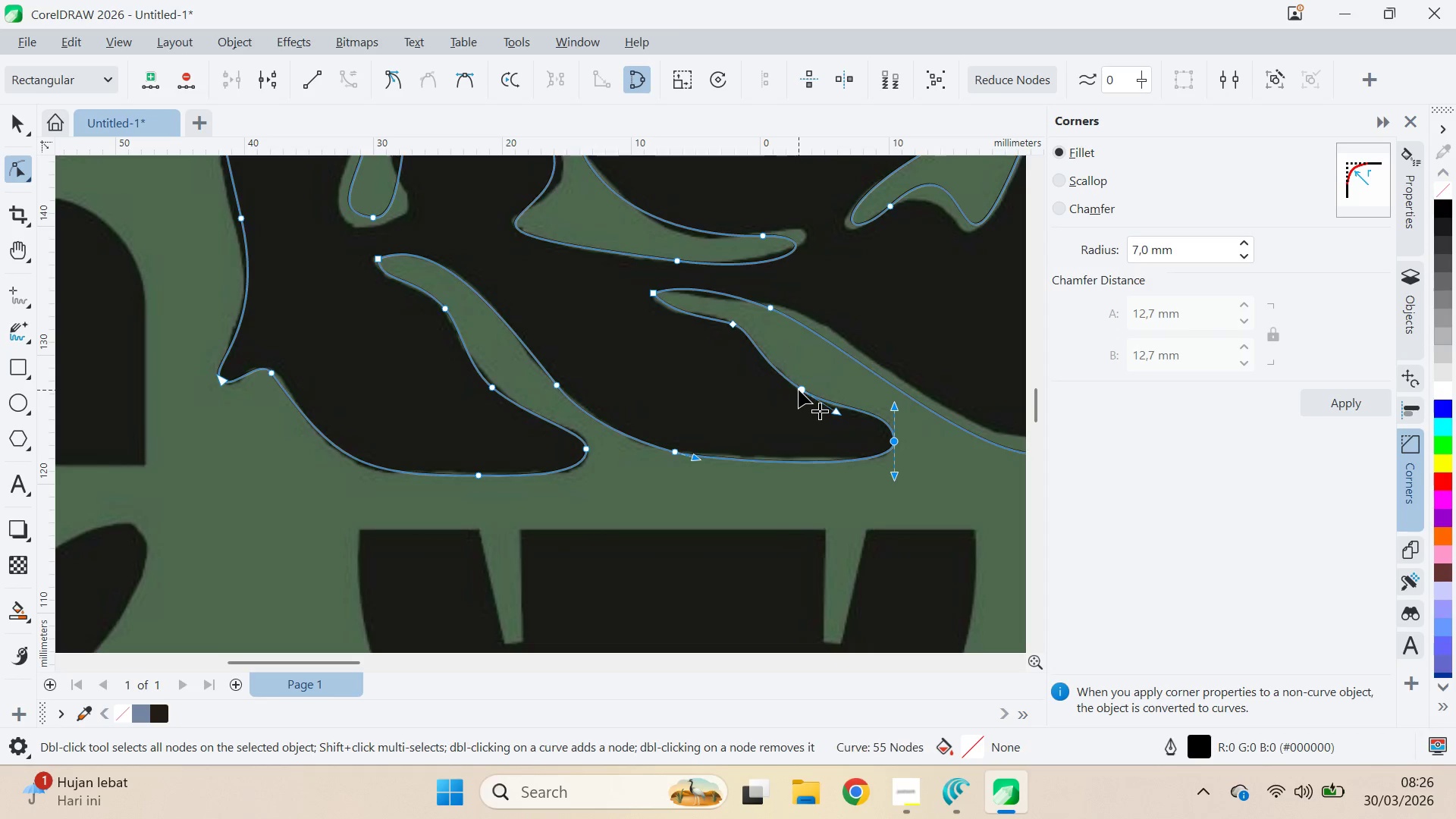 
hold_key(key=ShiftLeft, duration=0.52)
 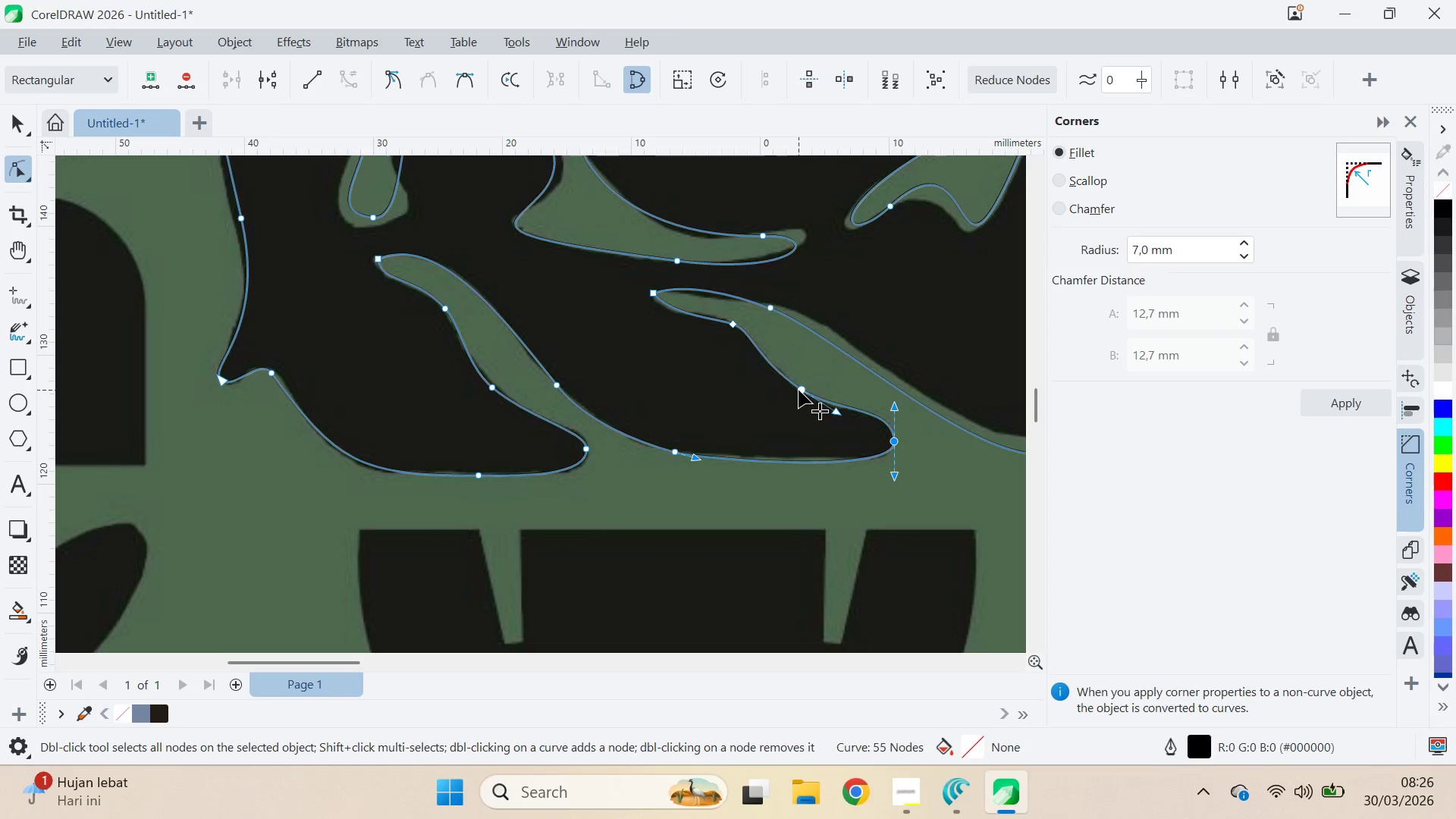 
hold_key(key=ShiftLeft, duration=10.14)
left_click([463, 89])
 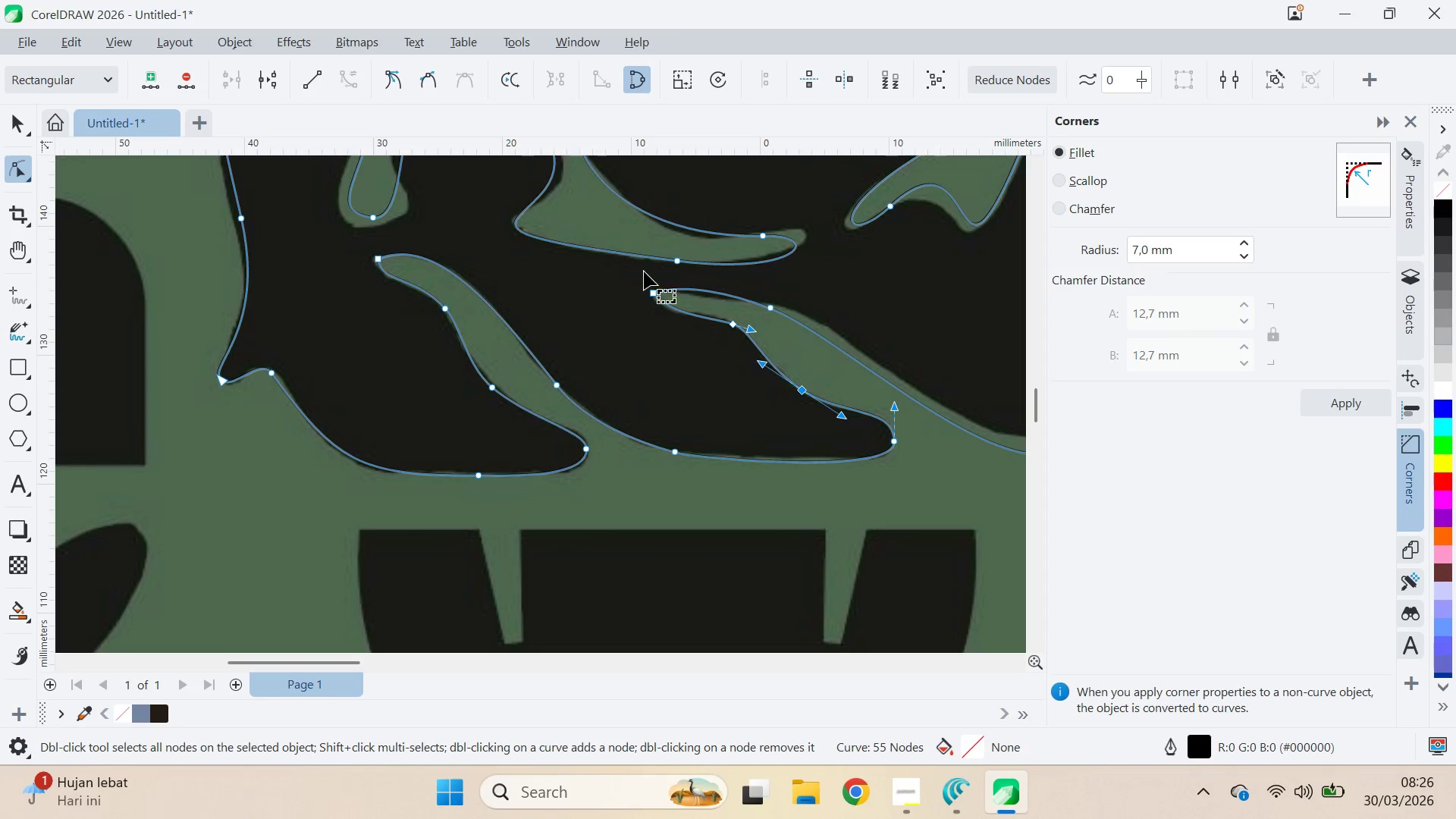 
key(Control+A)
 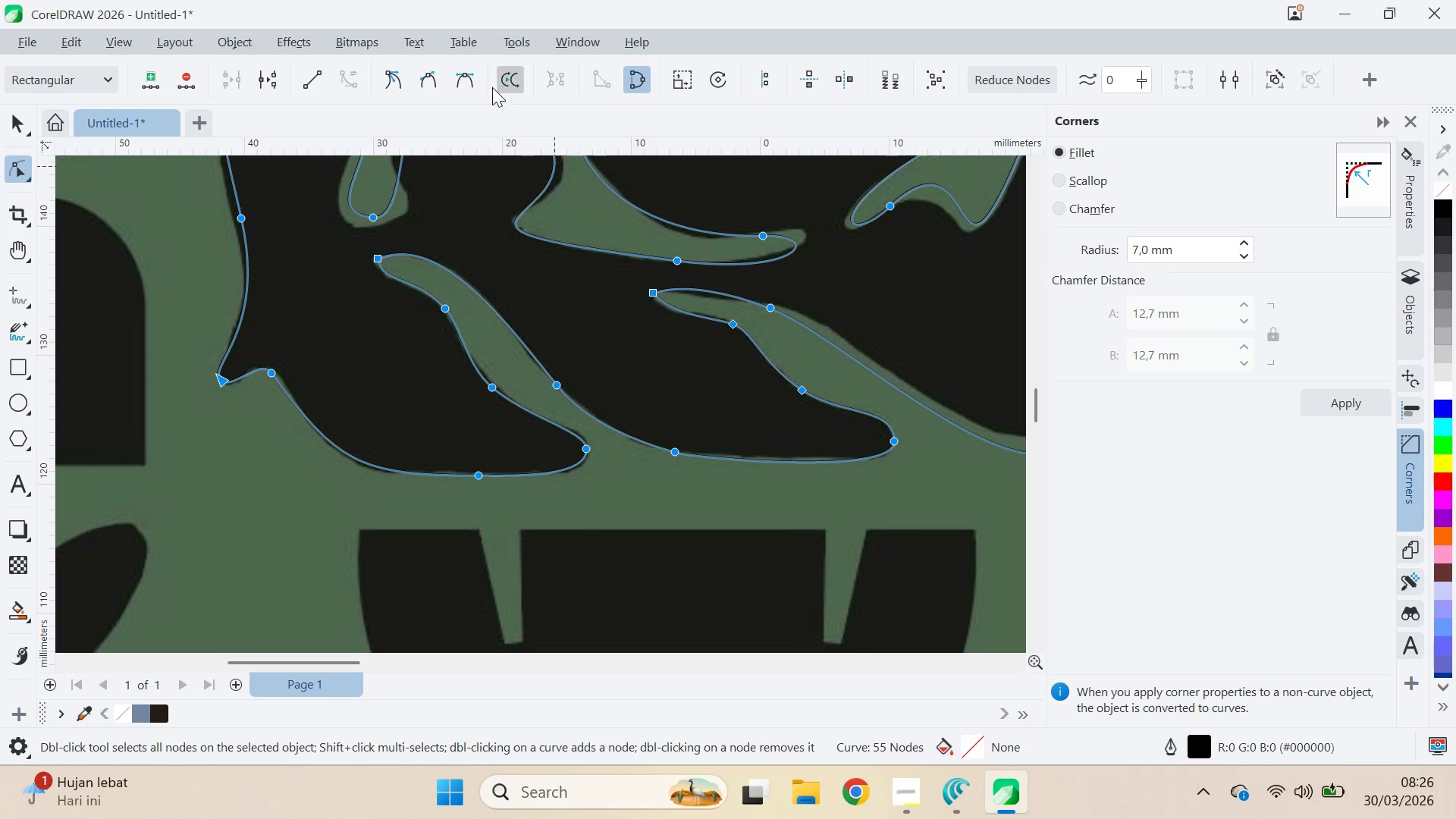 
left_click([469, 82])
 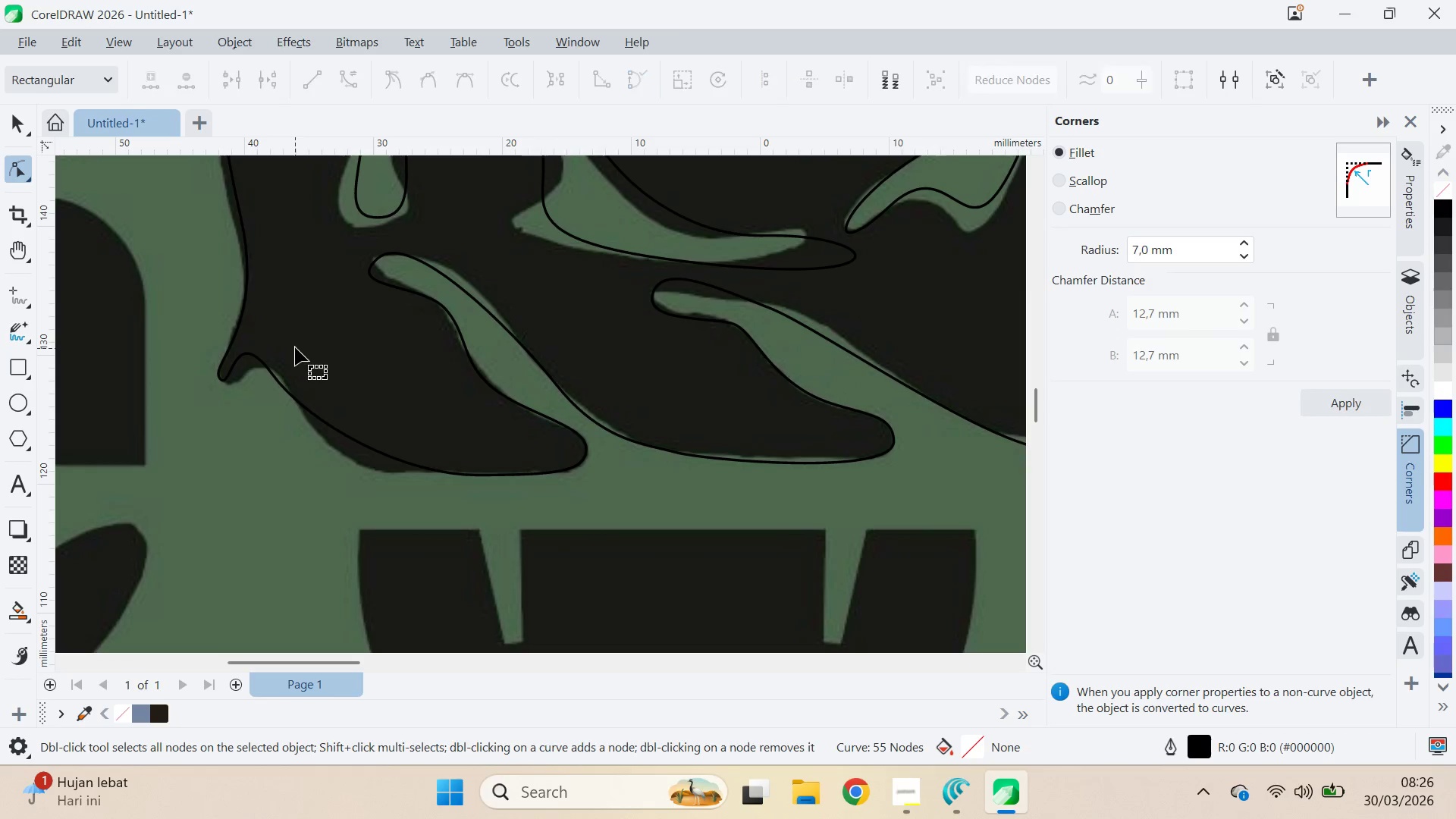 
left_click([214, 378])
 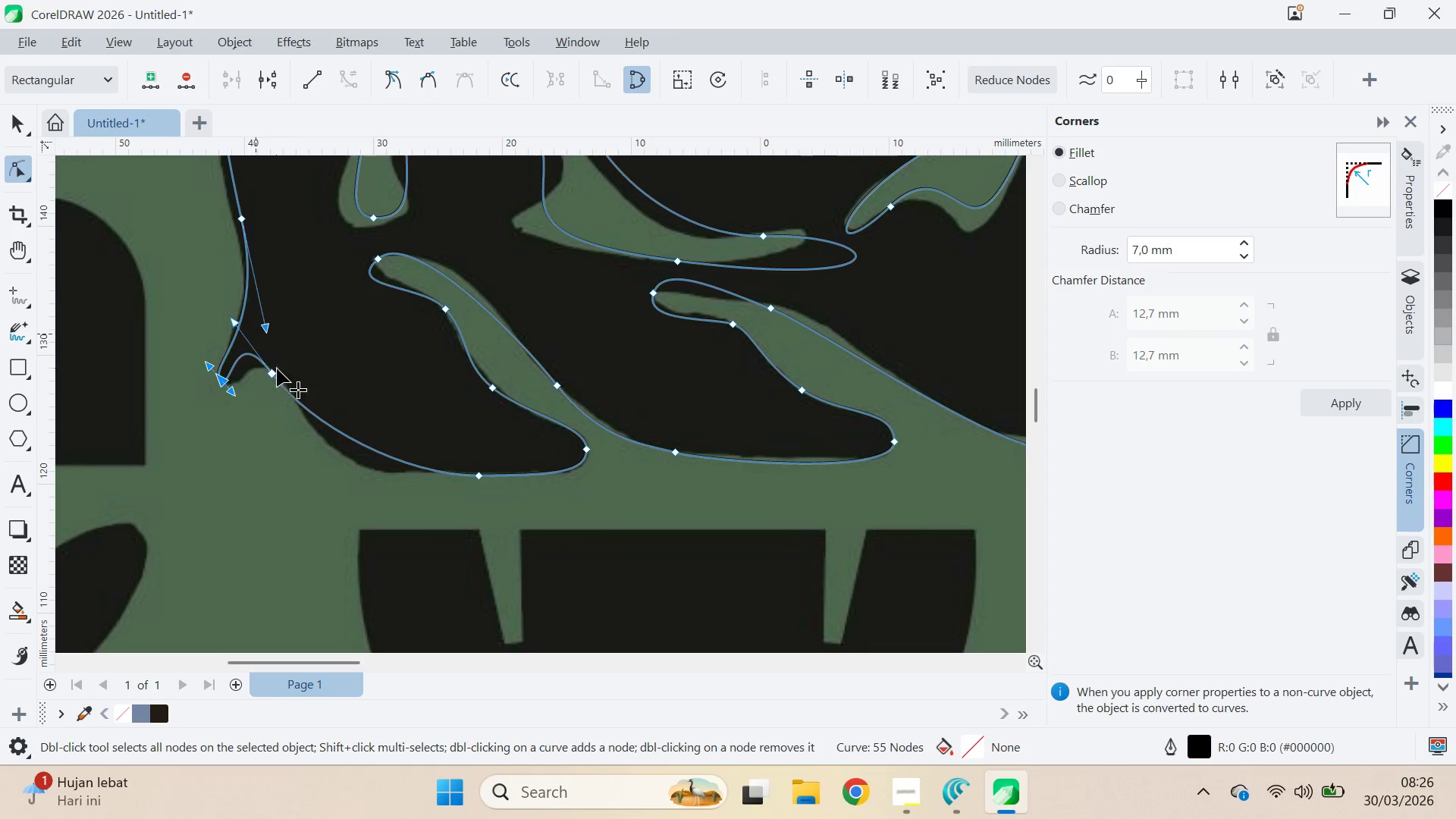 
left_click_drag(start_coordinate=[277, 378], to_coordinate=[298, 407])
 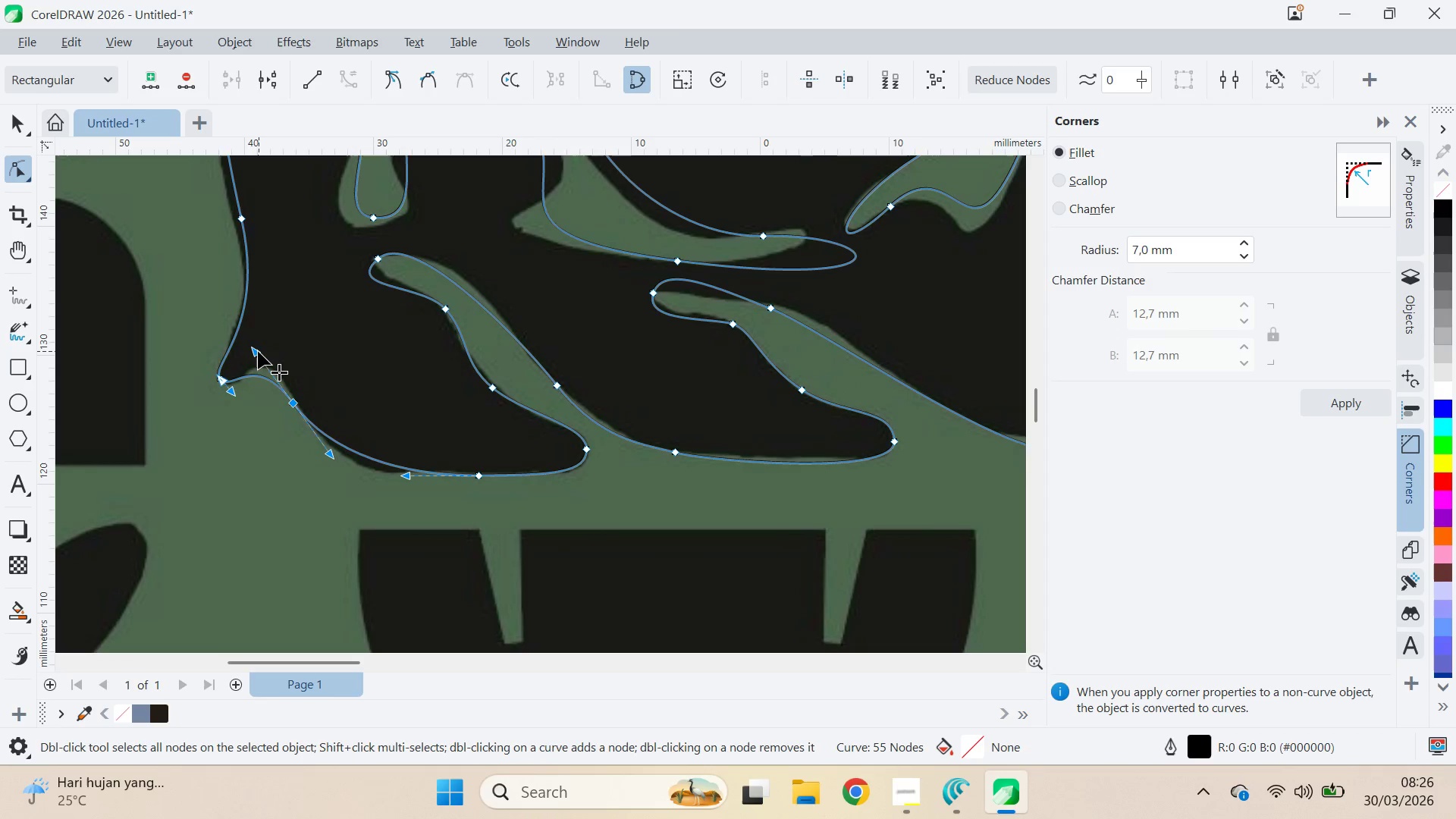 
left_click_drag(start_coordinate=[257, 351], to_coordinate=[271, 335])
 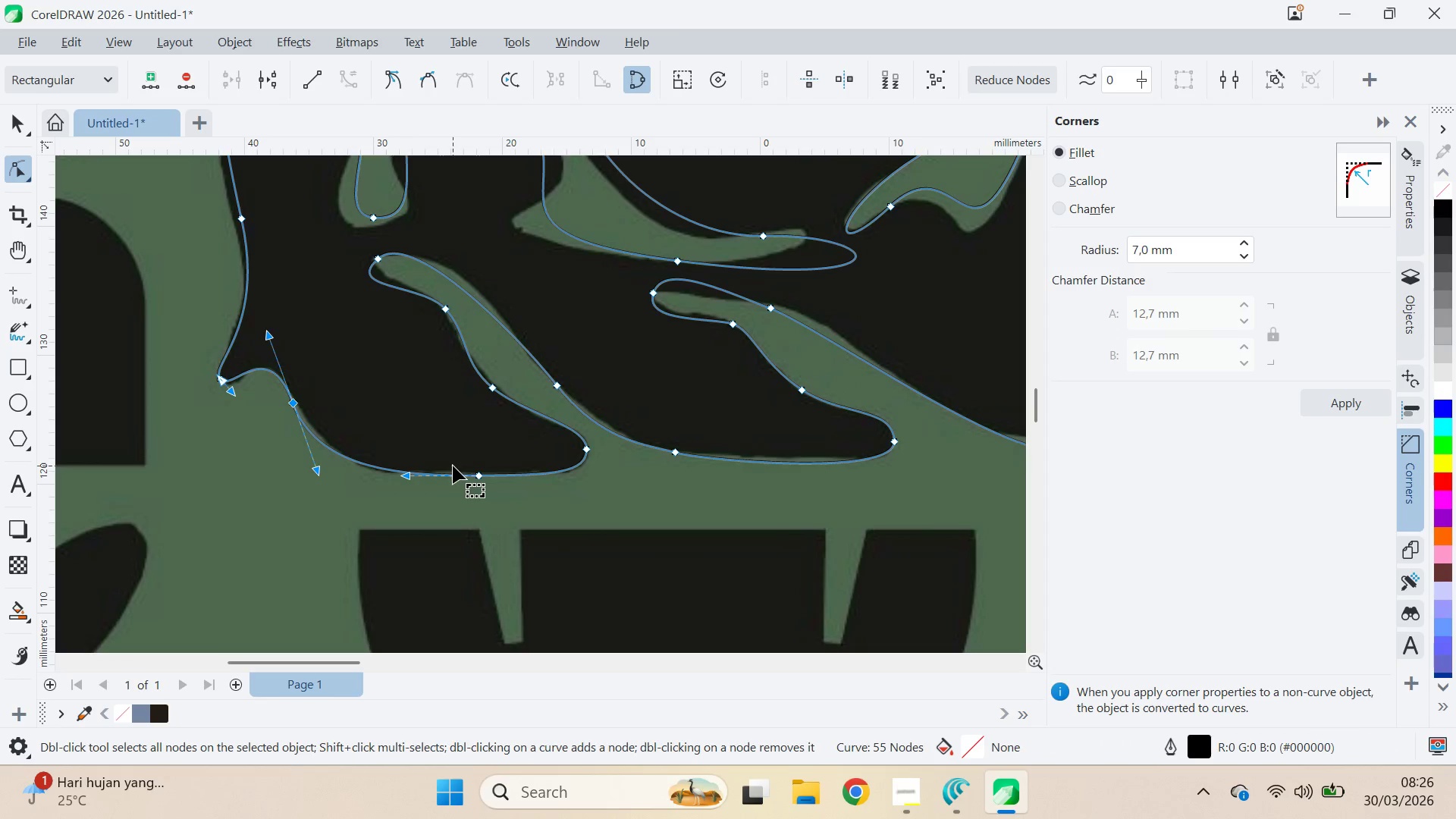 
left_click([474, 481])
 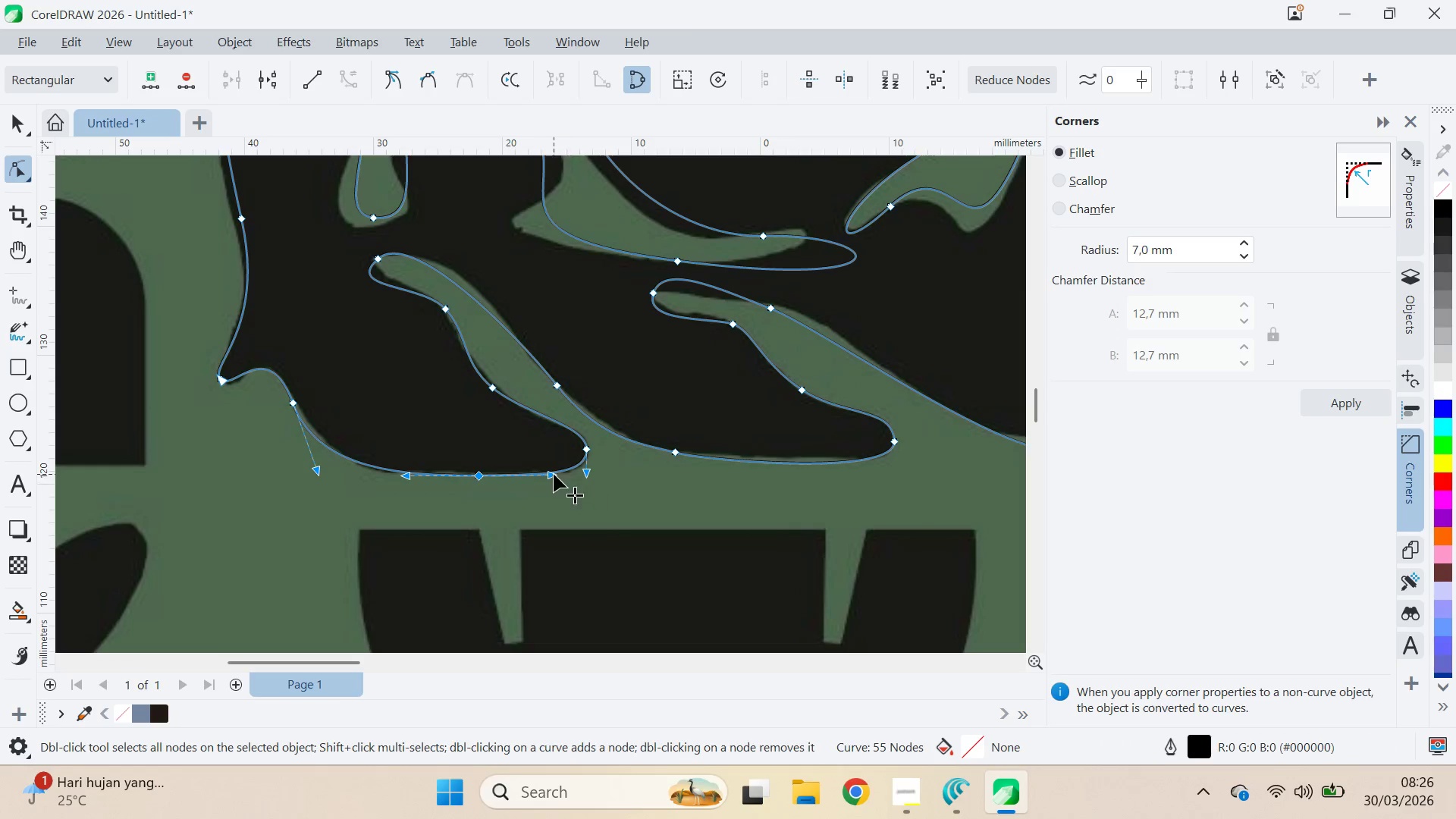 
left_click_drag(start_coordinate=[553, 474], to_coordinate=[549, 479])
 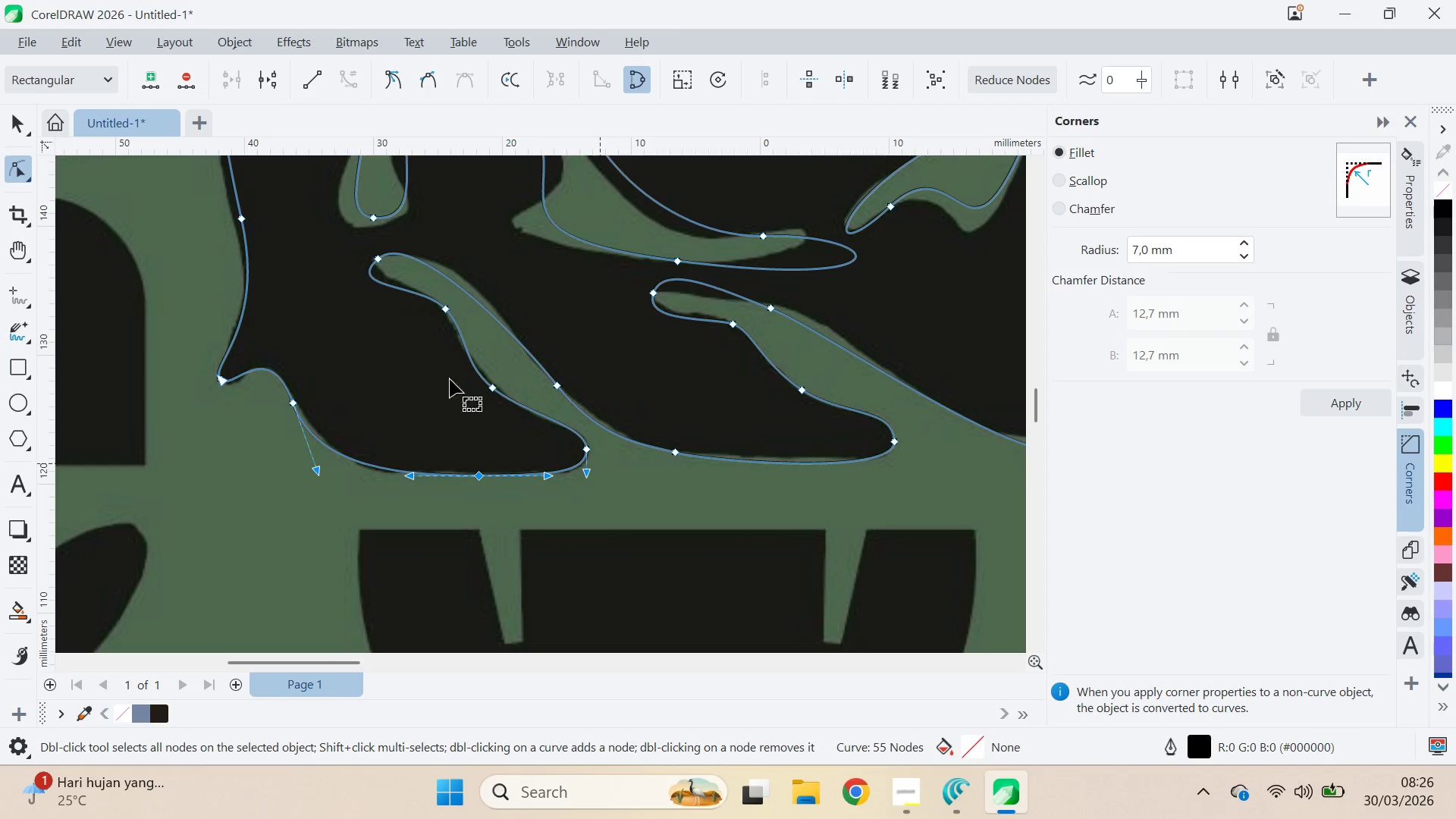 
hold_key(key=ShiftLeft, duration=0.55)
 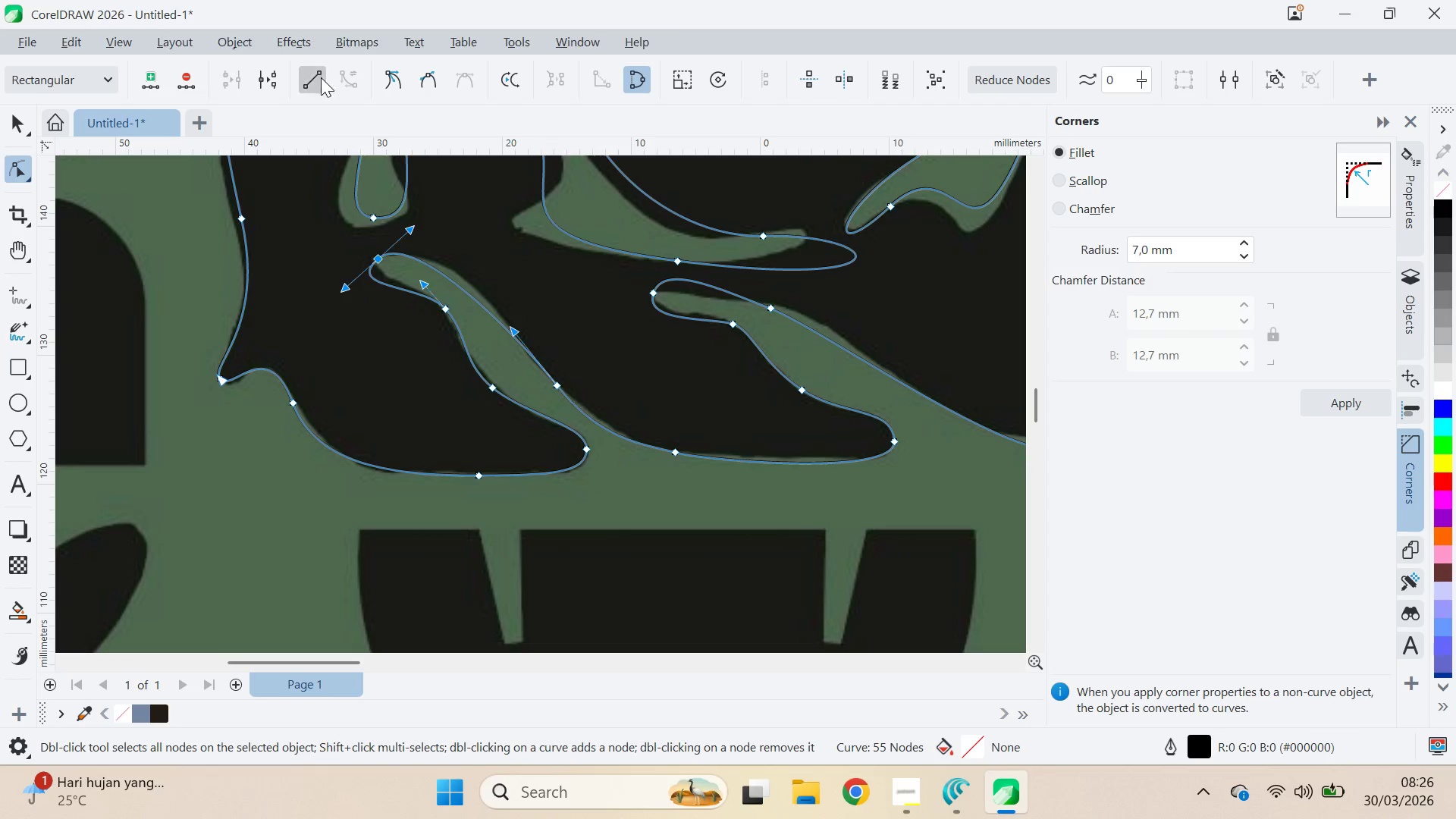 
double_click([397, 81])
 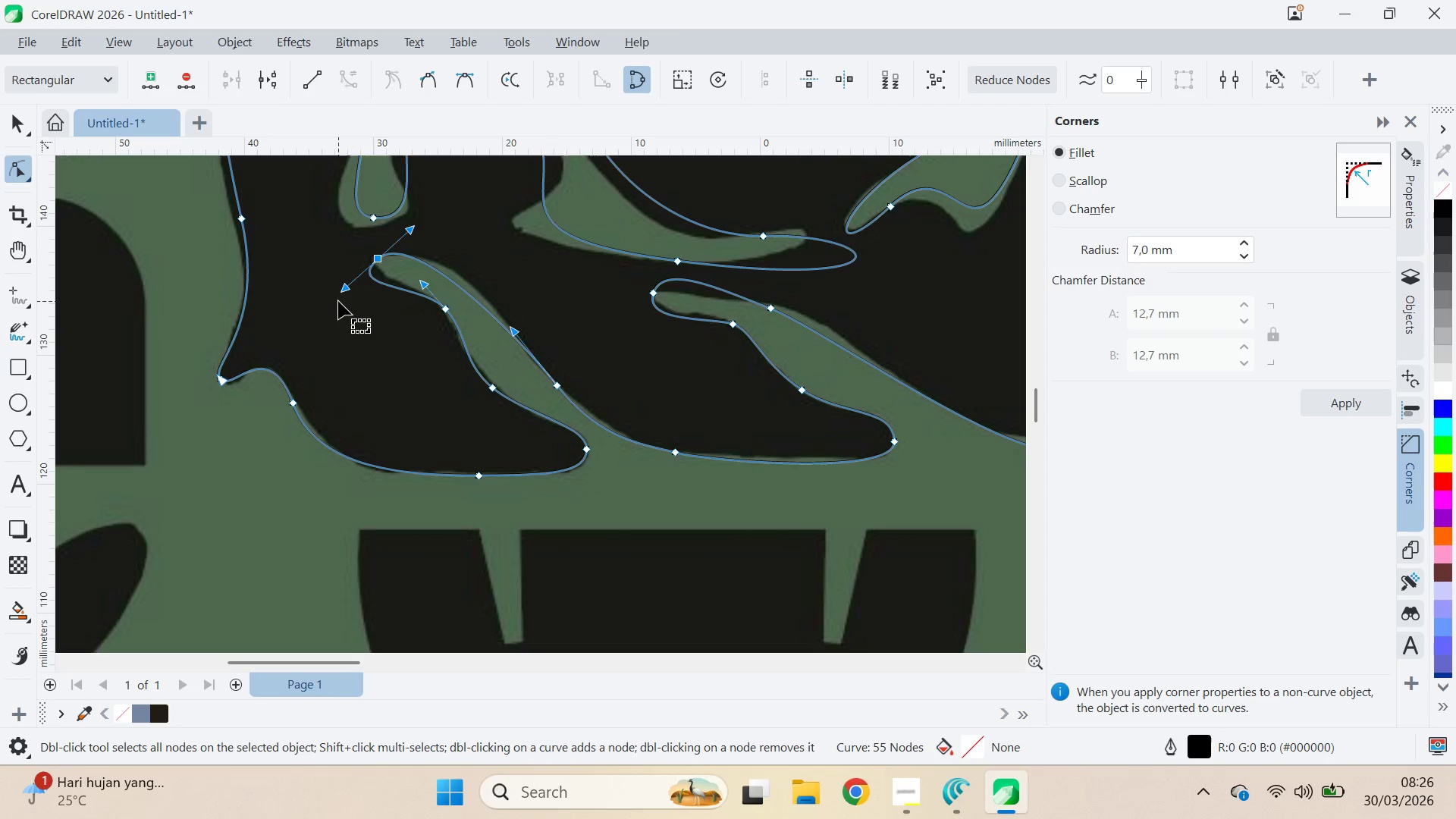 
left_click_drag(start_coordinate=[346, 294], to_coordinate=[387, 293])
 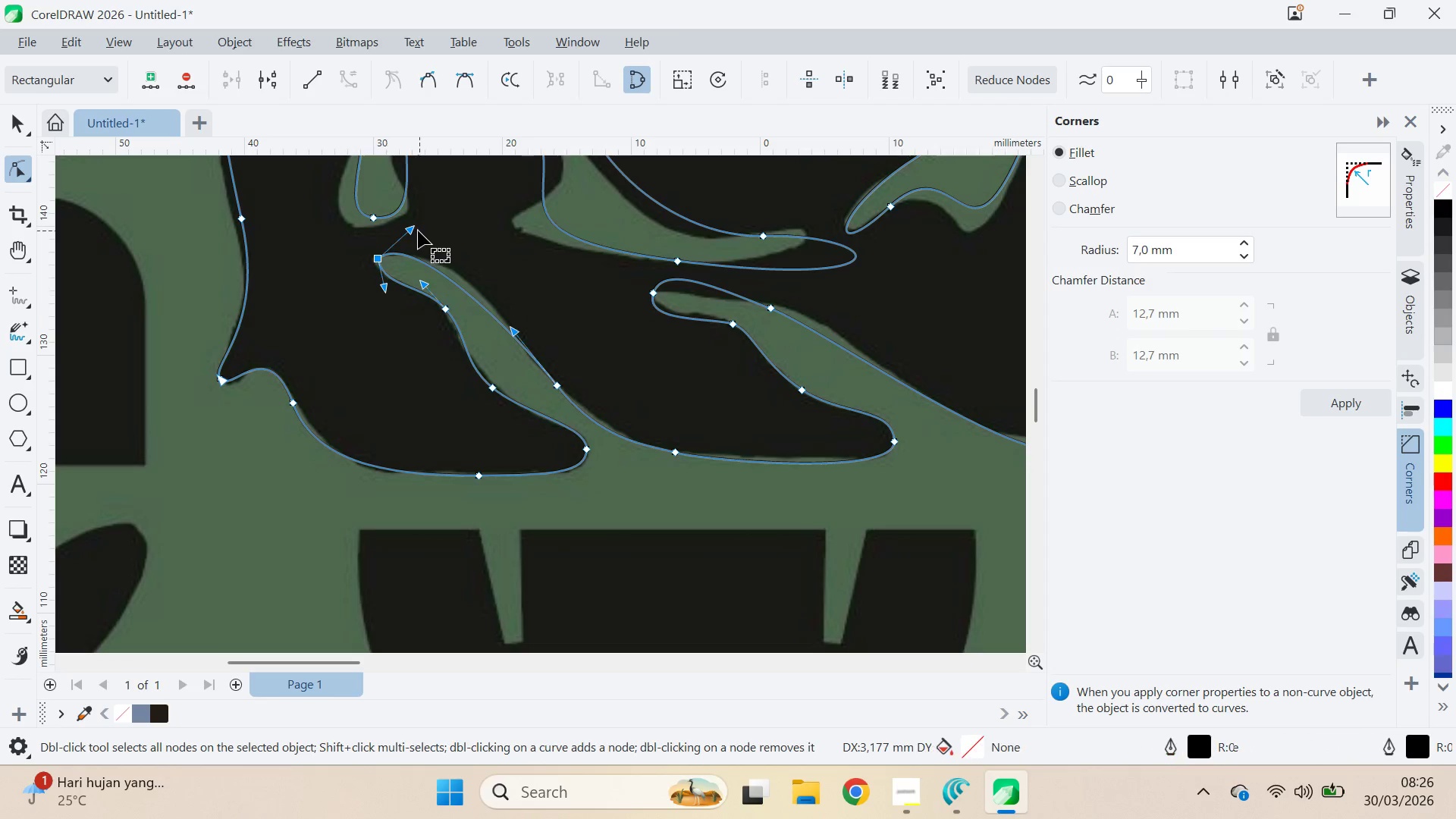 
left_click_drag(start_coordinate=[414, 230], to_coordinate=[460, 244])
 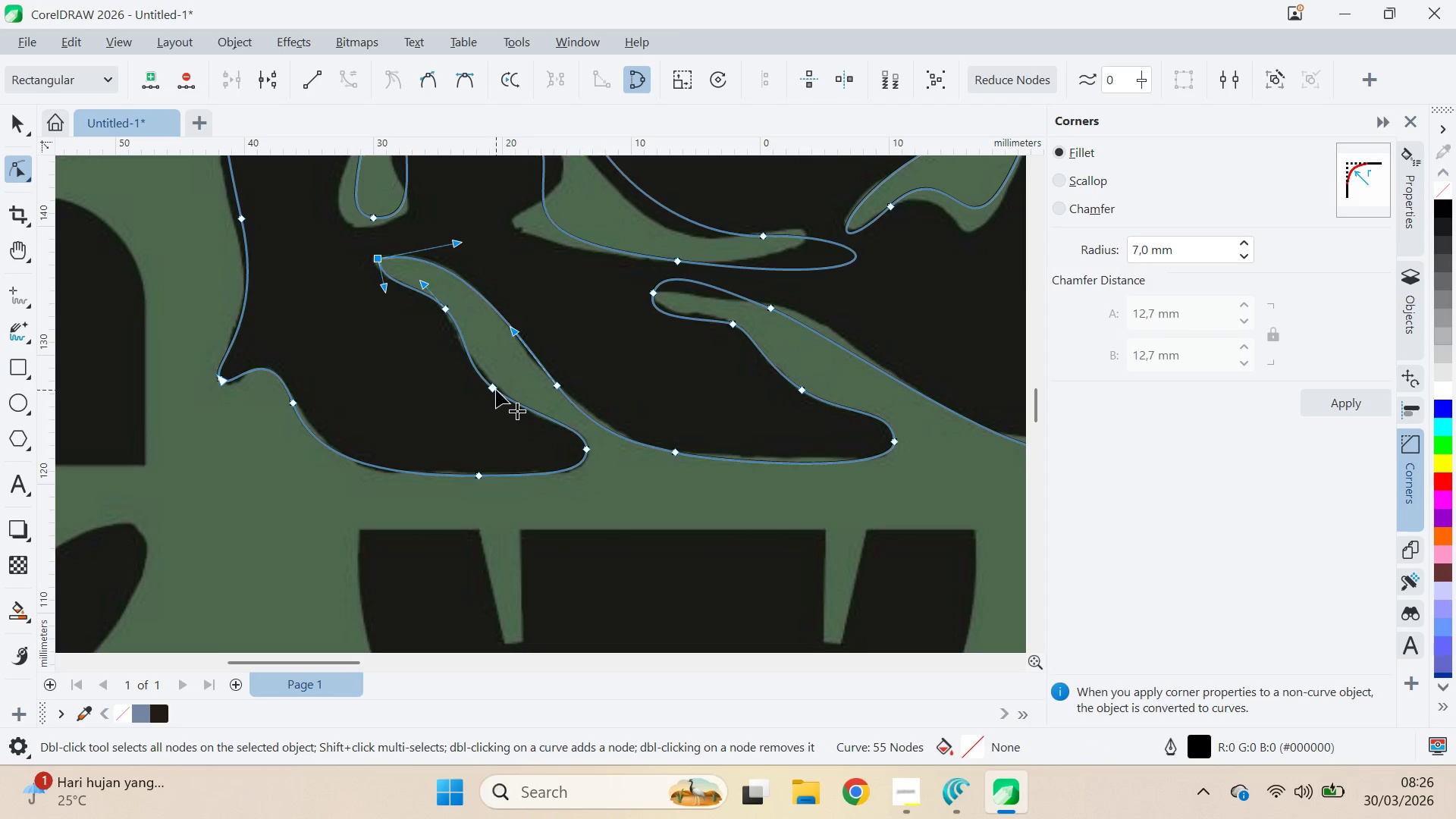 
type(qva)
 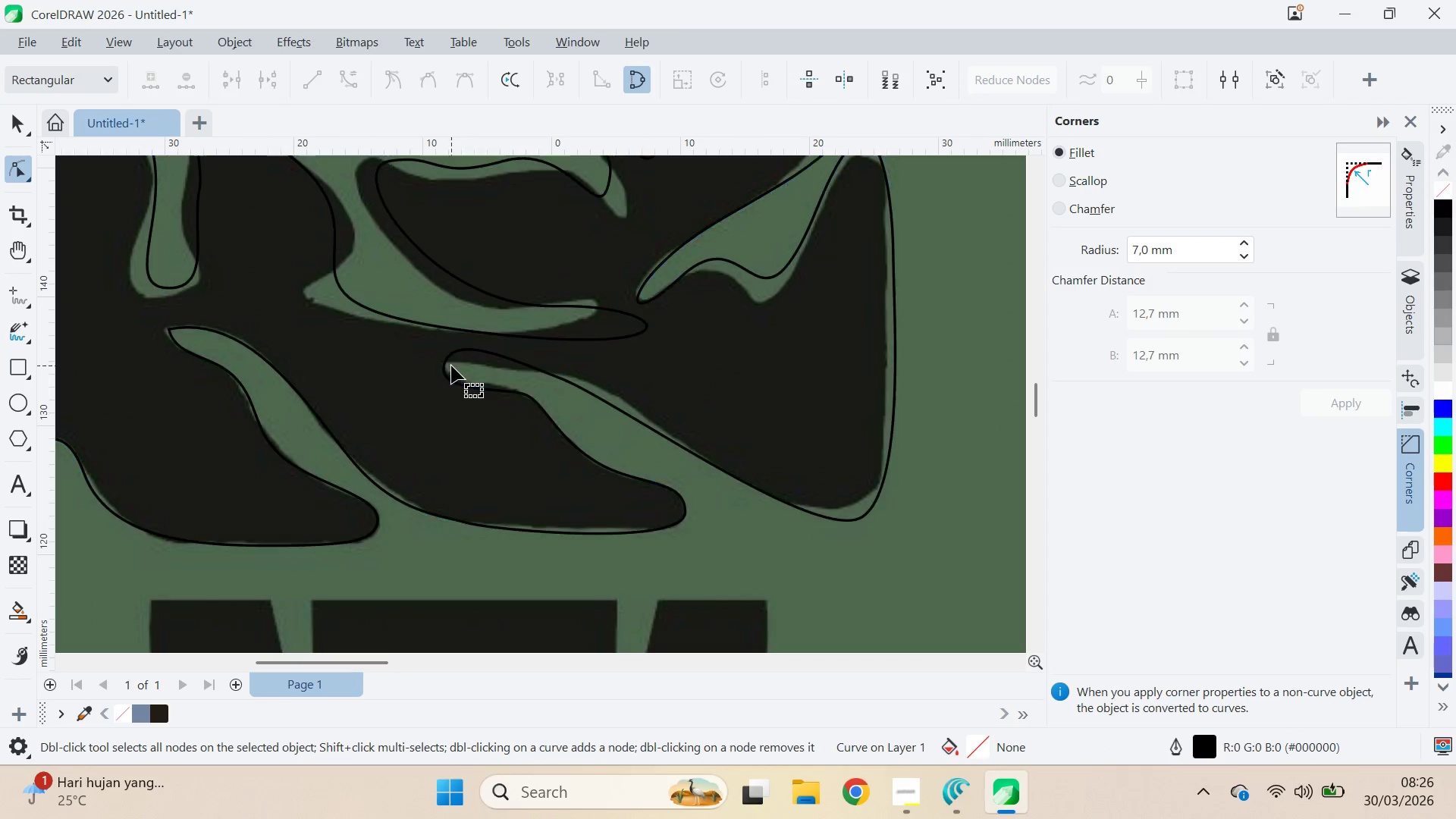 
left_click_drag(start_coordinate=[856, 382], to_coordinate=[648, 453])
 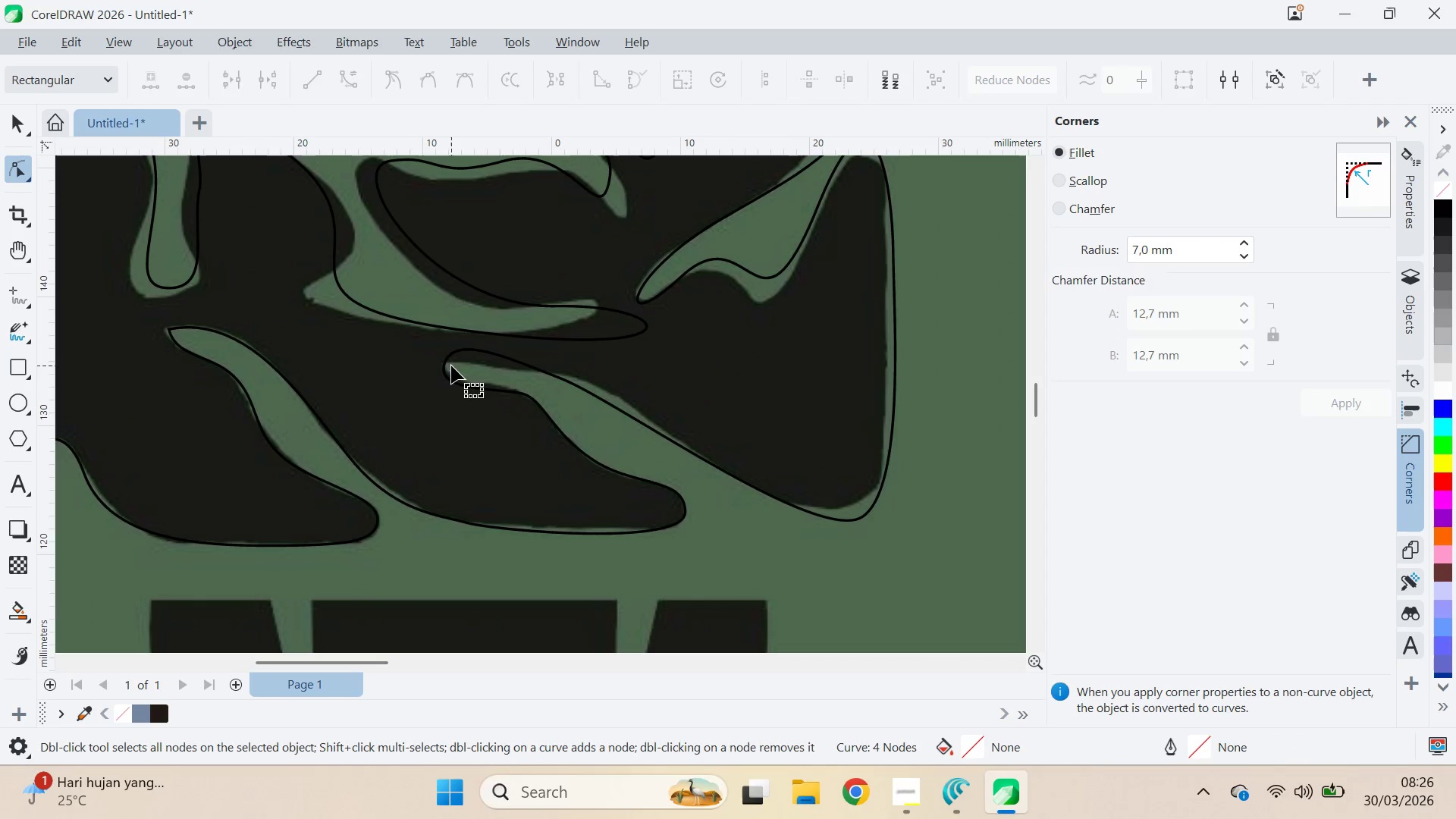 
double_click([443, 362])
 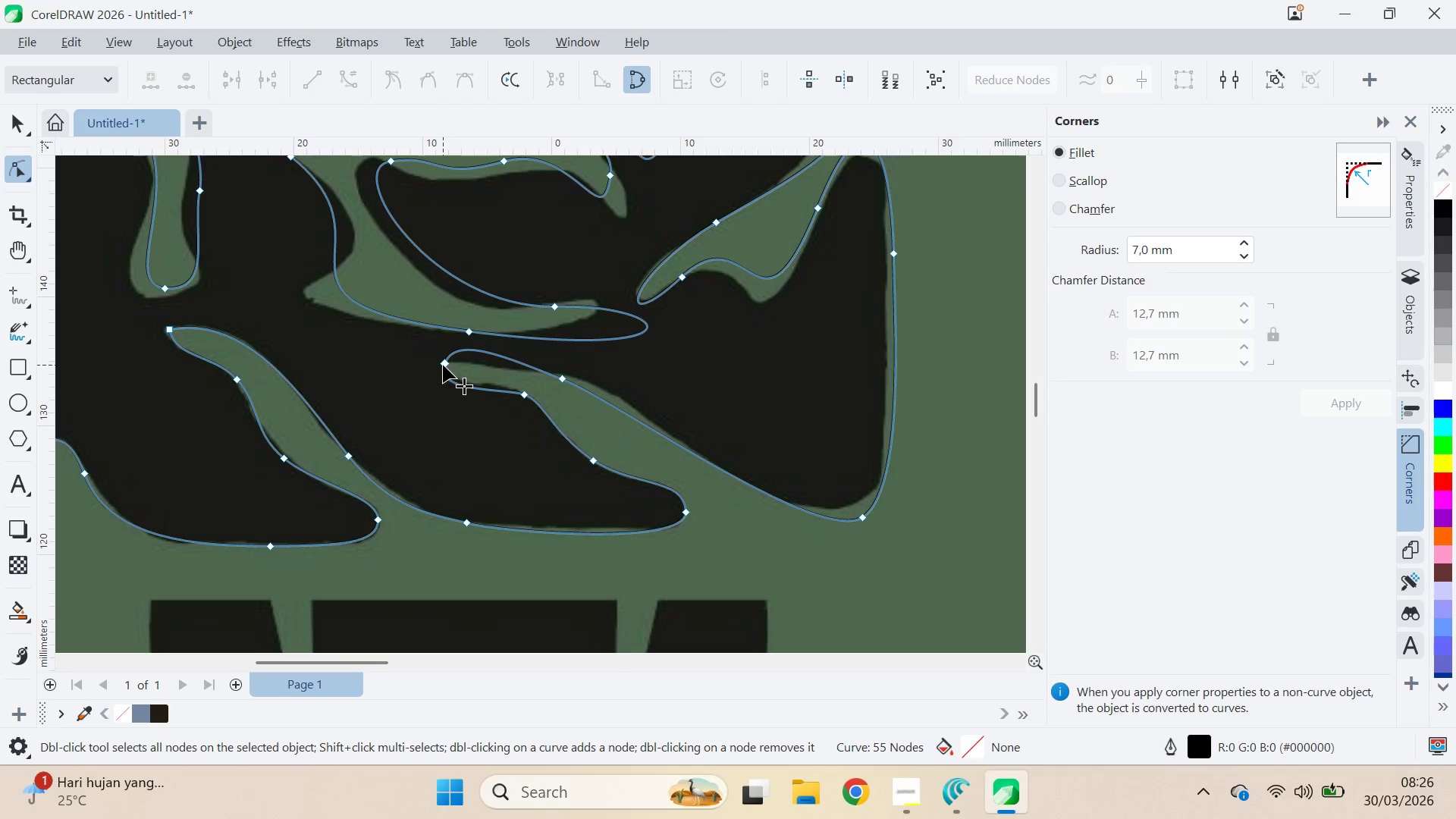 
left_click([443, 365])
 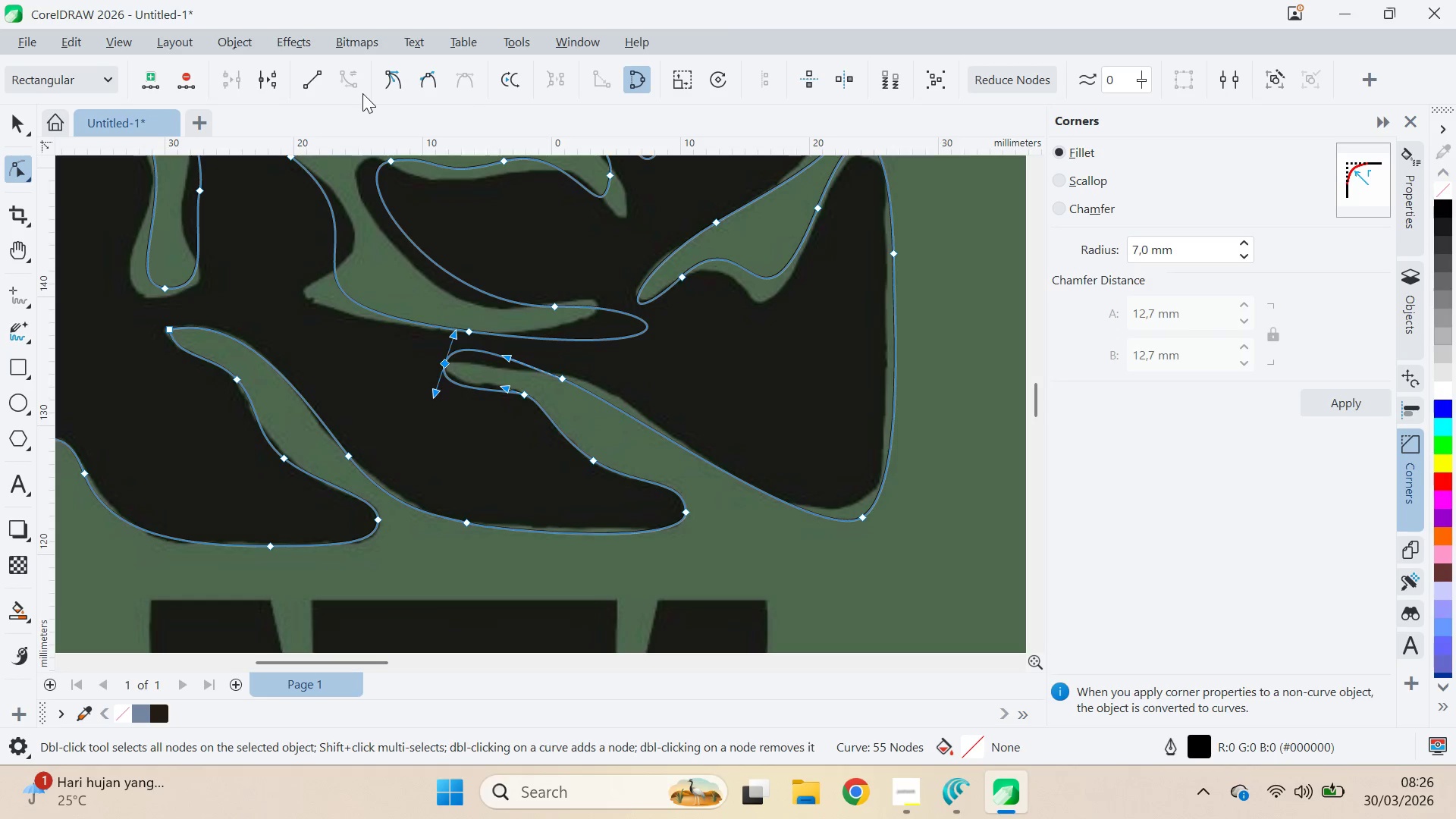 
left_click([390, 79])
 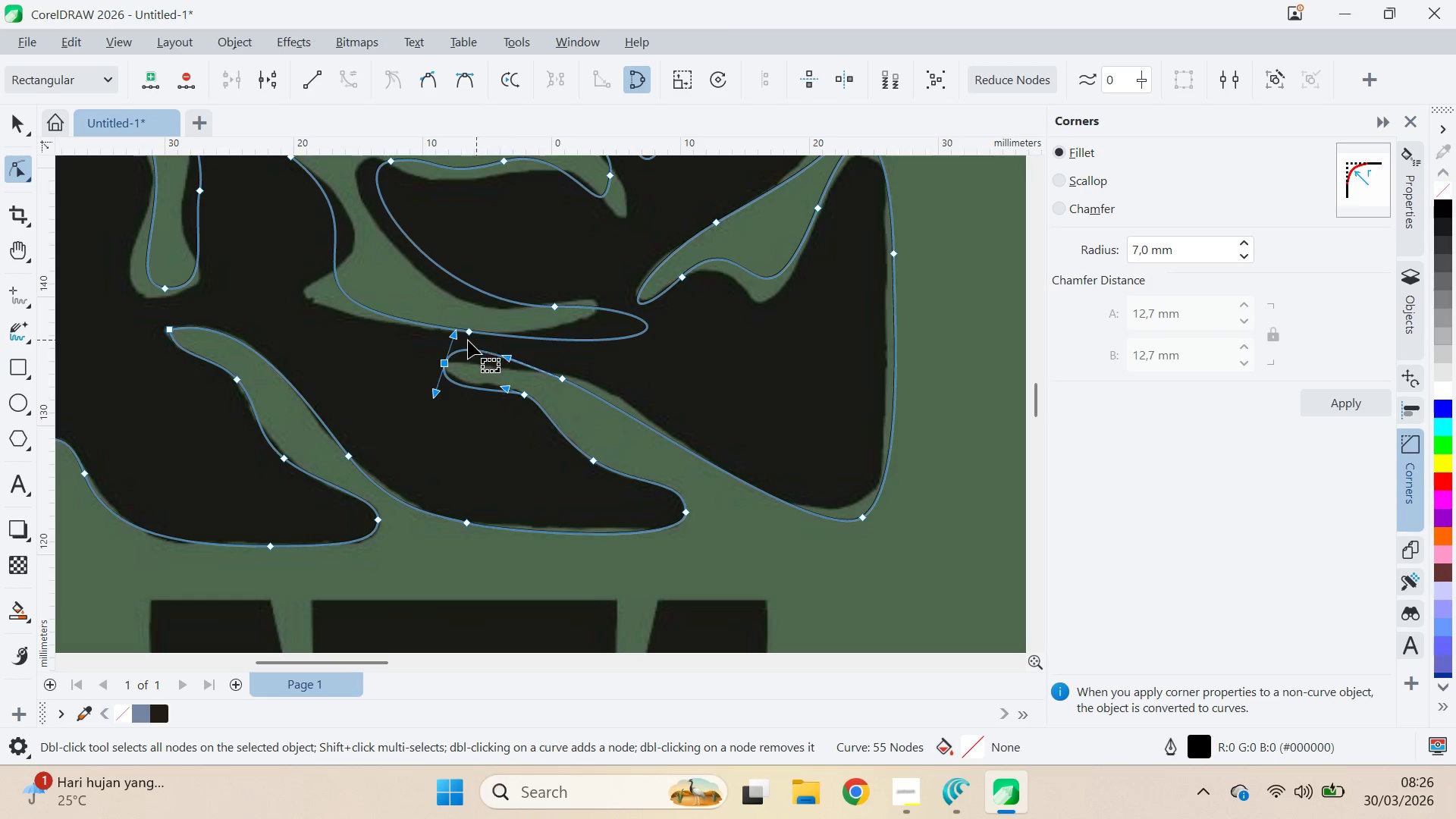 
left_click_drag(start_coordinate=[458, 340], to_coordinate=[478, 362])
 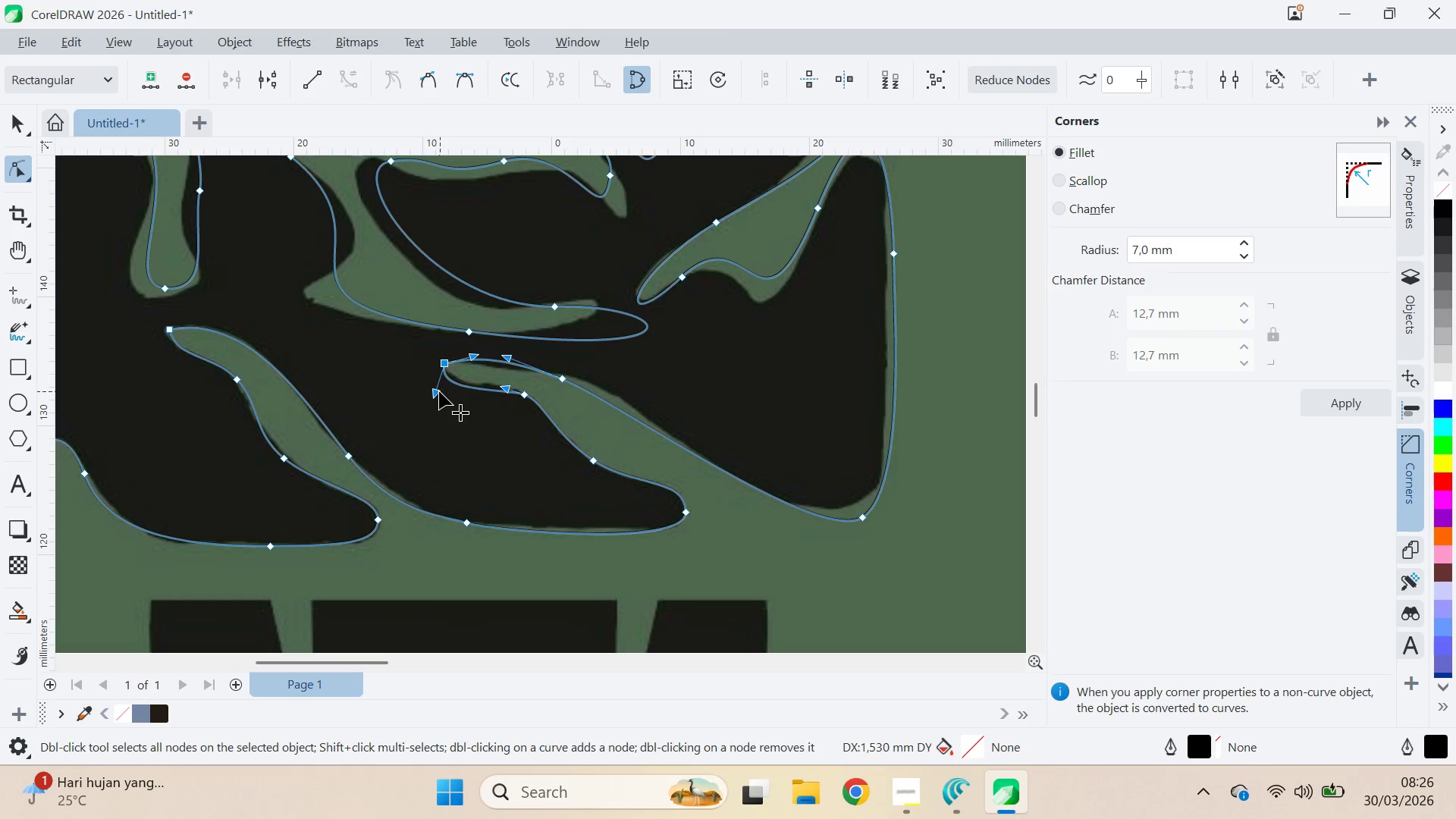 
left_click_drag(start_coordinate=[434, 393], to_coordinate=[454, 391])
 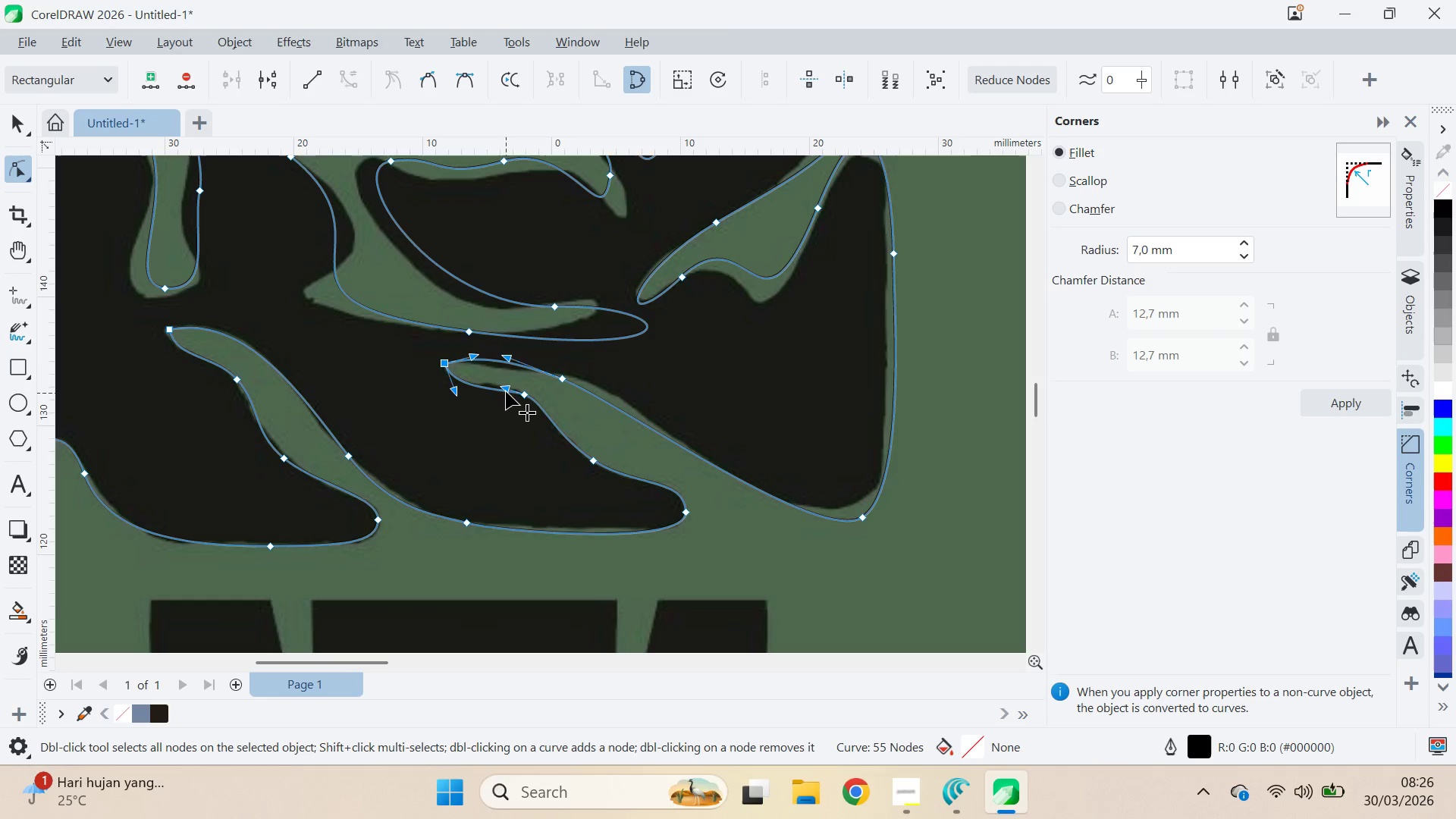 
left_click_drag(start_coordinate=[507, 390], to_coordinate=[497, 384])
 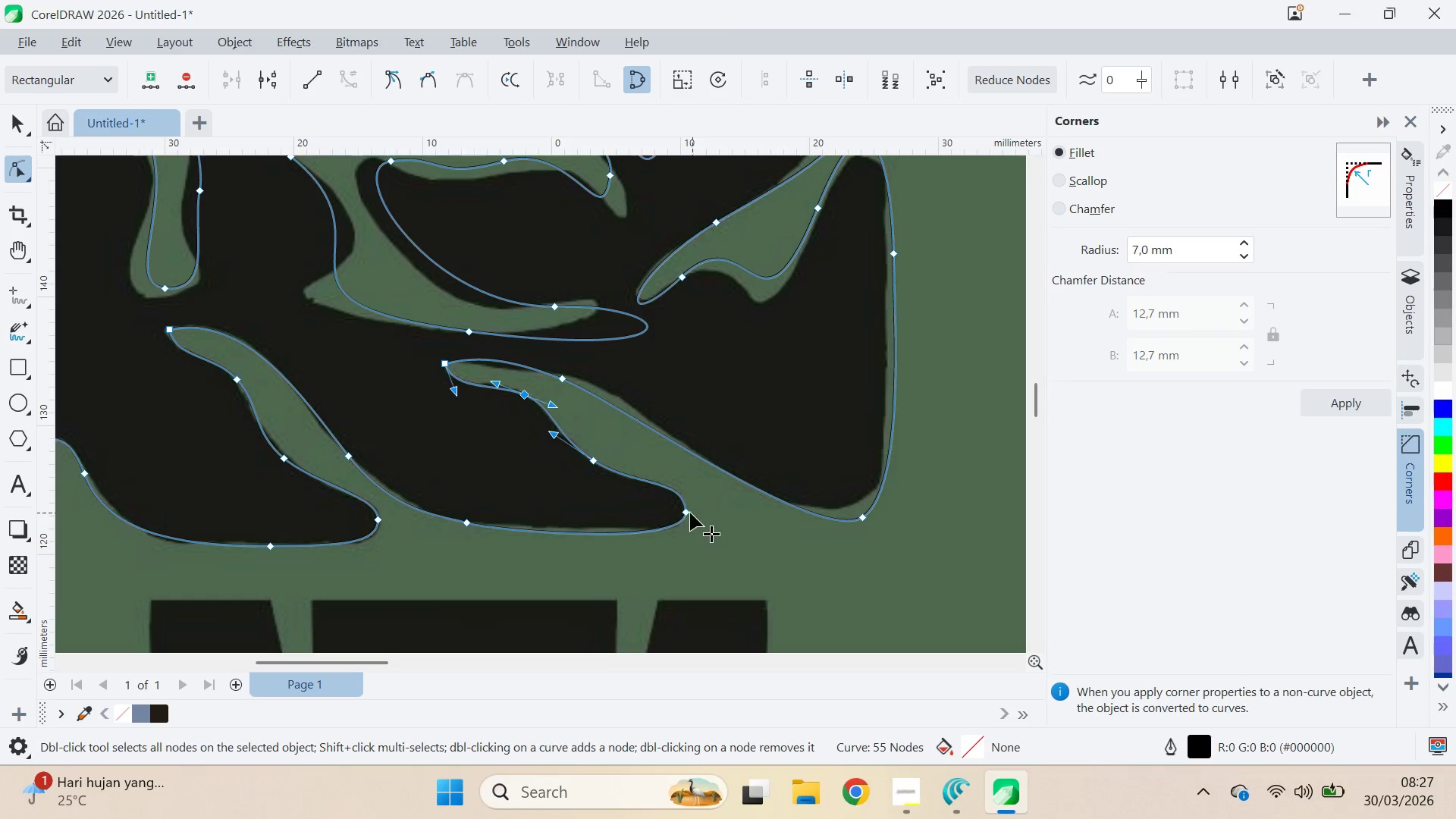 
left_click_drag(start_coordinate=[686, 513], to_coordinate=[688, 506])
 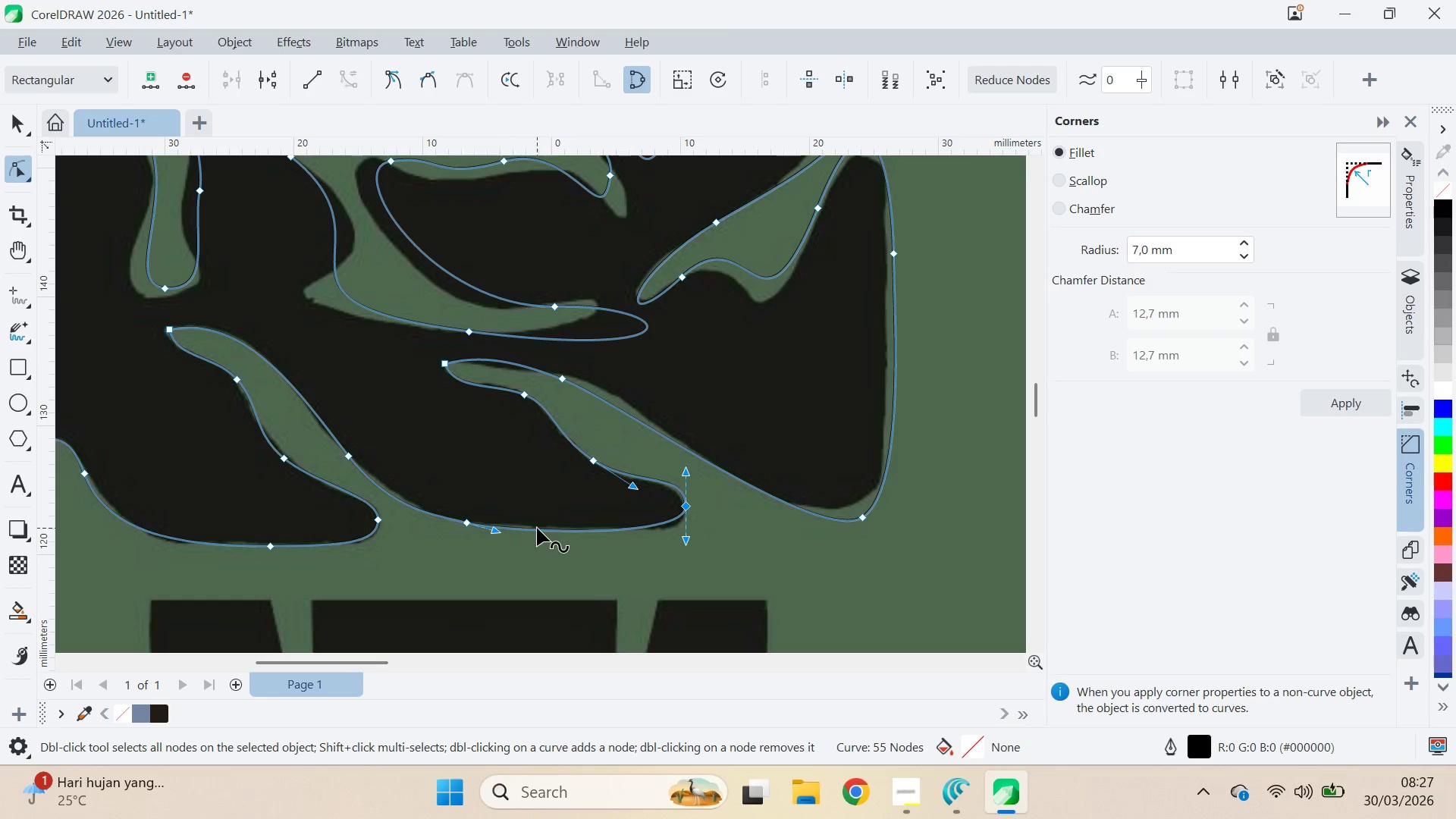 
hold_key(key=ShiftLeft, duration=1.0)
 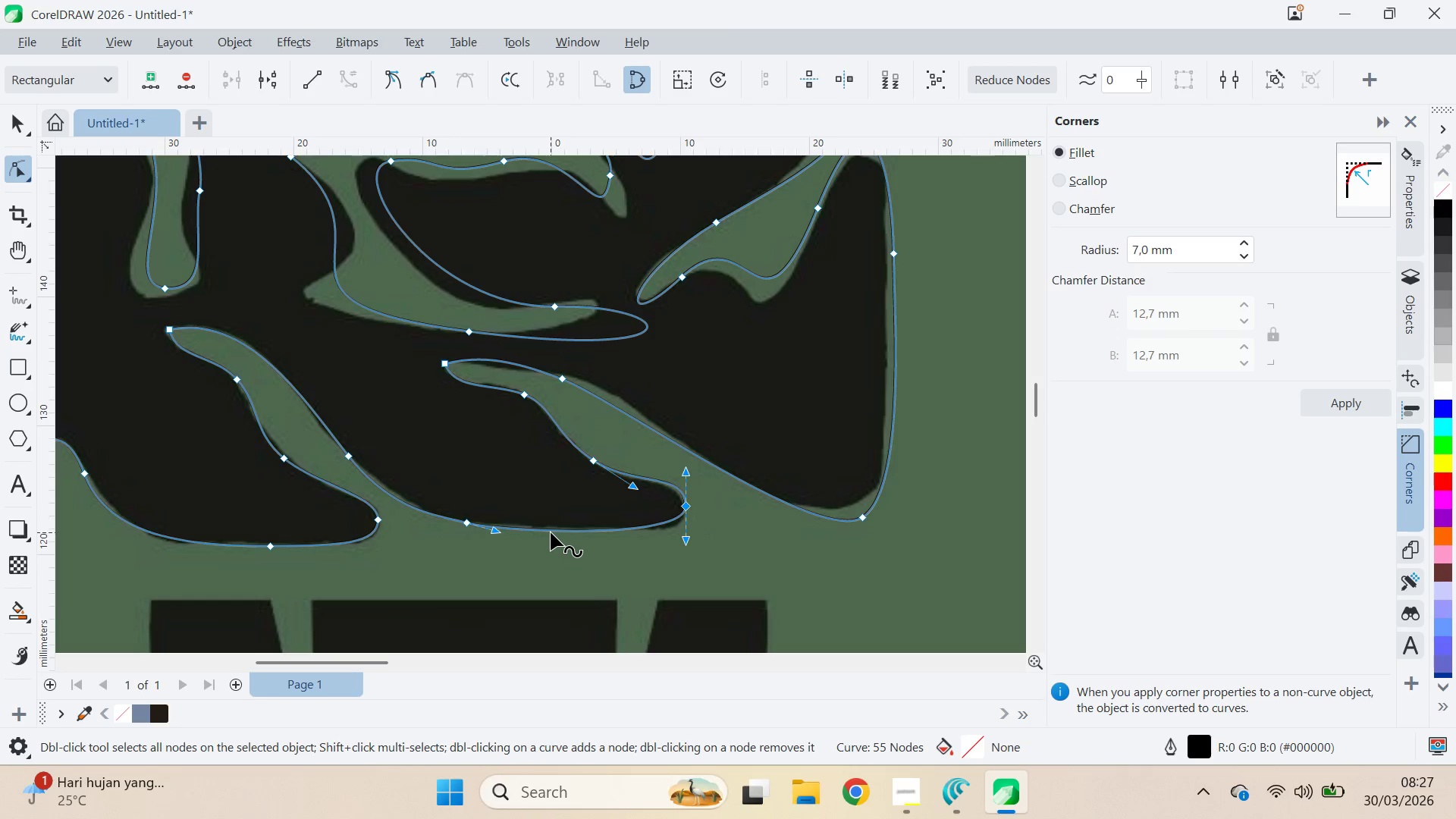 
double_click([551, 532])
 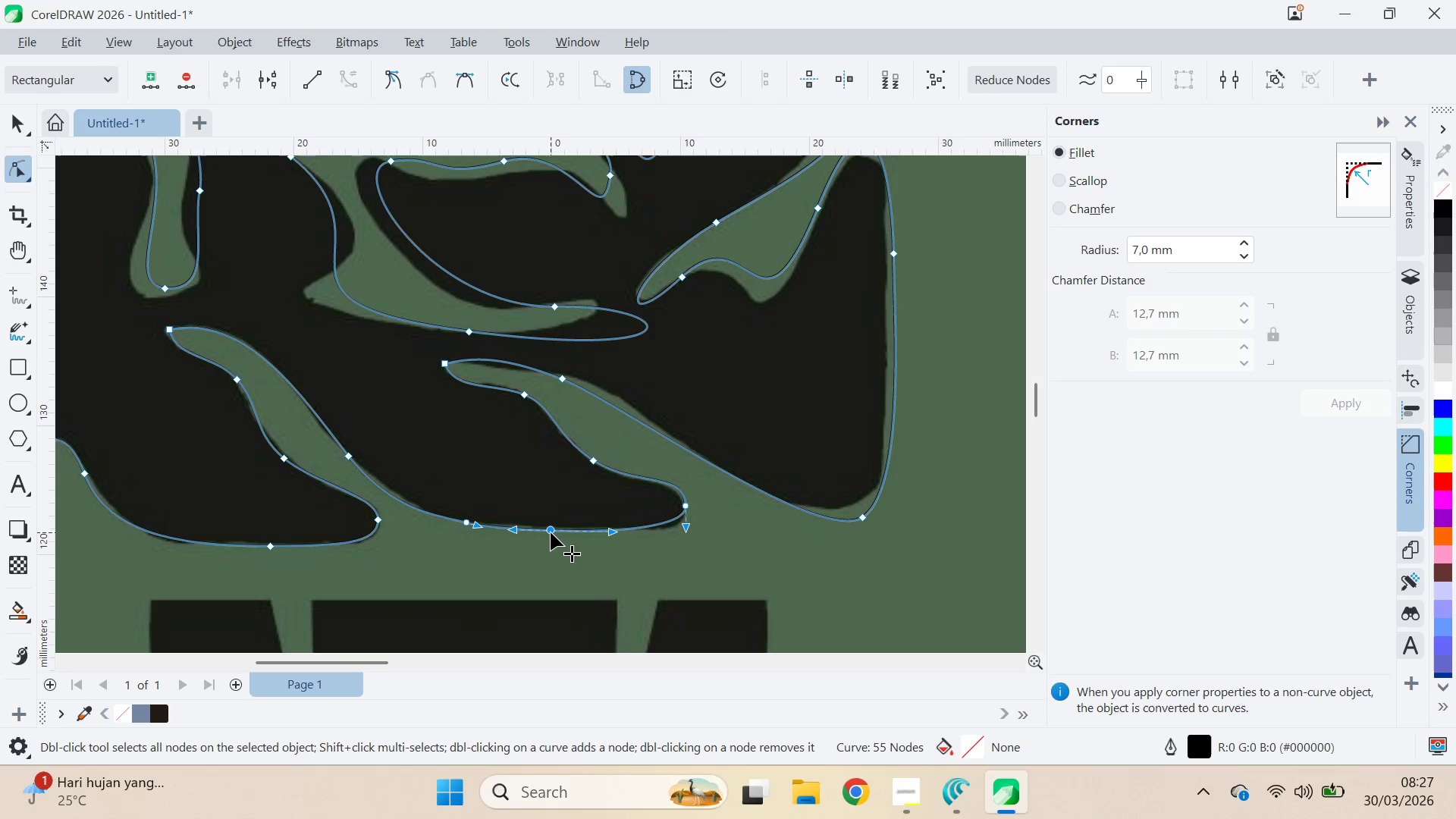 
triple_click([551, 532])
 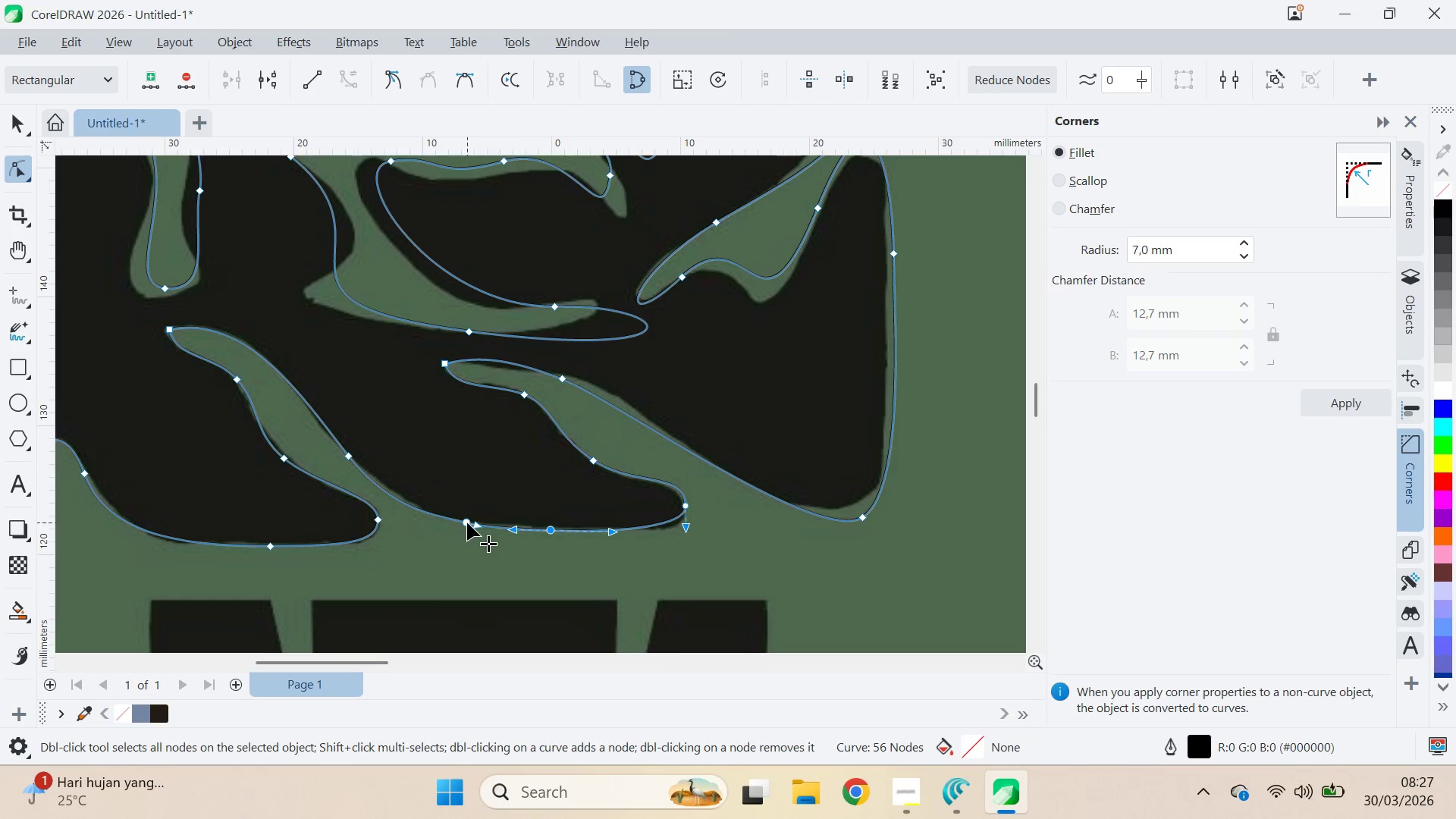 
left_click([467, 522])
 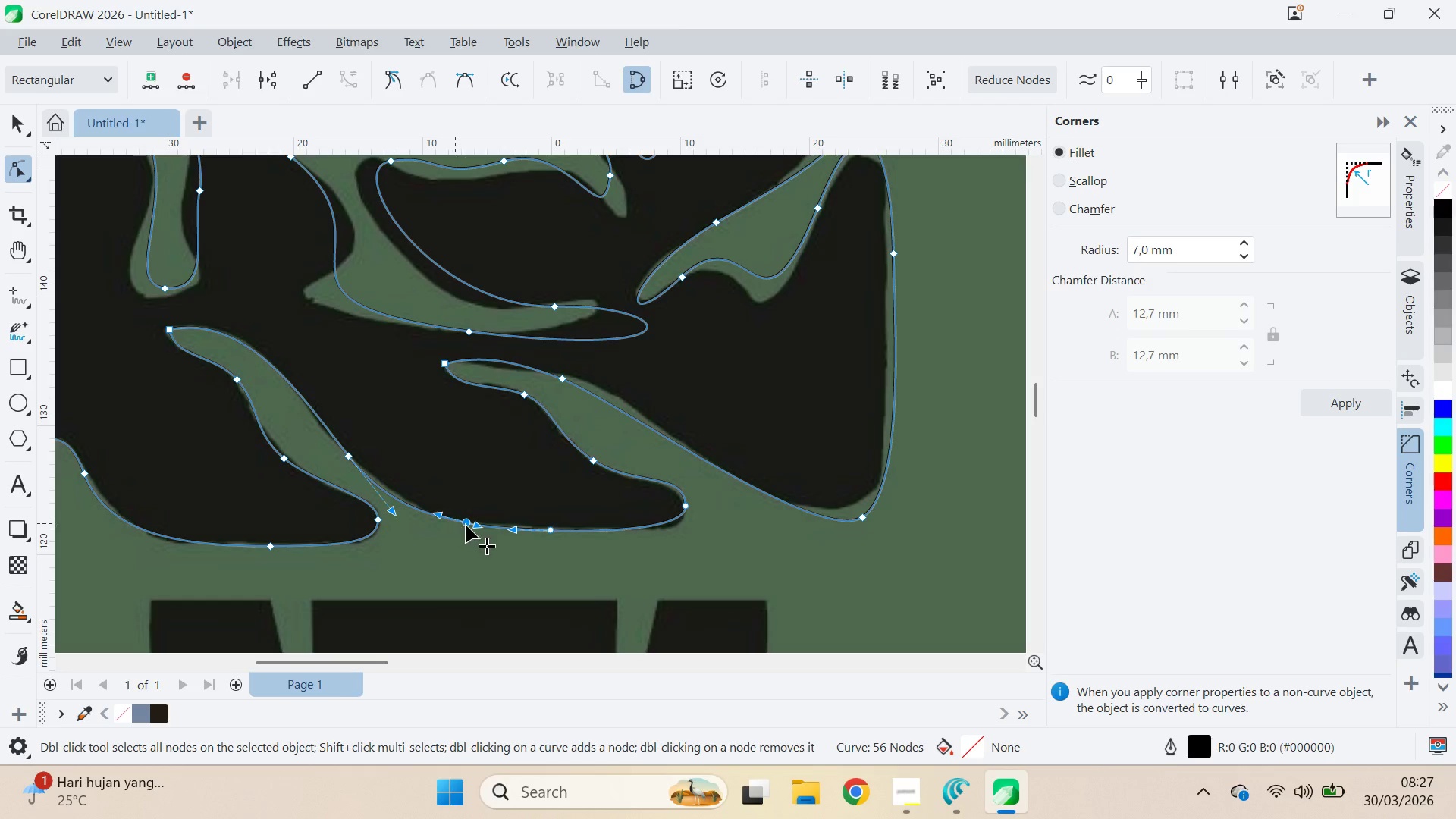 
double_click([466, 525])
 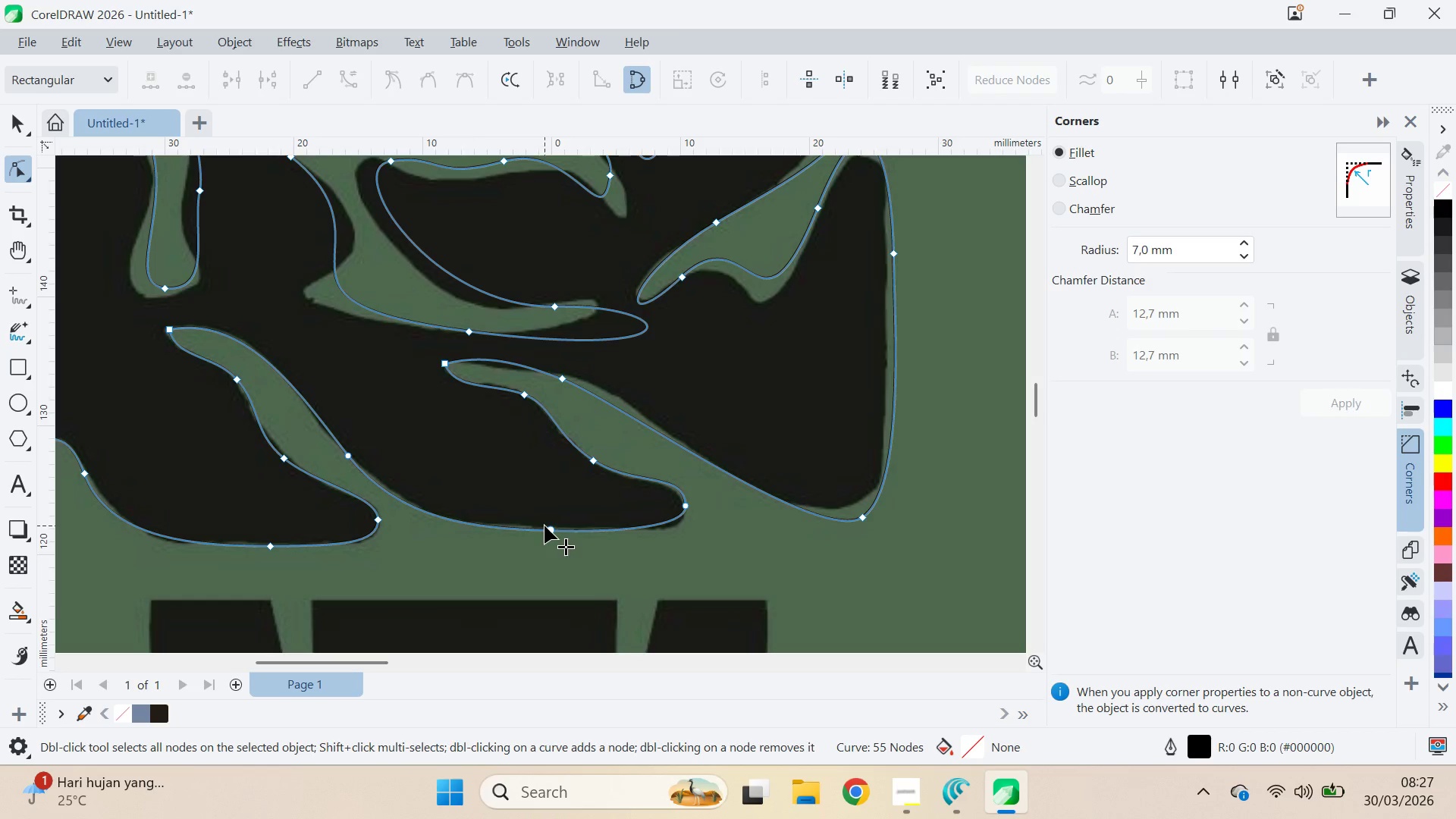 
left_click([558, 538])
 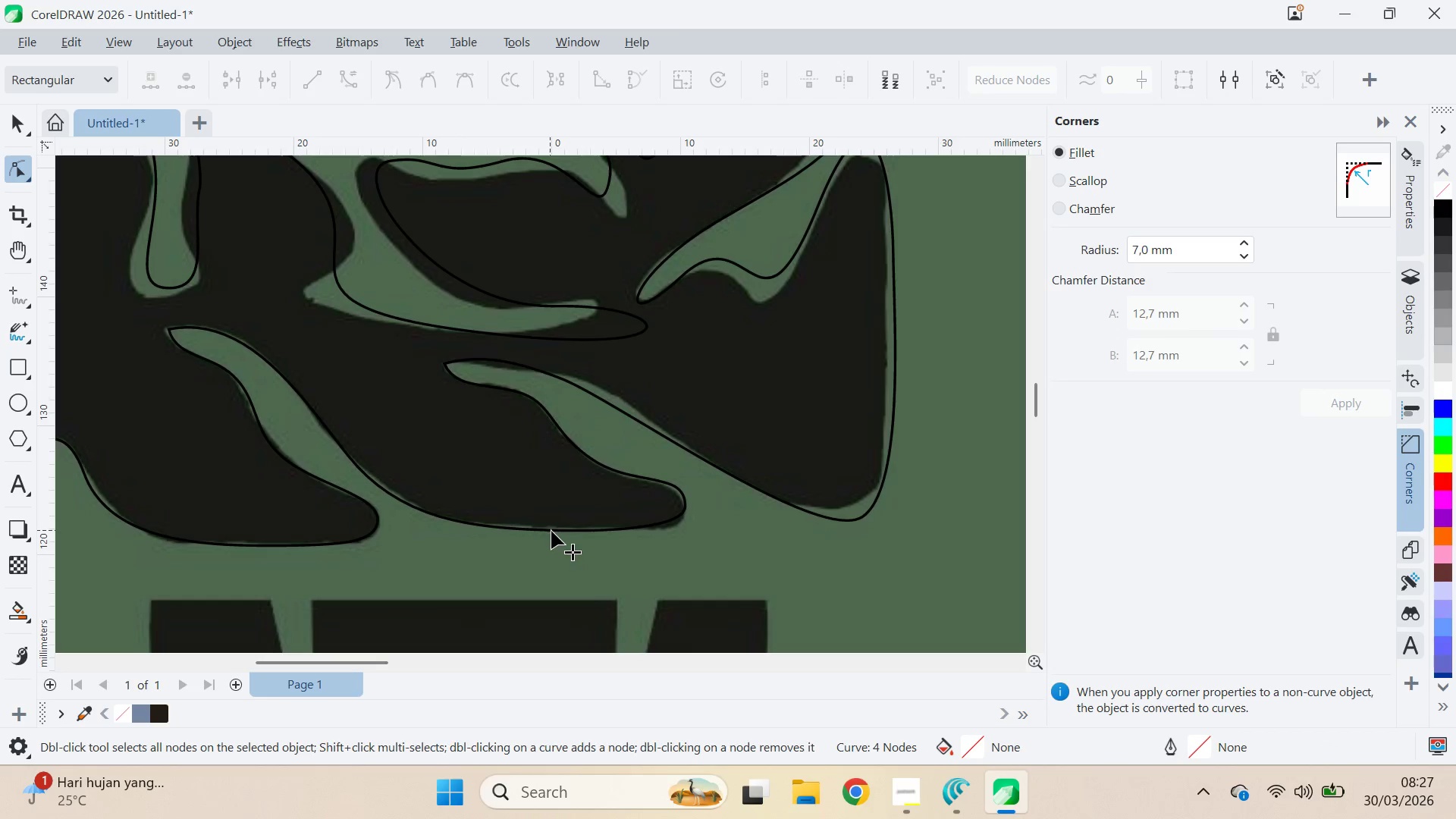 
double_click([551, 532])
 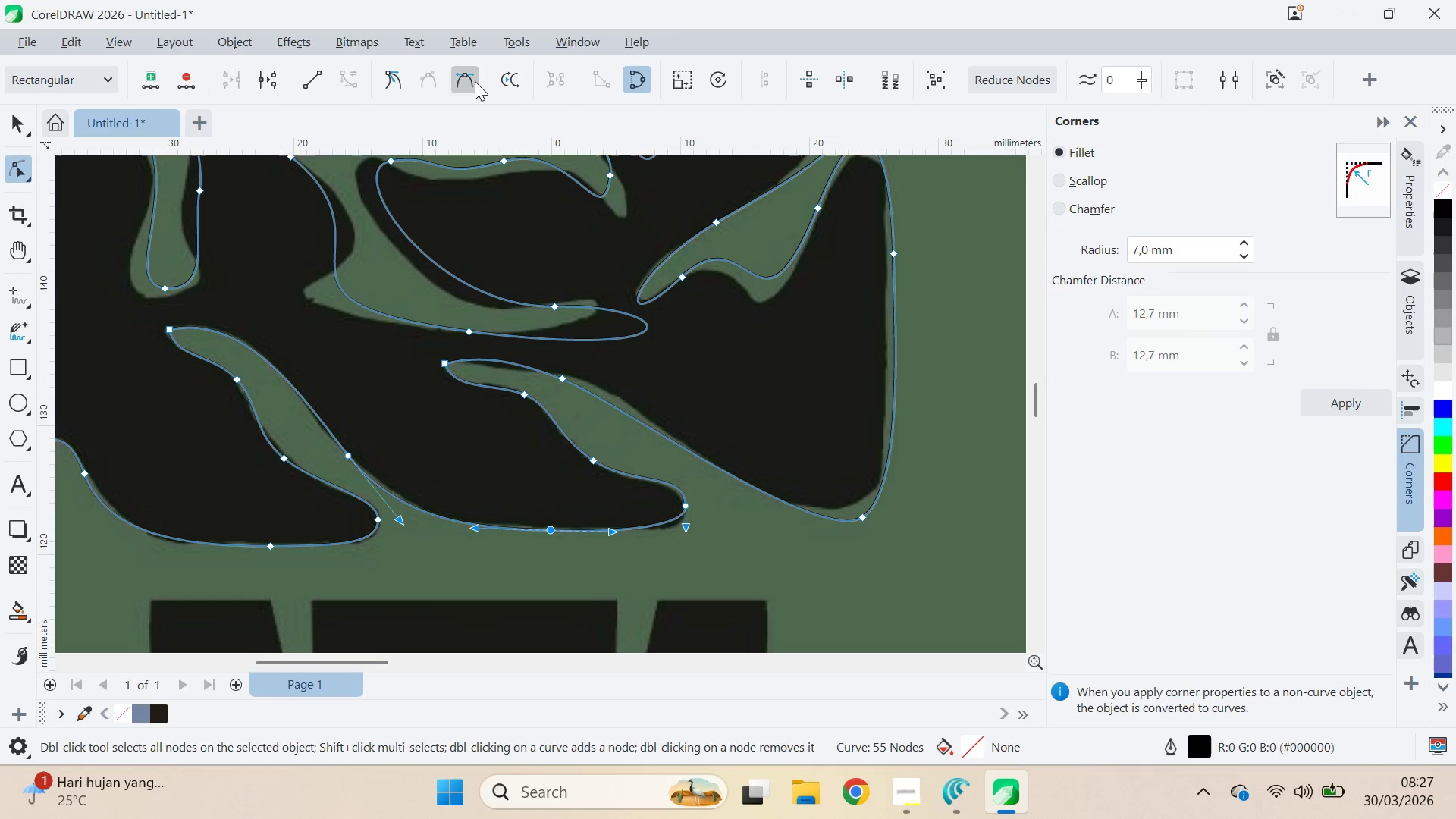 
left_click([477, 79])
 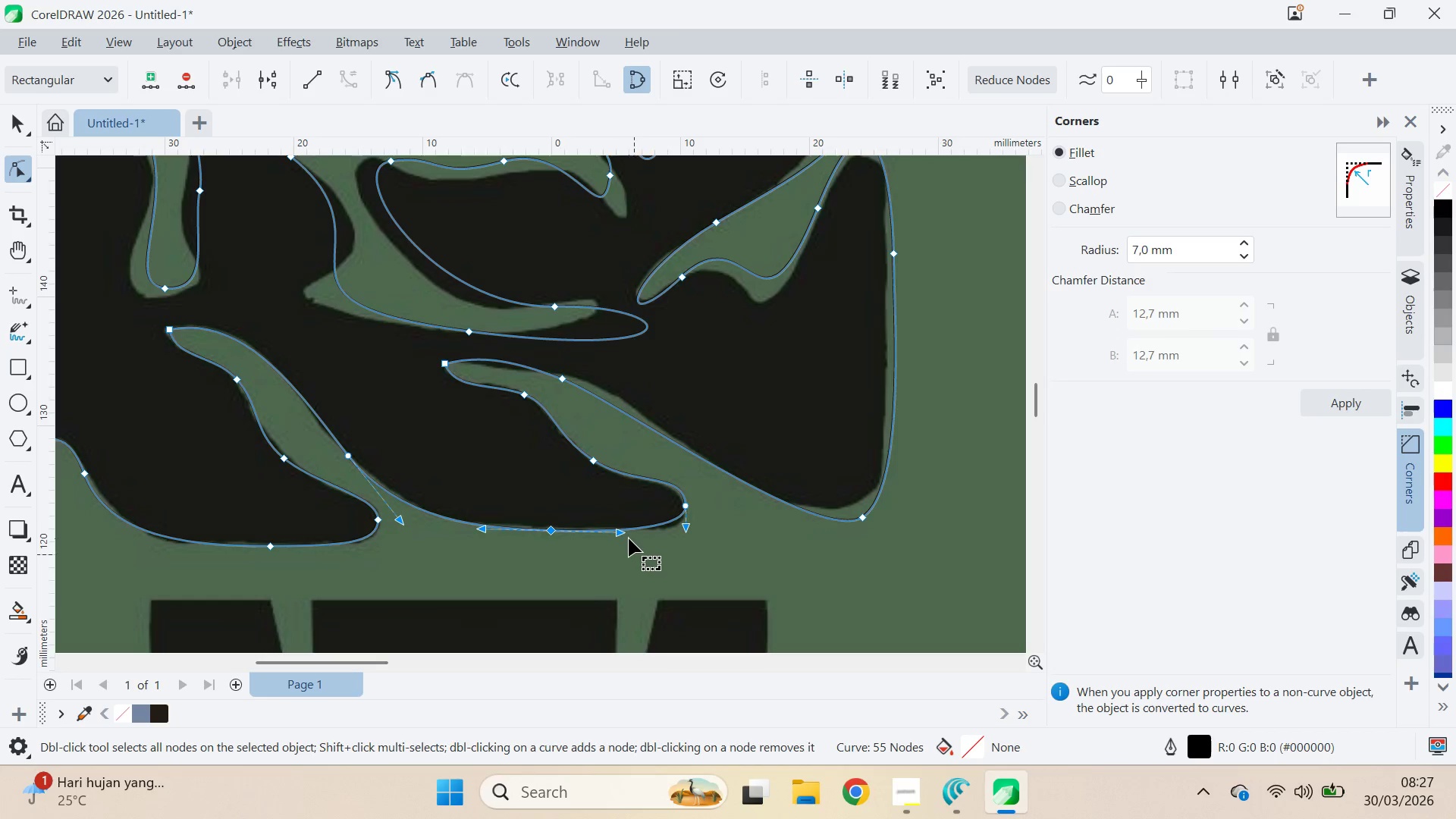 
left_click_drag(start_coordinate=[626, 537], to_coordinate=[627, 530])
 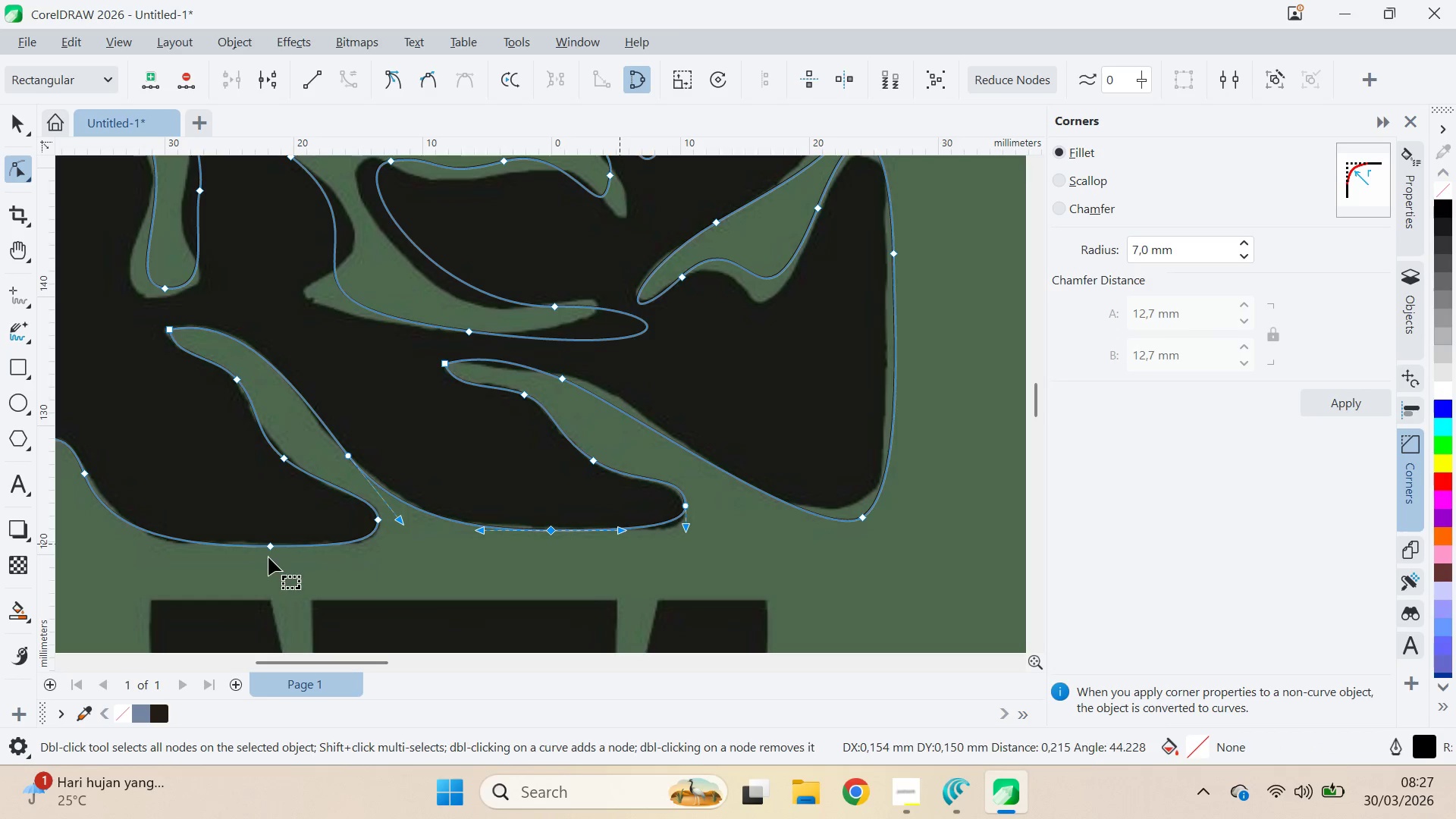 
hold_key(key=ShiftLeft, duration=0.78)
 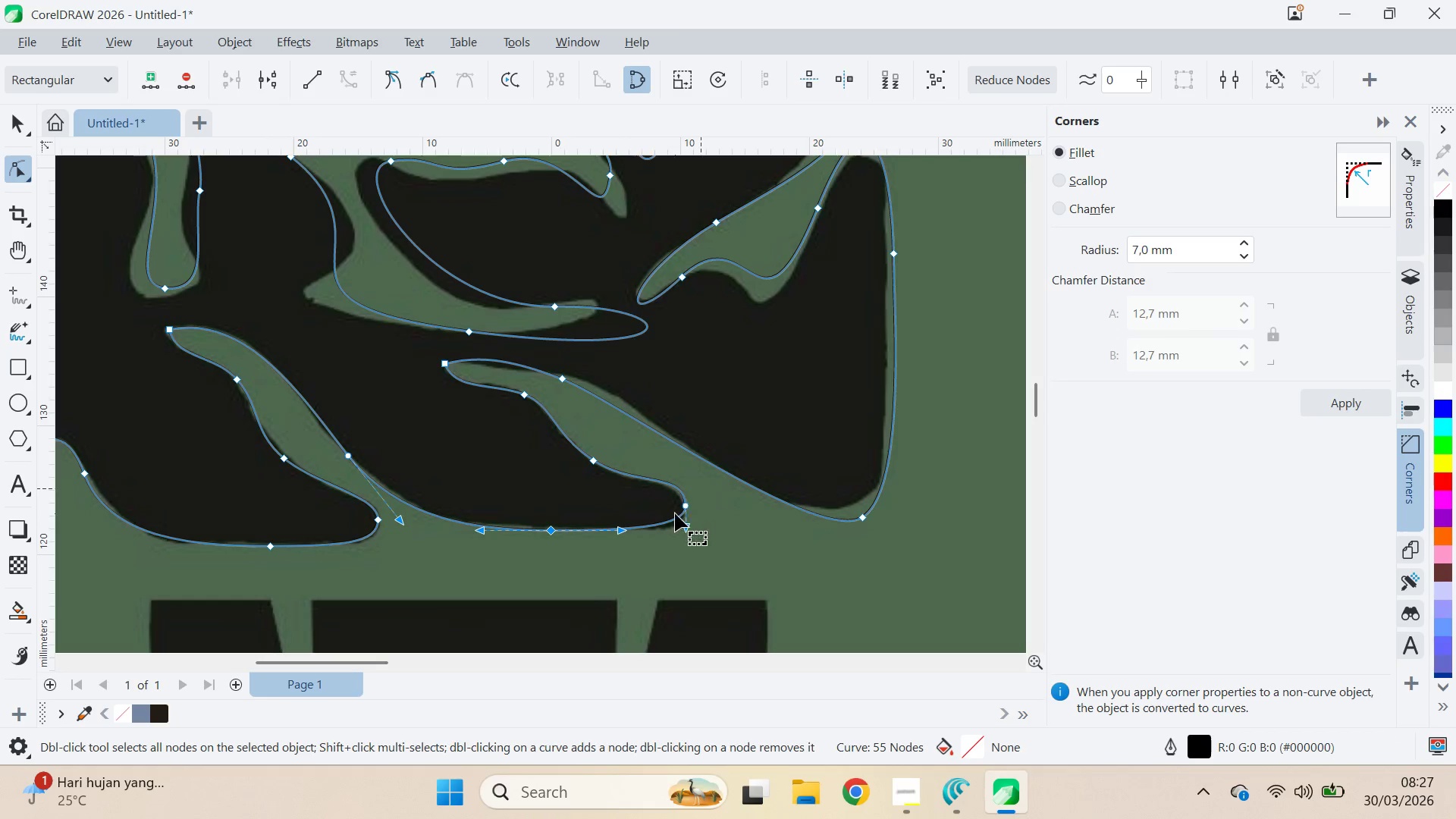 
left_click_drag(start_coordinate=[686, 508], to_coordinate=[688, 514])
 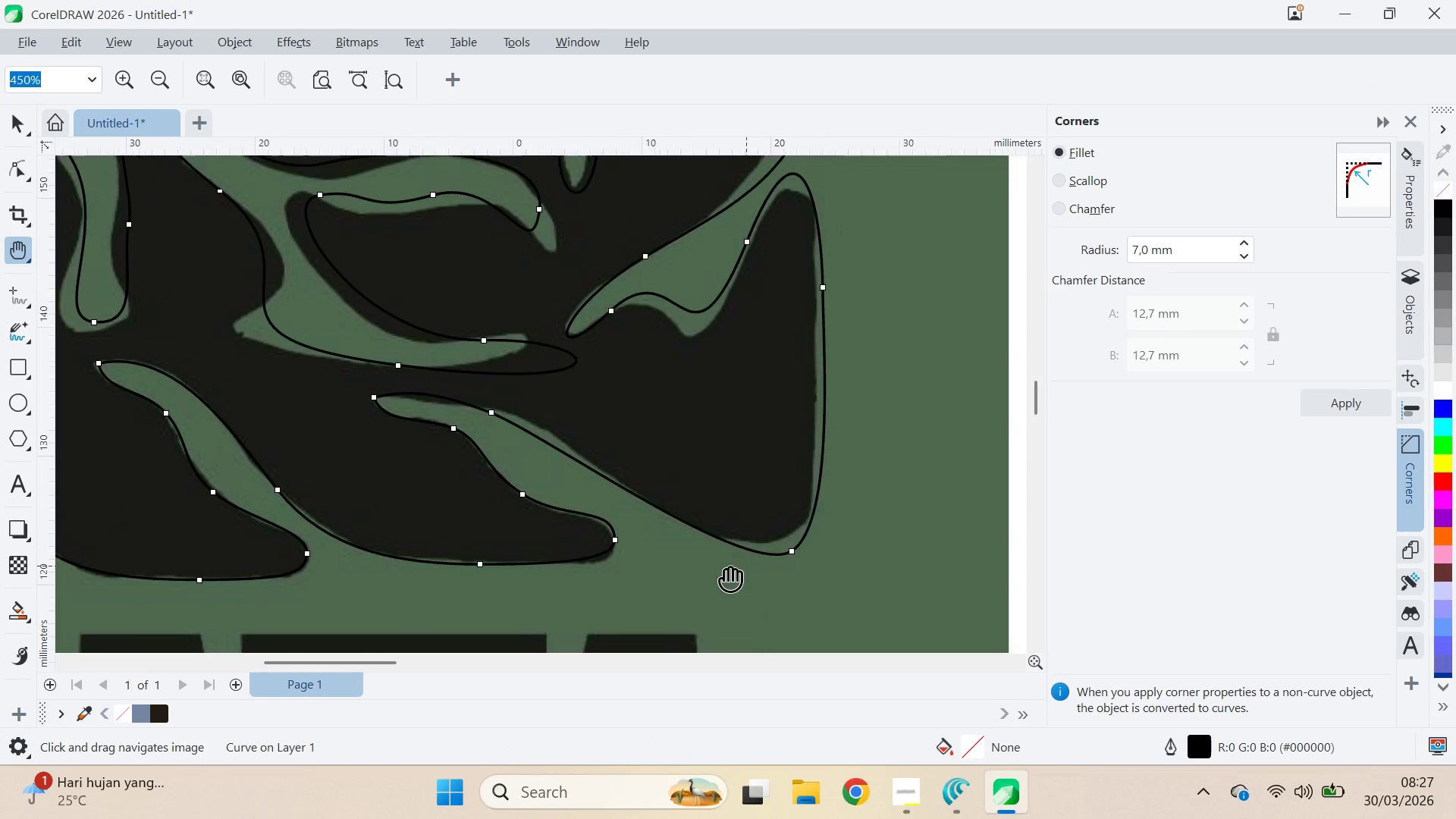 
hold_key(key=ShiftLeft, duration=0.45)
 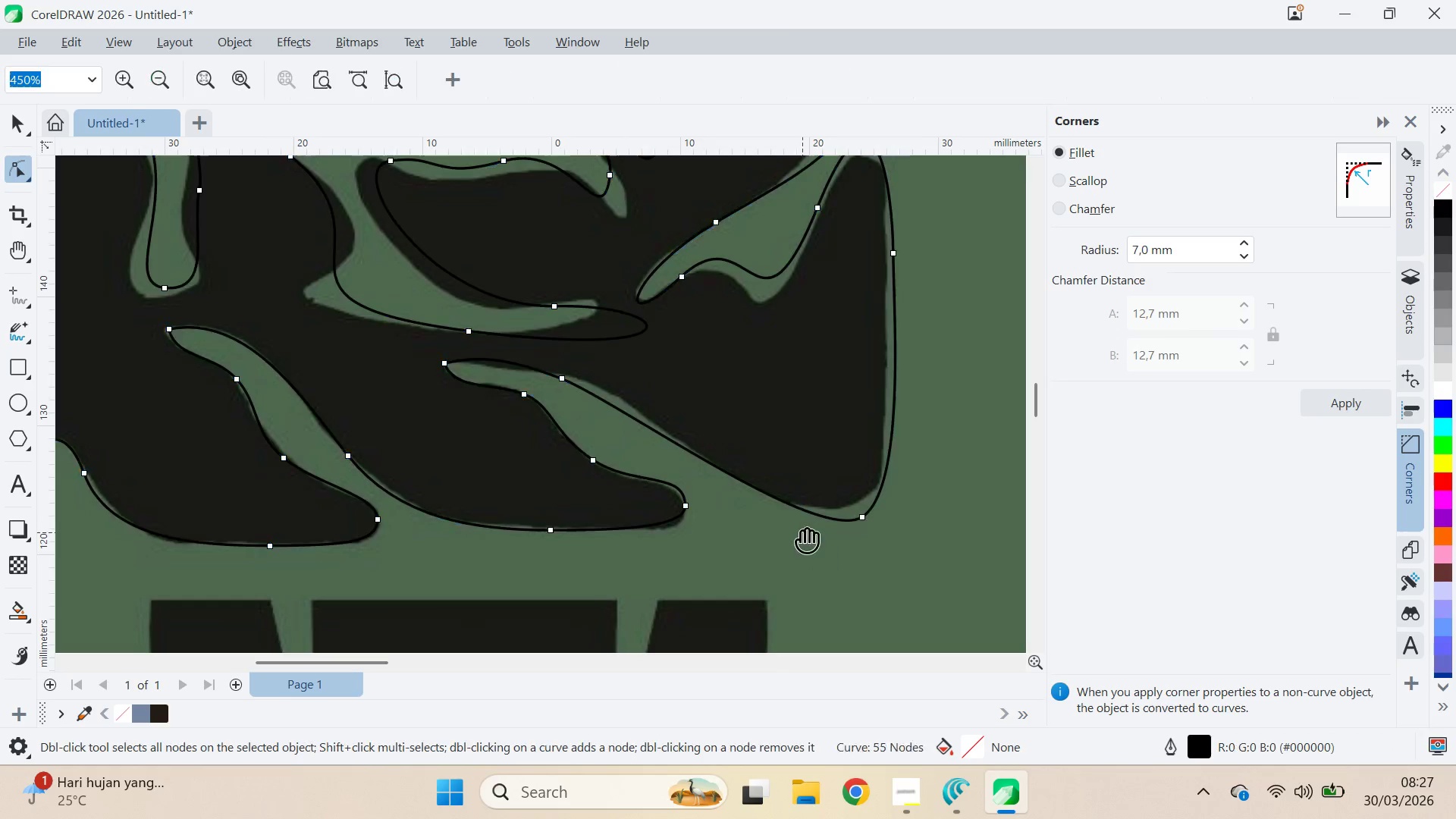 
type(qva)
 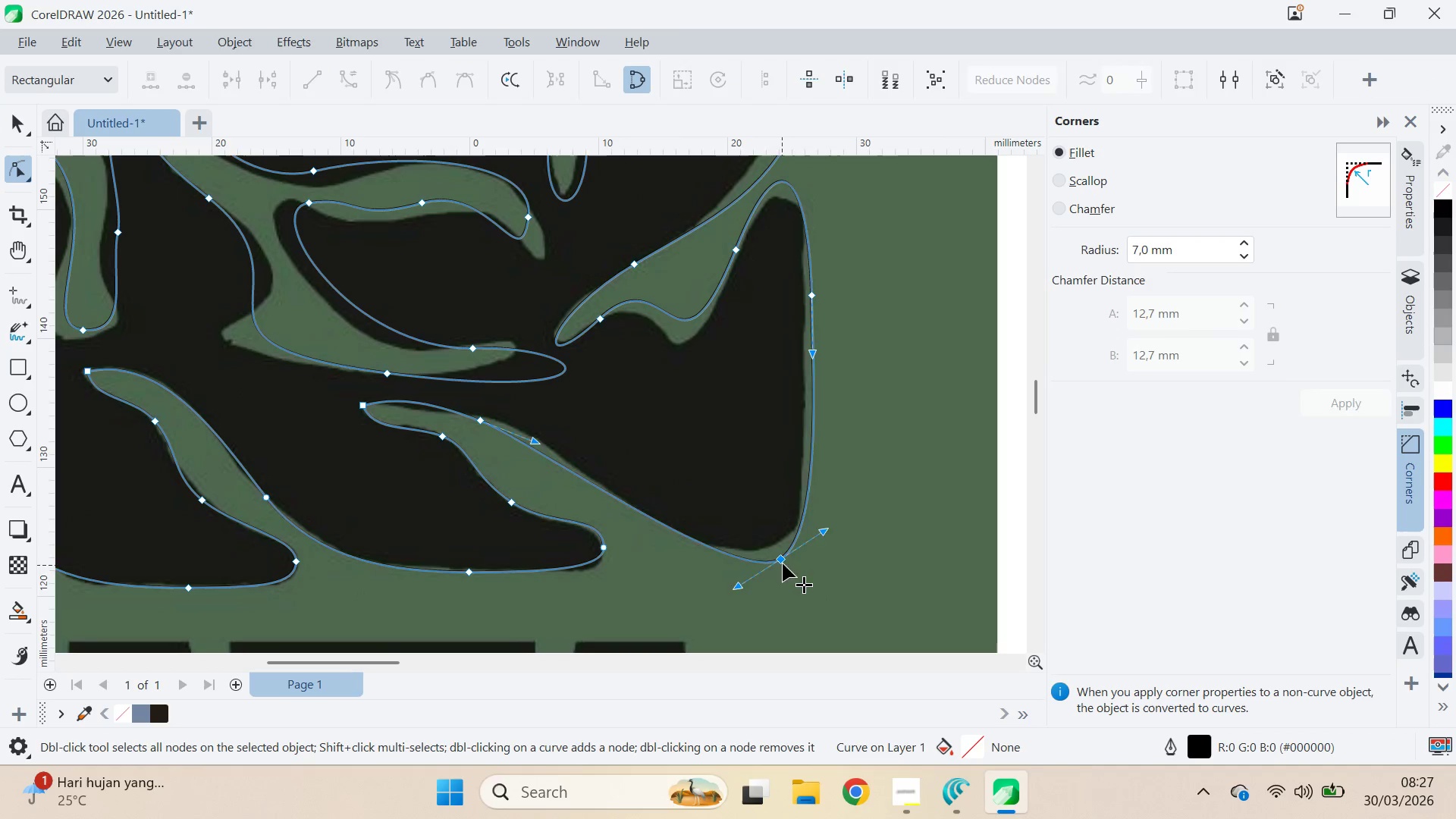 
left_click_drag(start_coordinate=[802, 533], to_coordinate=[720, 575])
 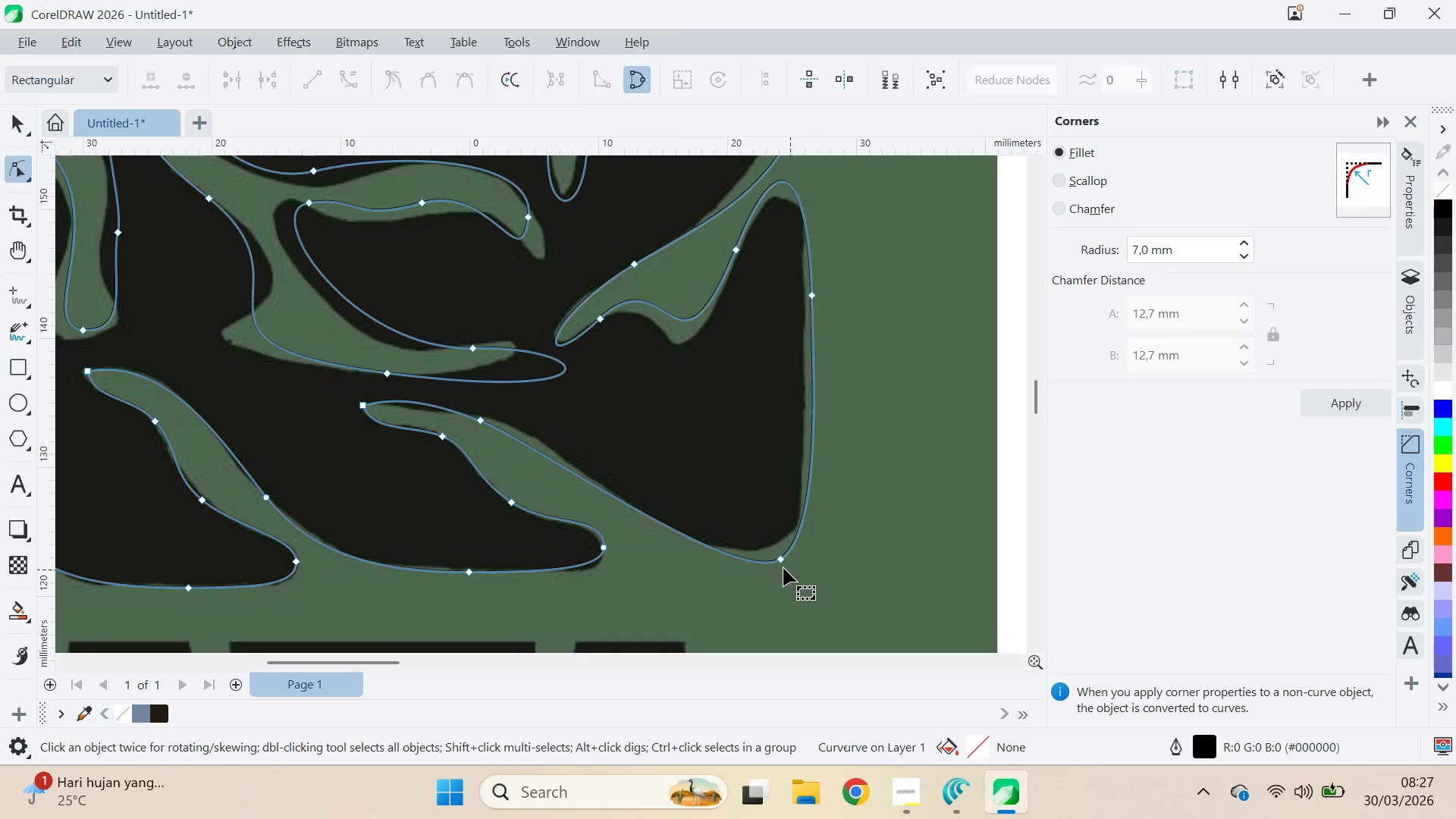 
left_click_drag(start_coordinate=[782, 565], to_coordinate=[780, 557])
 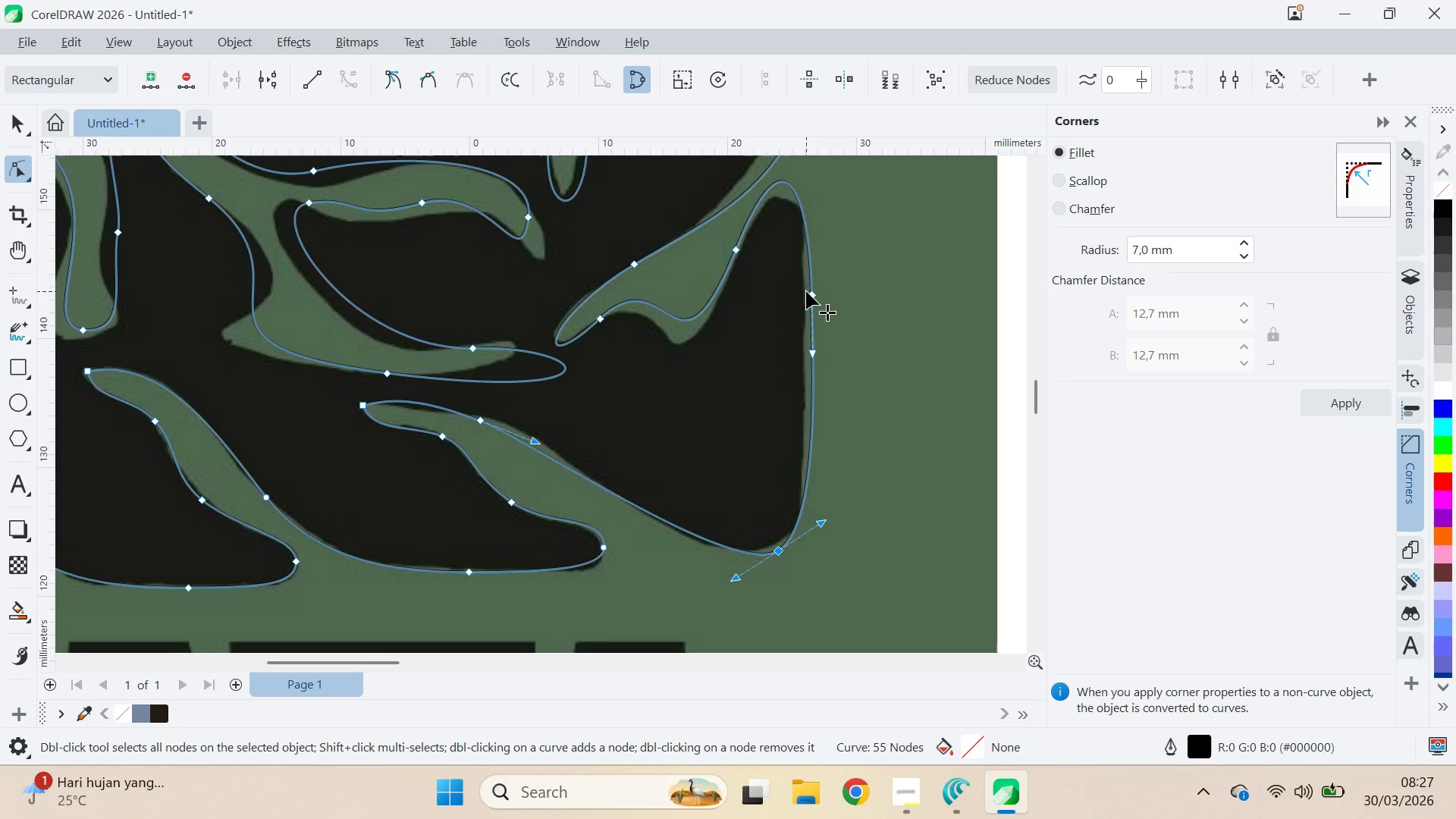 
hold_key(key=ShiftLeft, duration=0.58)
 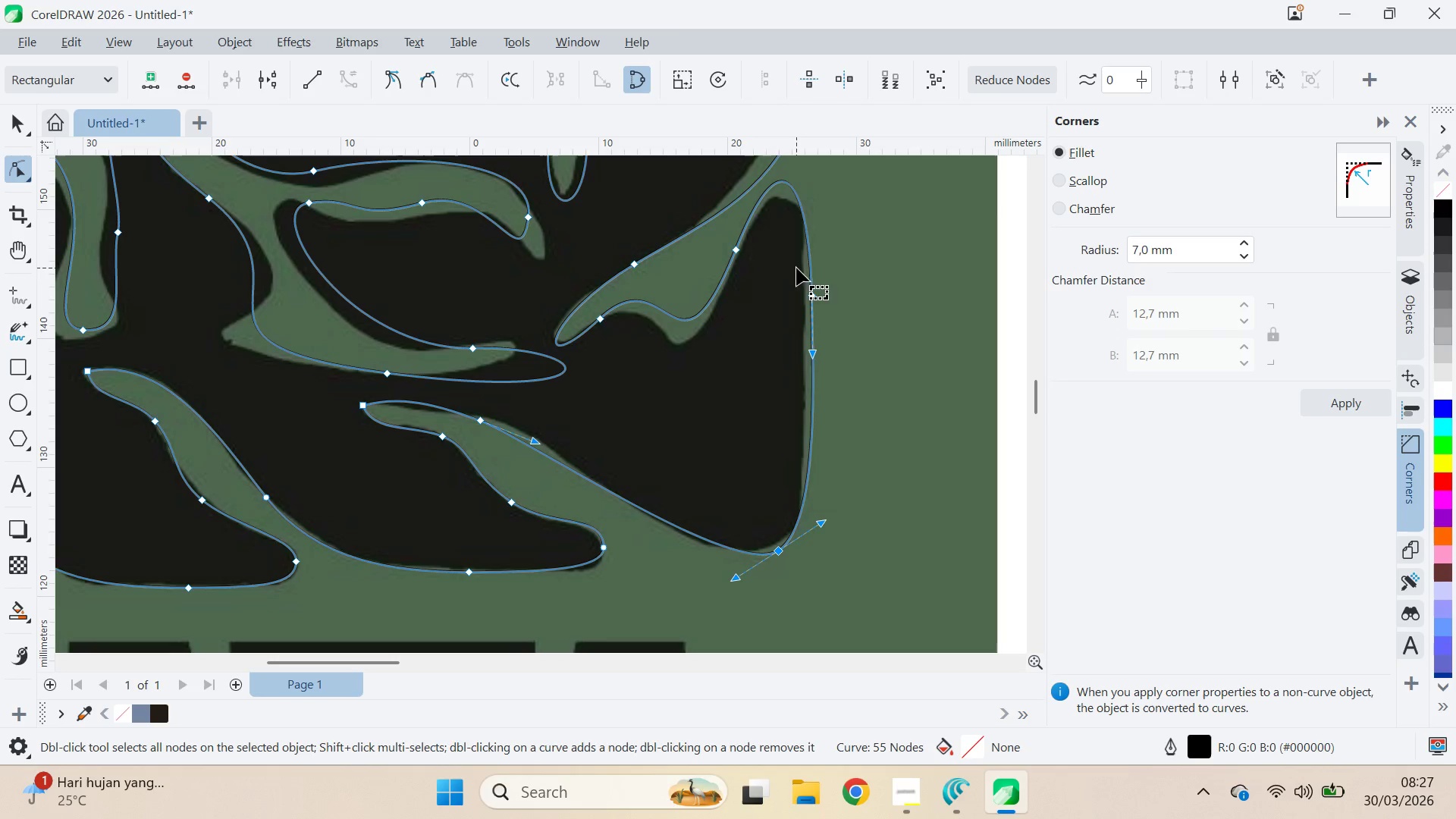 
left_click([808, 294])
 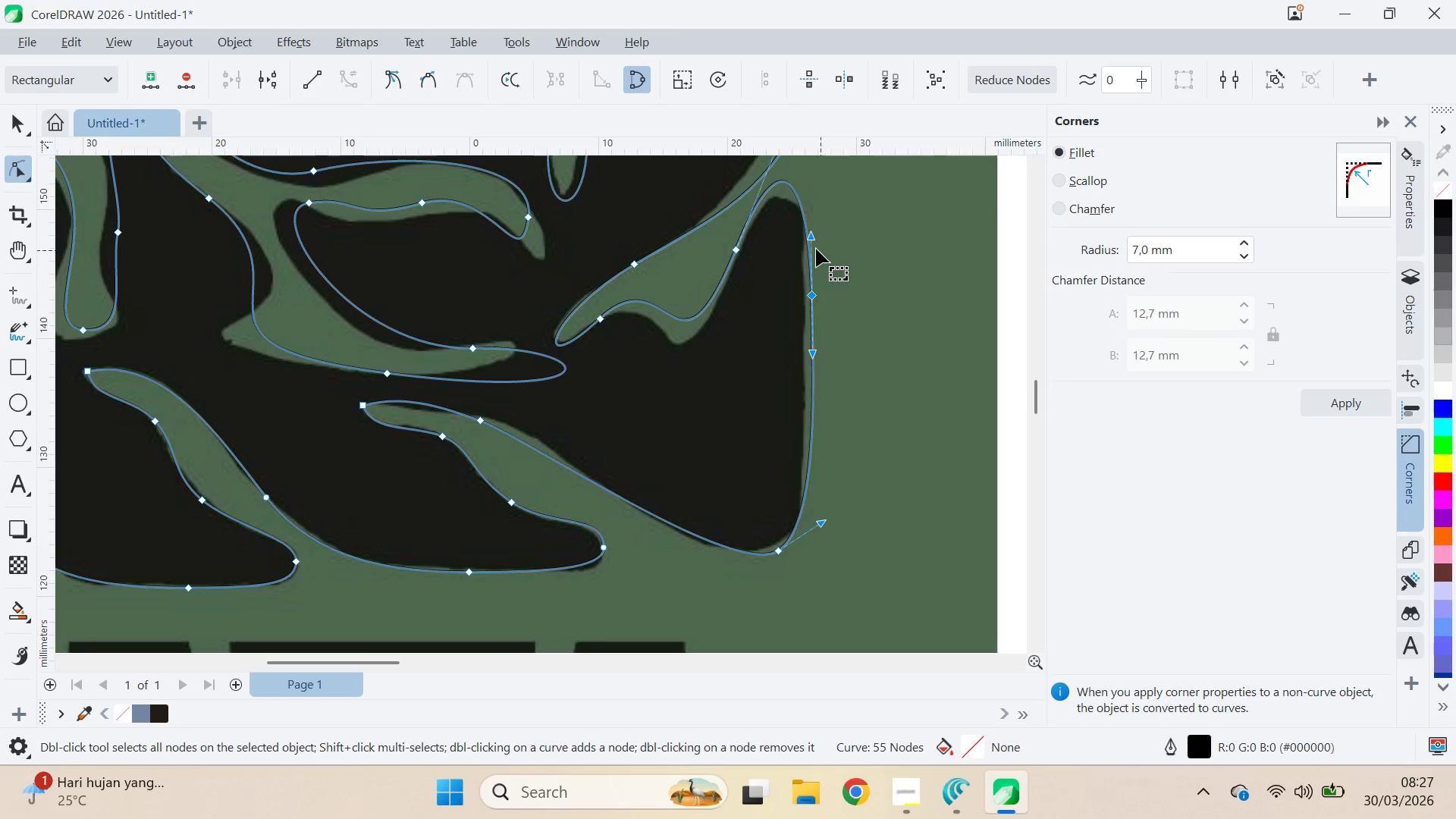 
left_click([812, 240])
 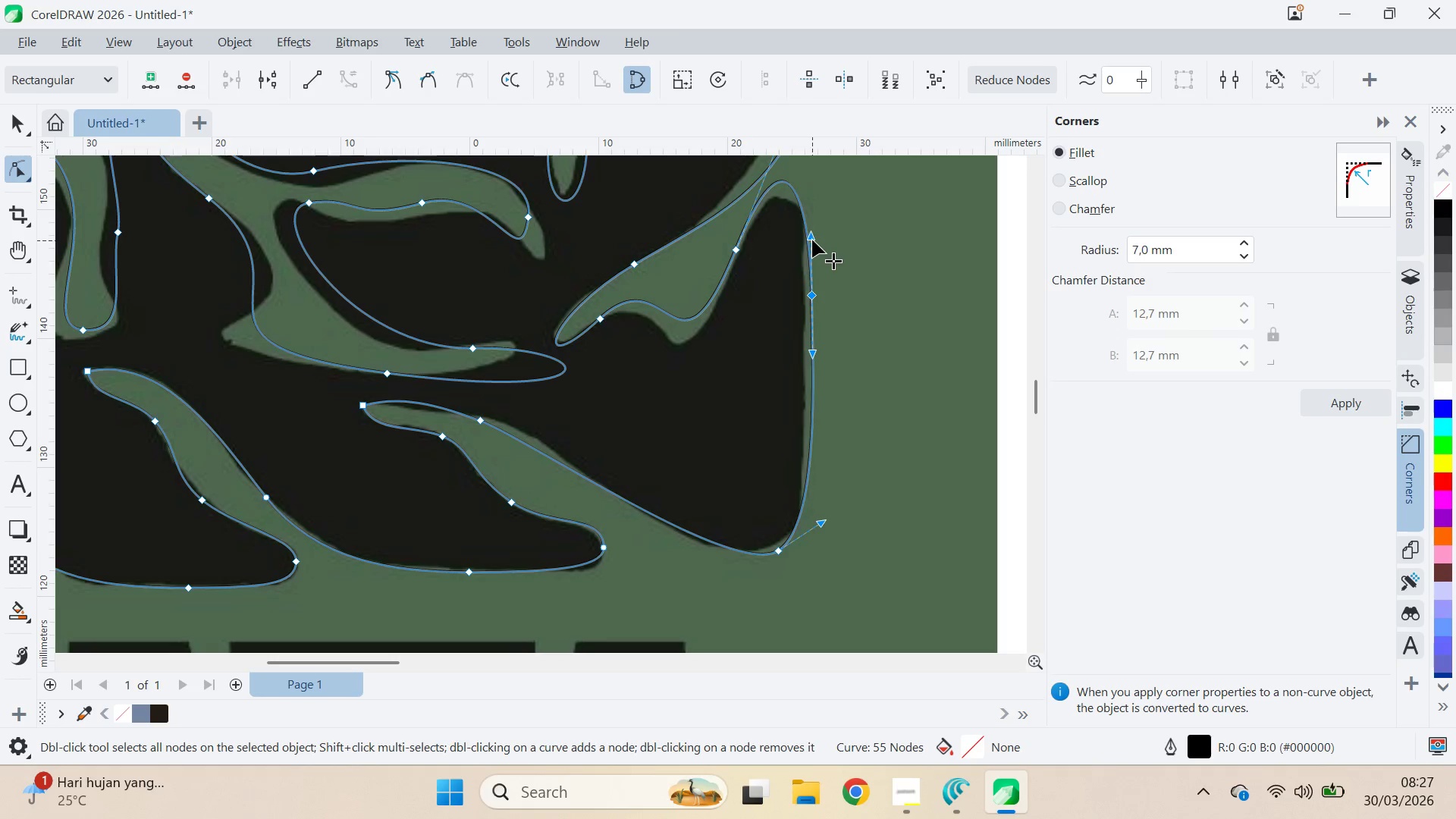 
hold_key(key=ShiftLeft, duration=0.83)
 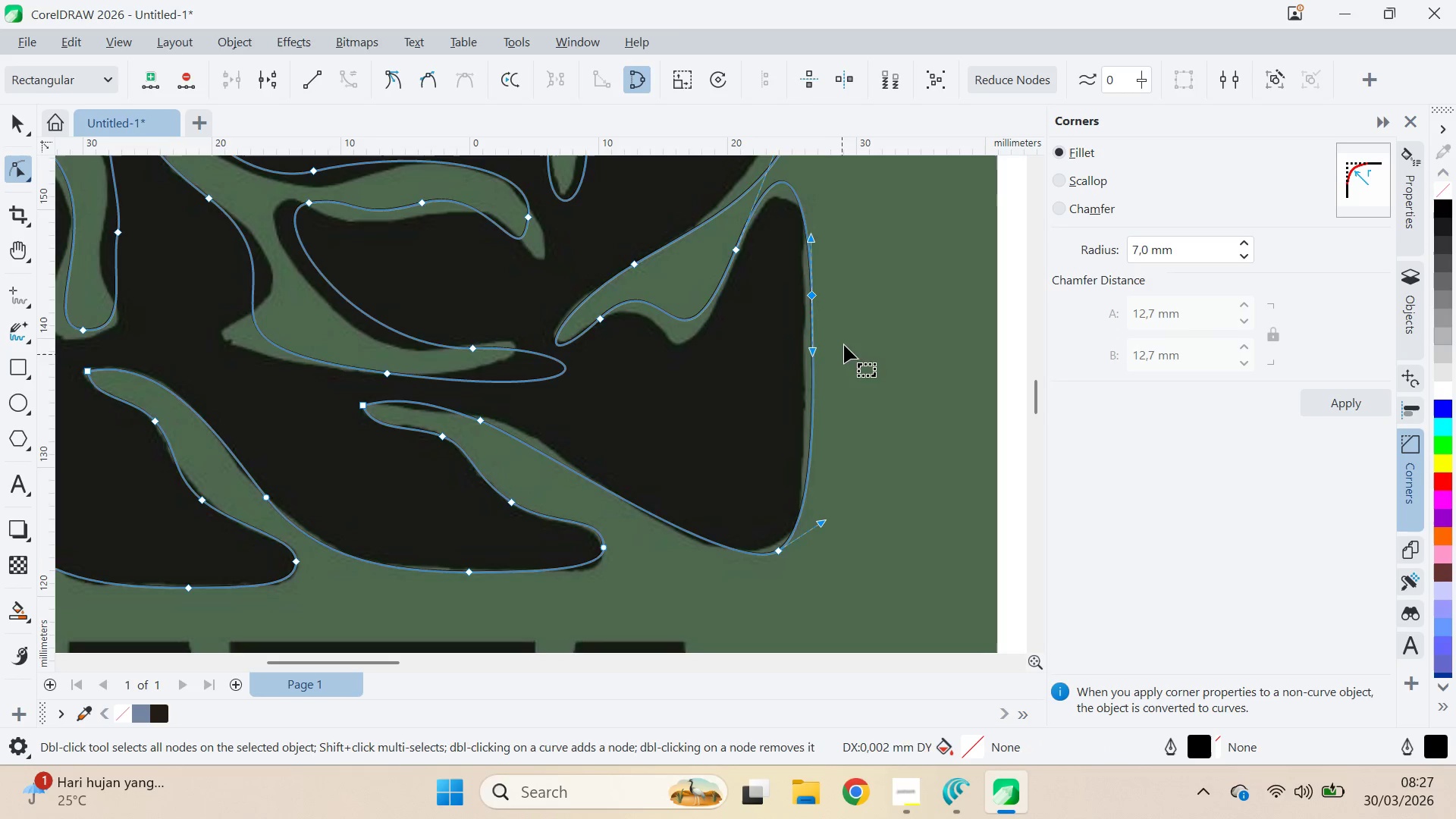 
type(qva)
 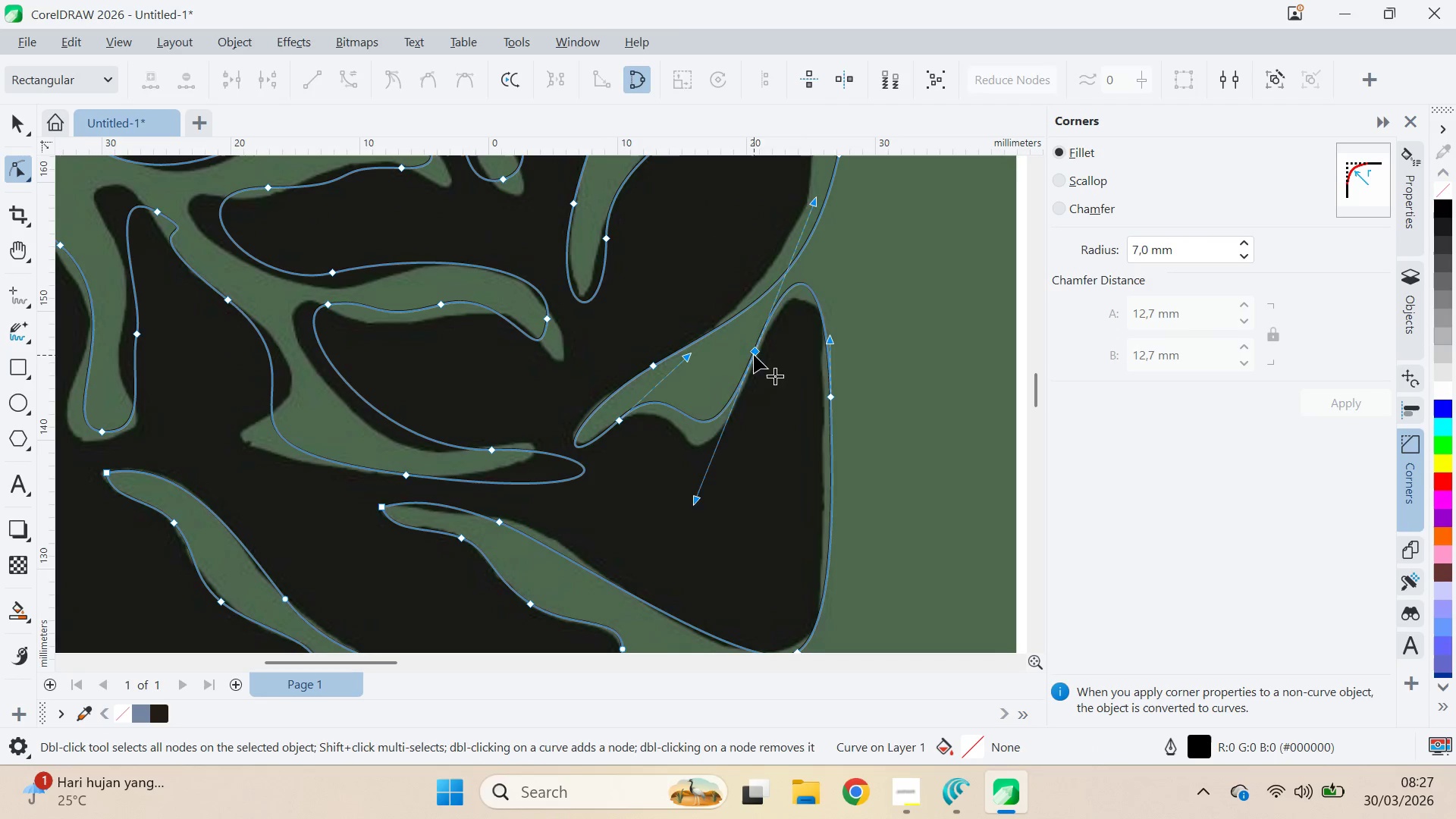 
left_click_drag(start_coordinate=[844, 291], to_coordinate=[863, 393])
 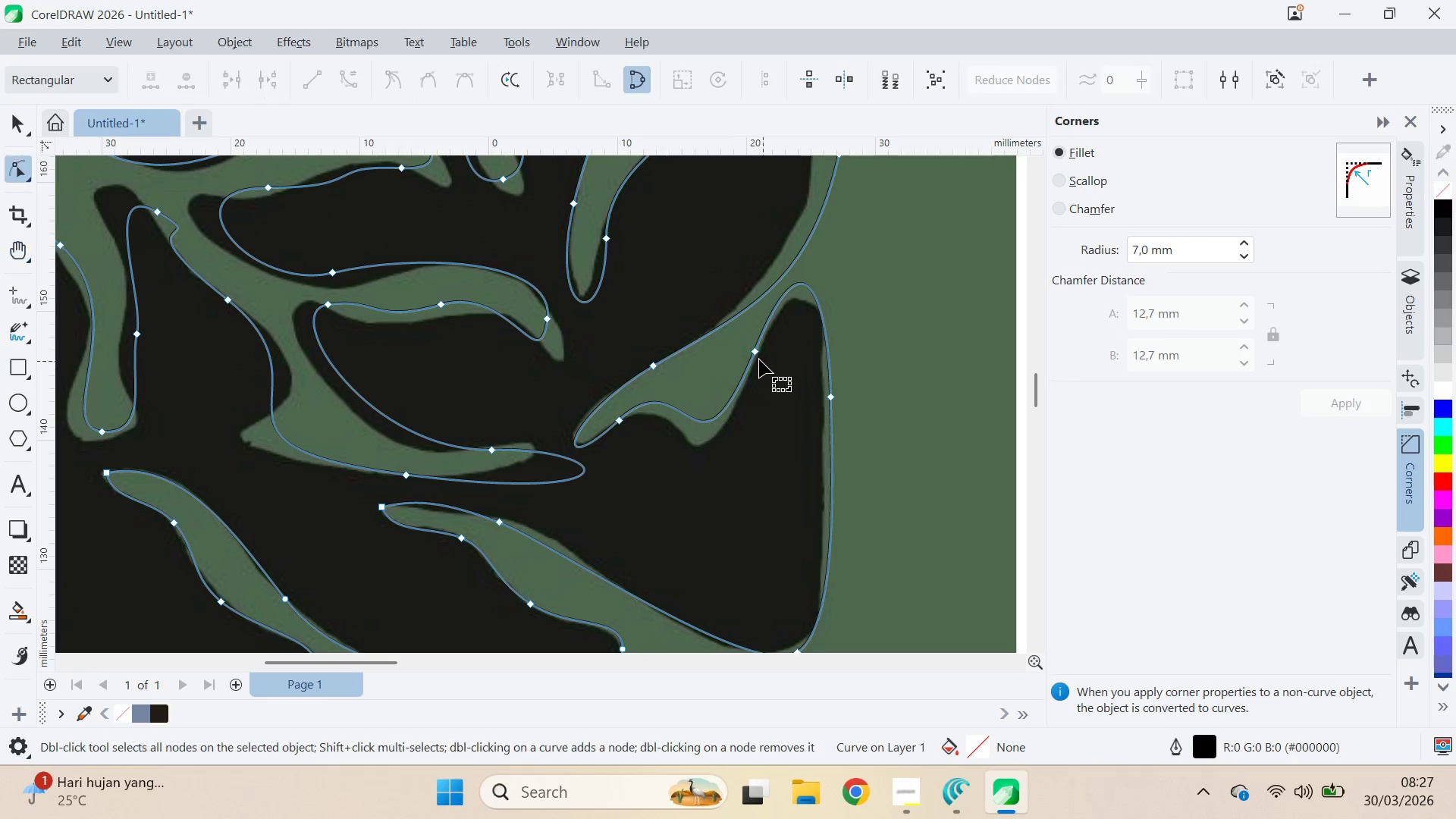 
left_click_drag(start_coordinate=[754, 355], to_coordinate=[748, 377])
 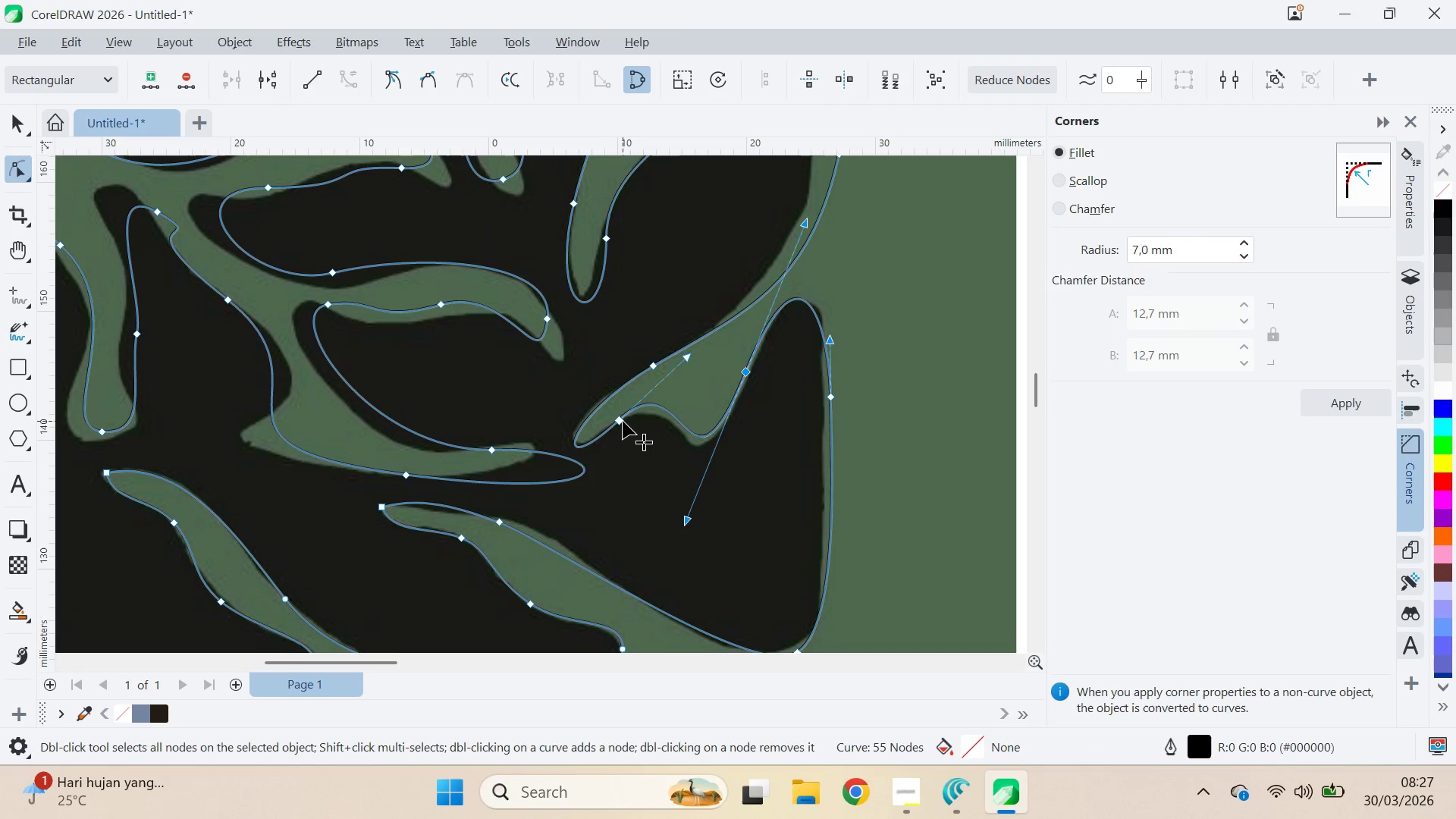 
left_click_drag(start_coordinate=[623, 421], to_coordinate=[615, 421])
 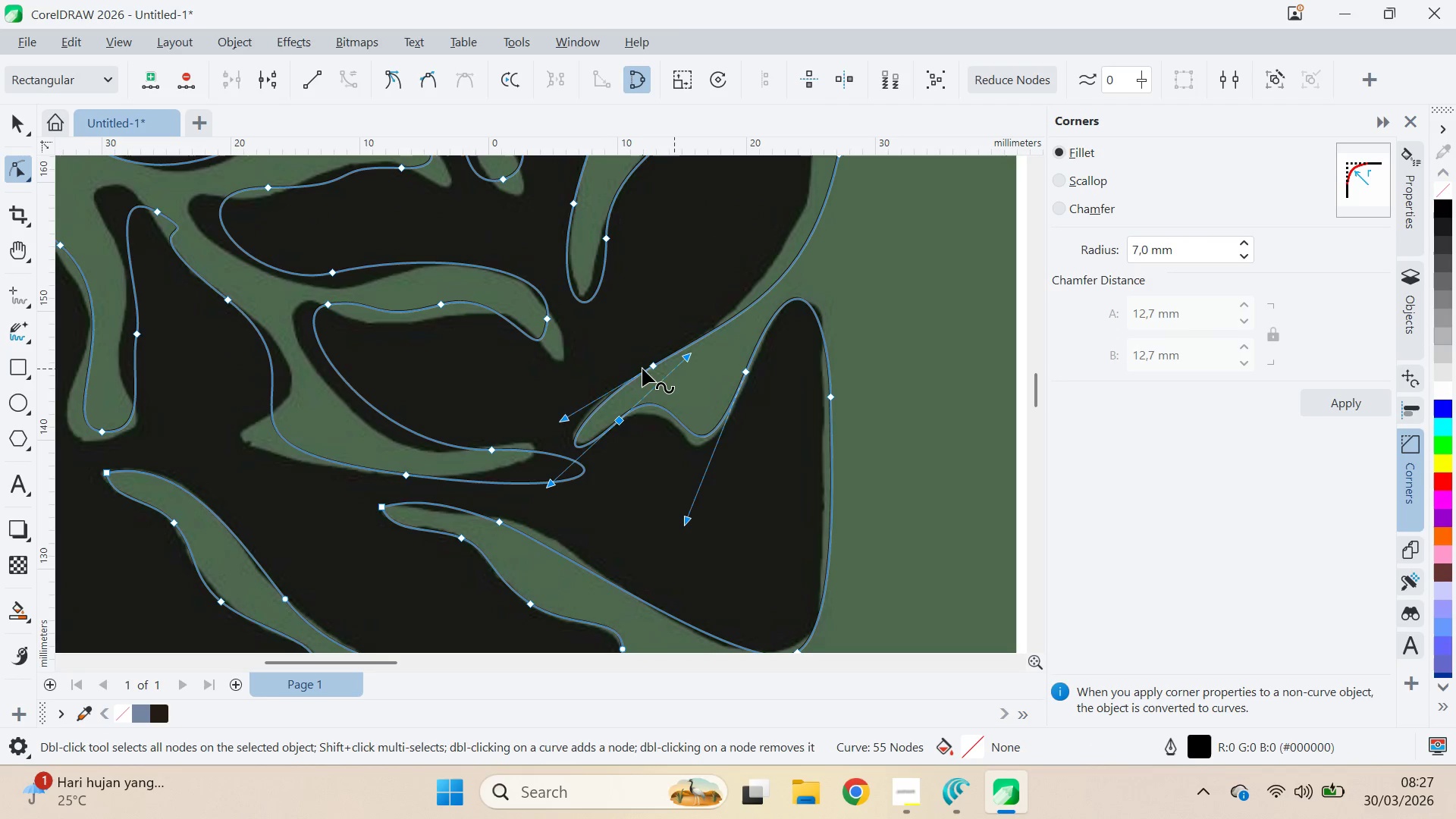 
left_click_drag(start_coordinate=[656, 368], to_coordinate=[660, 367])
 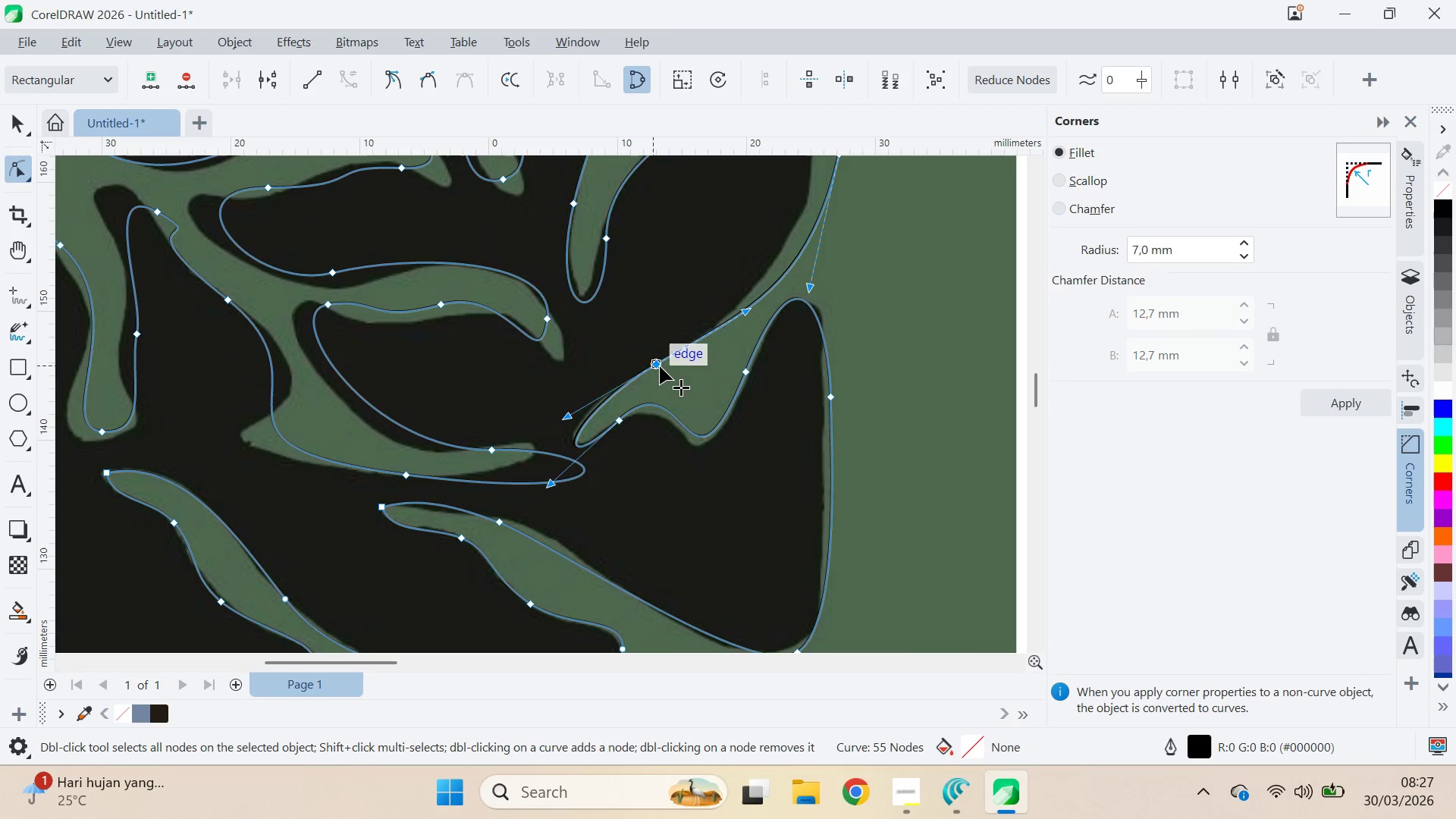 
double_click([660, 366])
 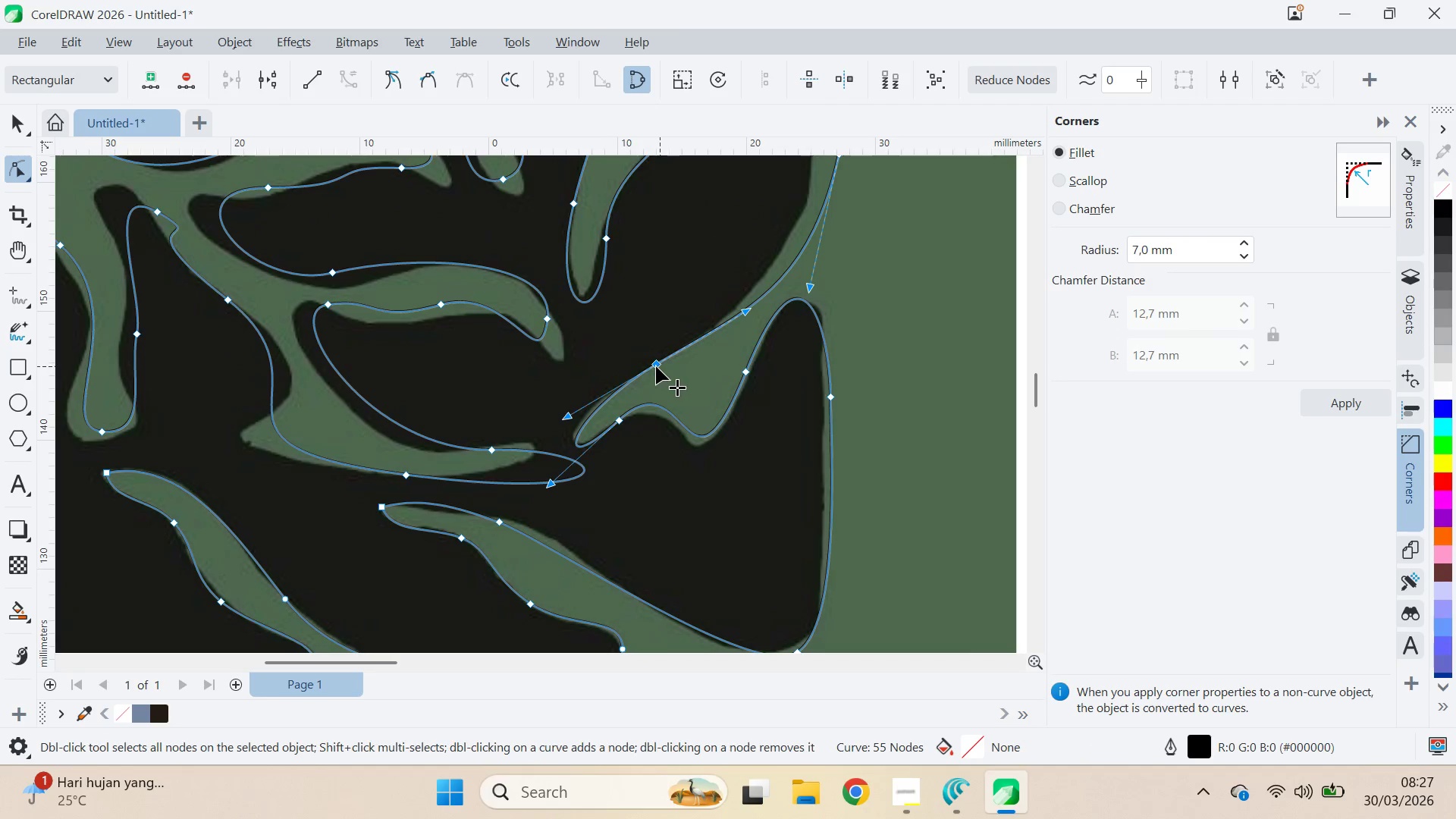 
type(qa)
 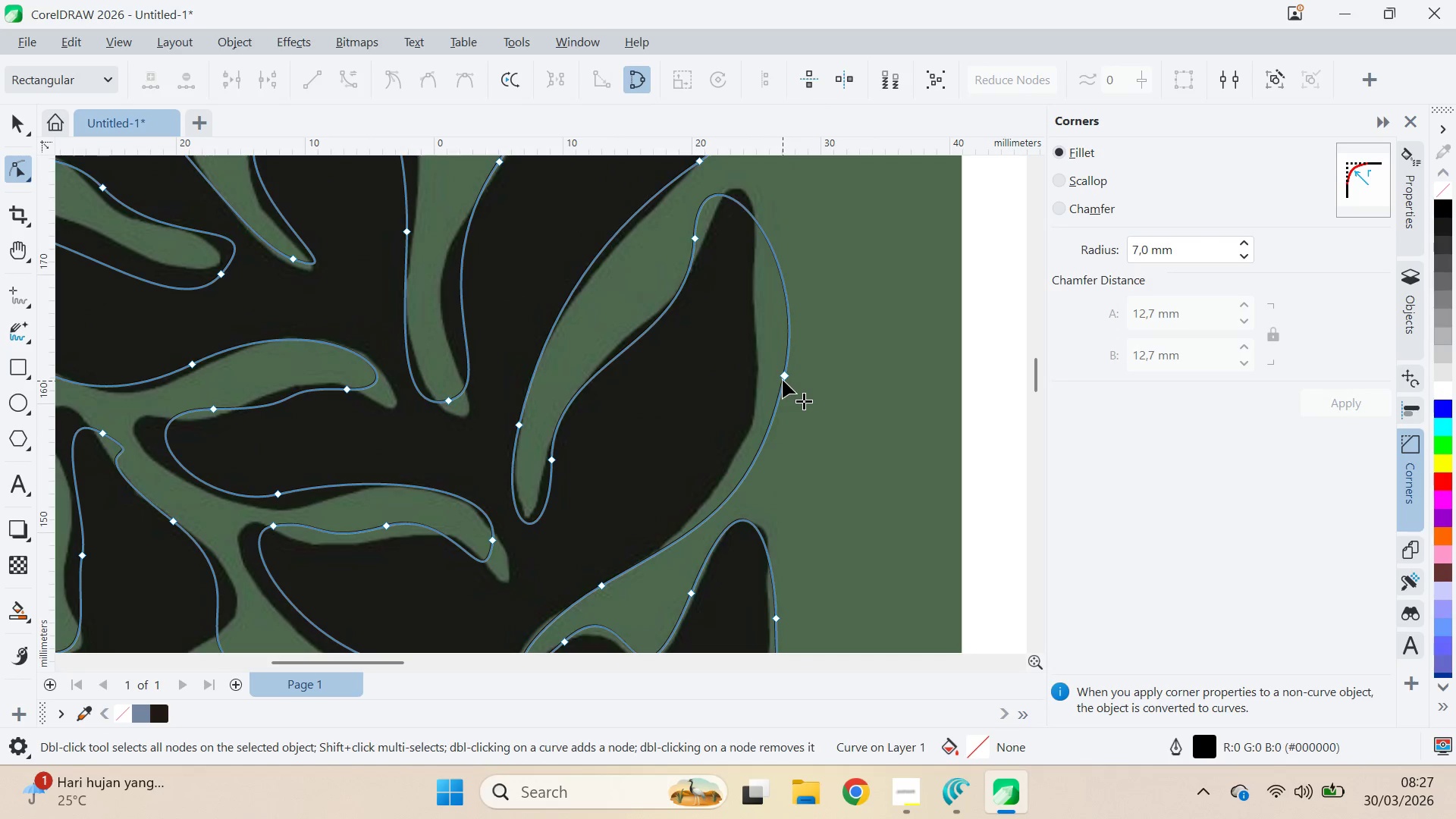 
left_click_drag(start_coordinate=[833, 267], to_coordinate=[779, 488])
 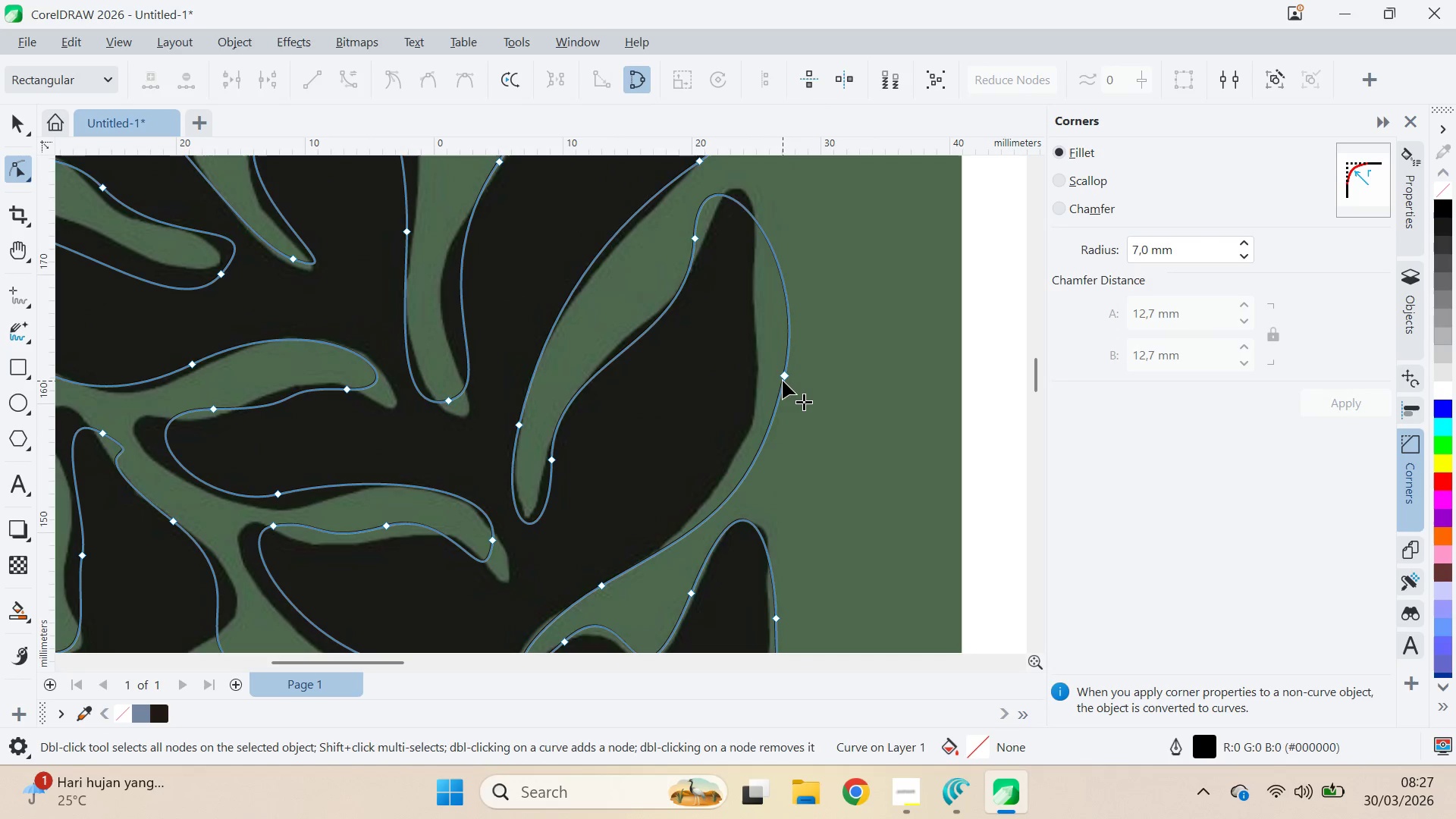 
left_click_drag(start_coordinate=[783, 380], to_coordinate=[759, 378])
 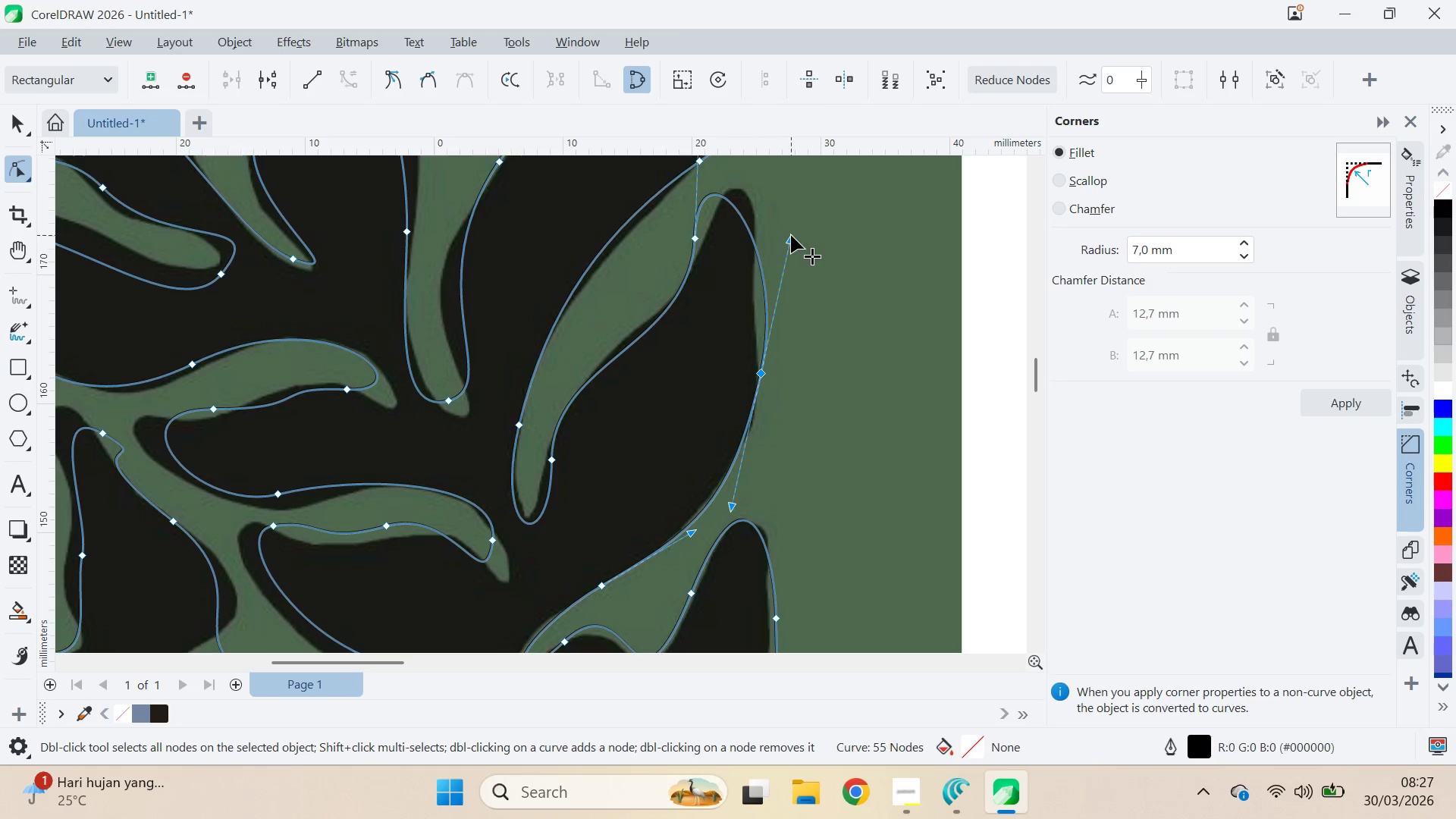 
left_click_drag(start_coordinate=[791, 236], to_coordinate=[773, 294])
 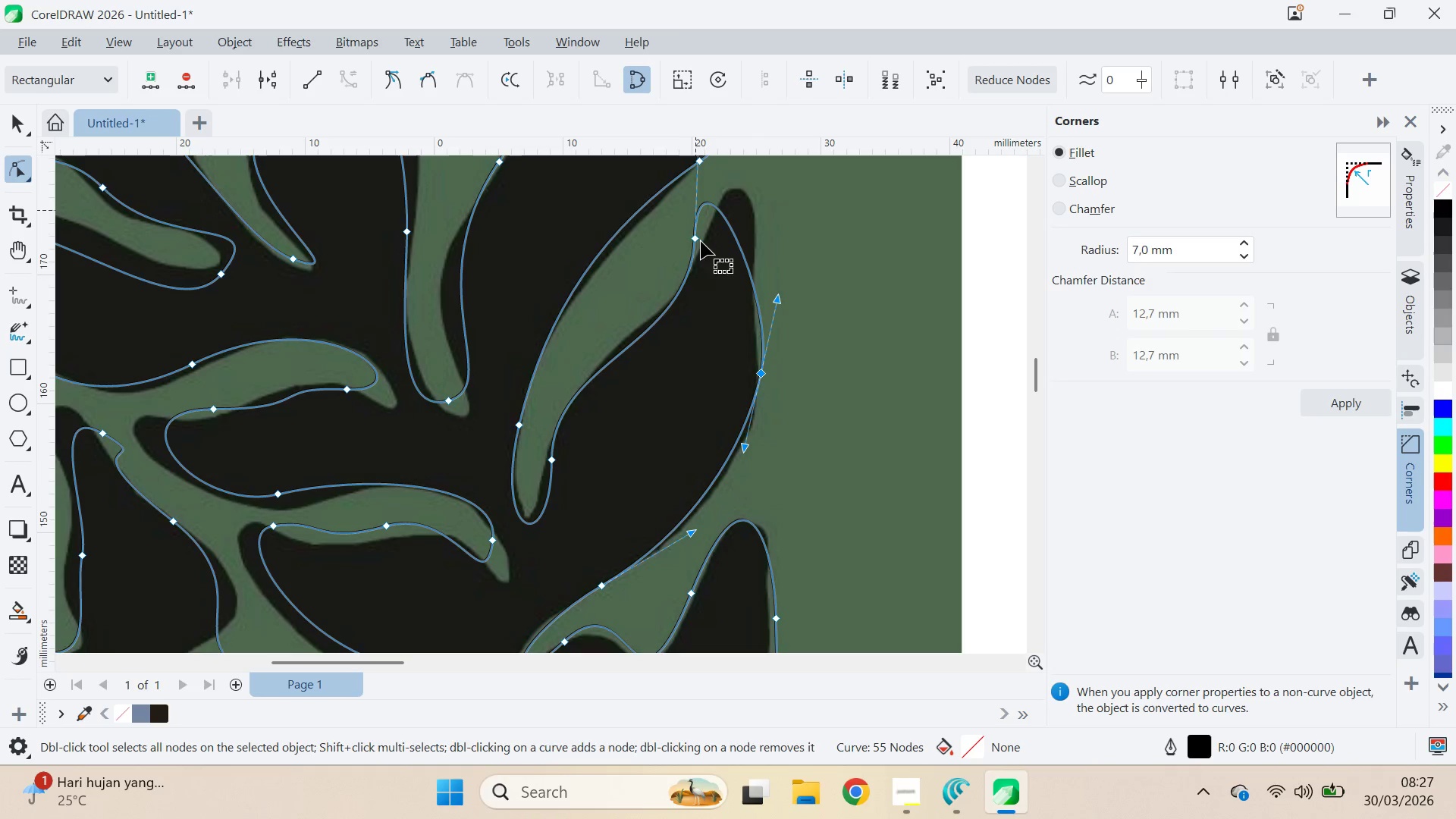 
hold_key(key=ShiftLeft, duration=1.33)
 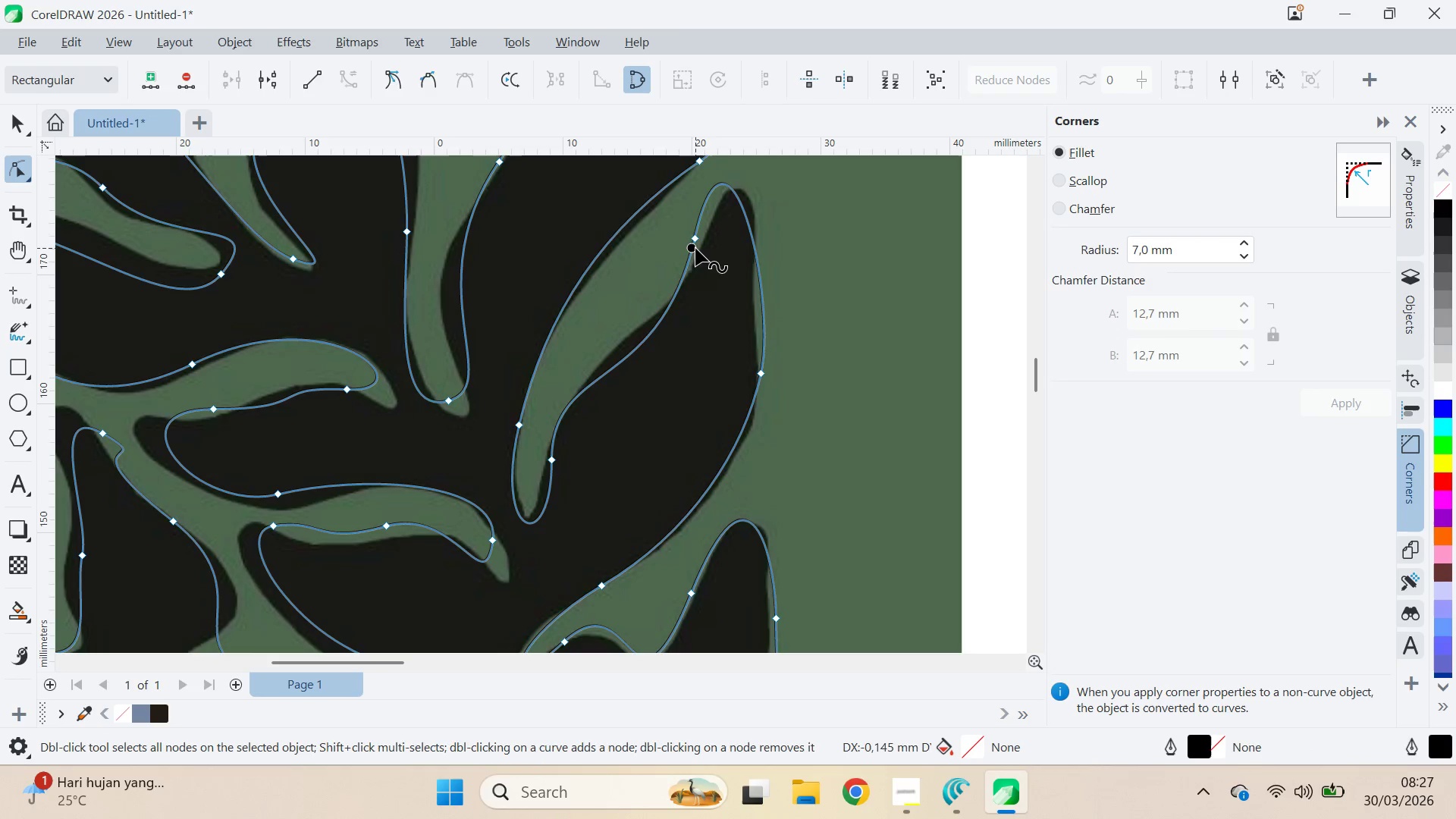 
left_click_drag(start_coordinate=[695, 235], to_coordinate=[684, 275])
 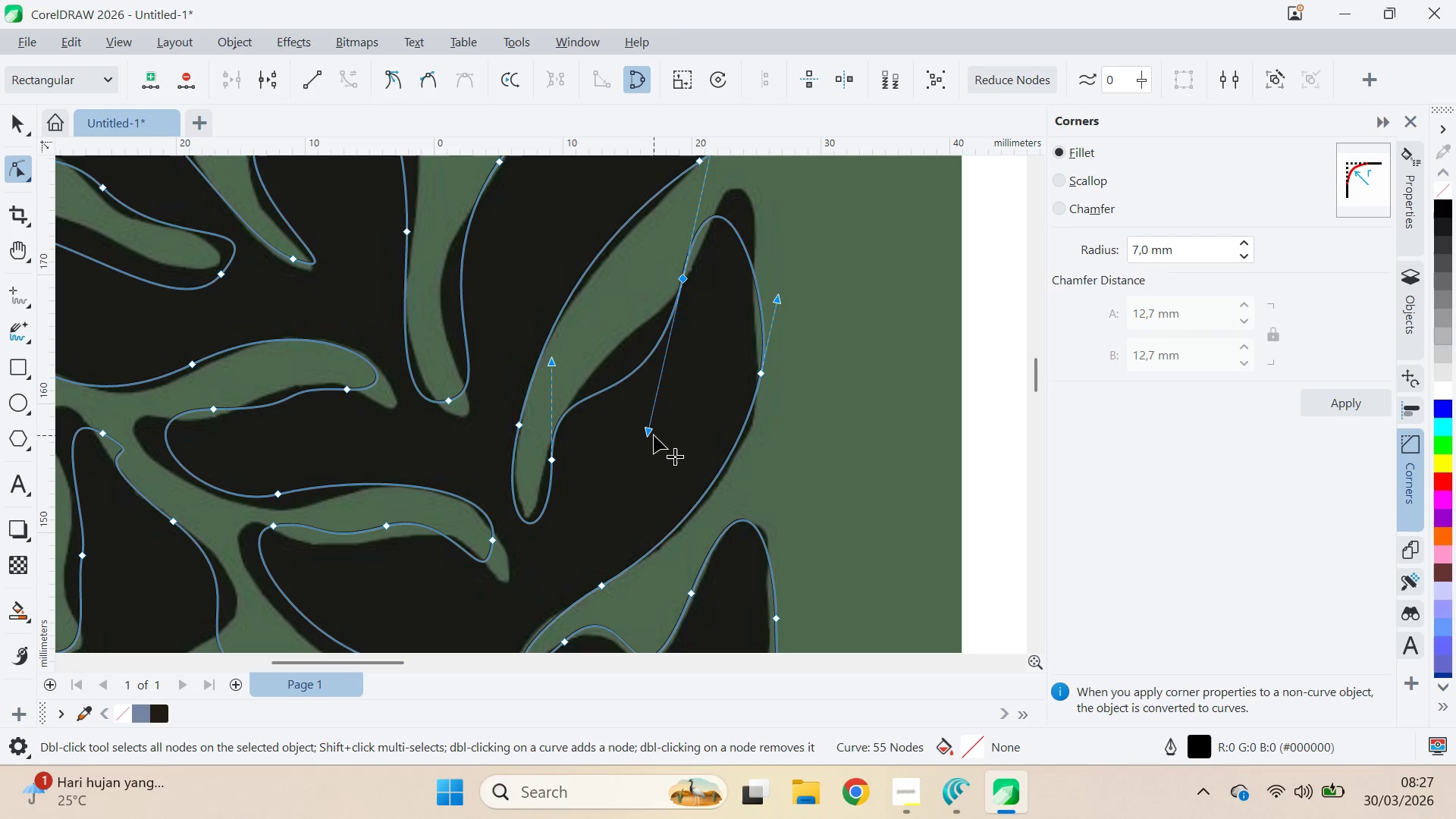 
left_click_drag(start_coordinate=[648, 435], to_coordinate=[659, 371])
 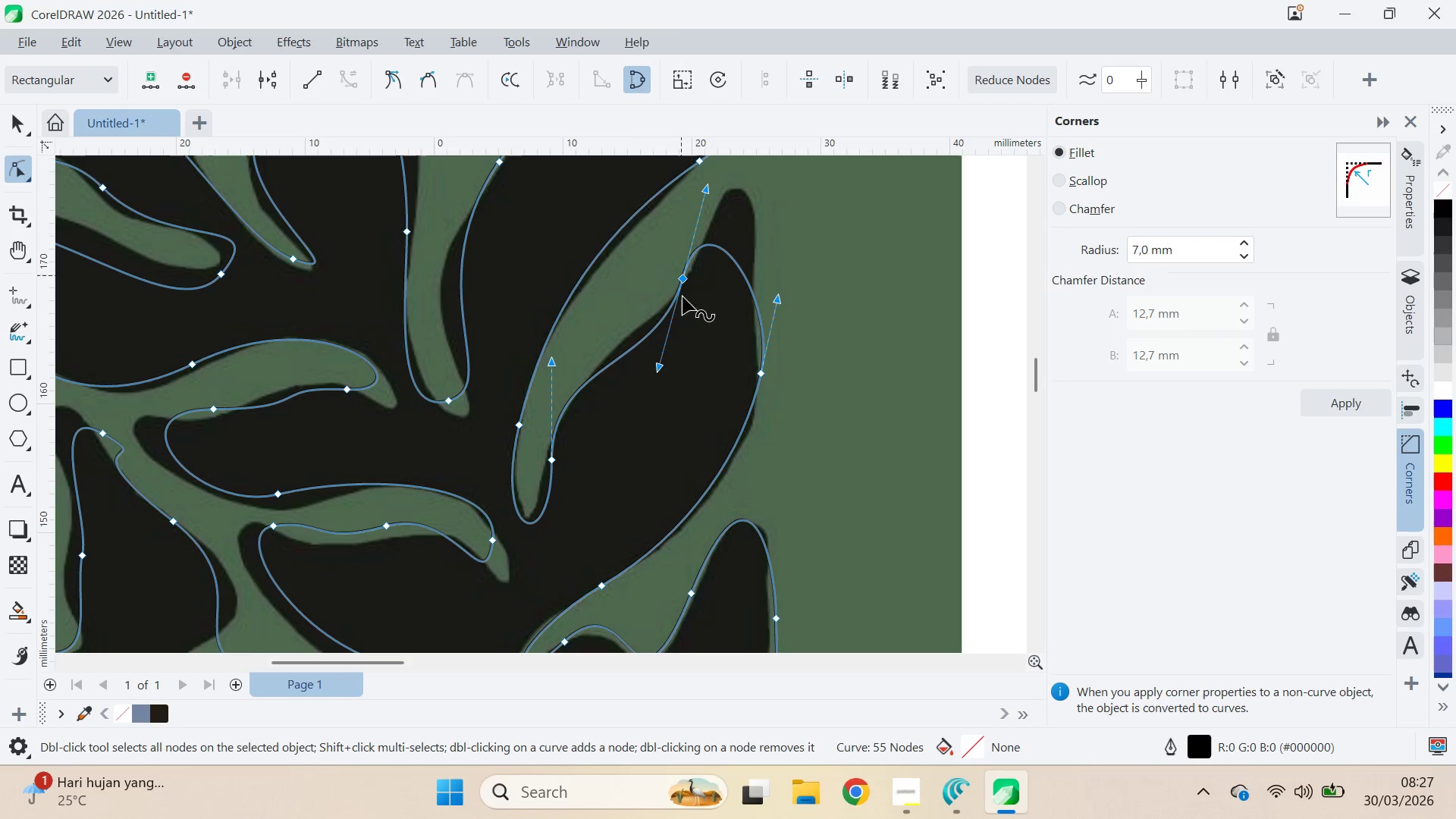 
left_click_drag(start_coordinate=[658, 366], to_coordinate=[645, 350])
 